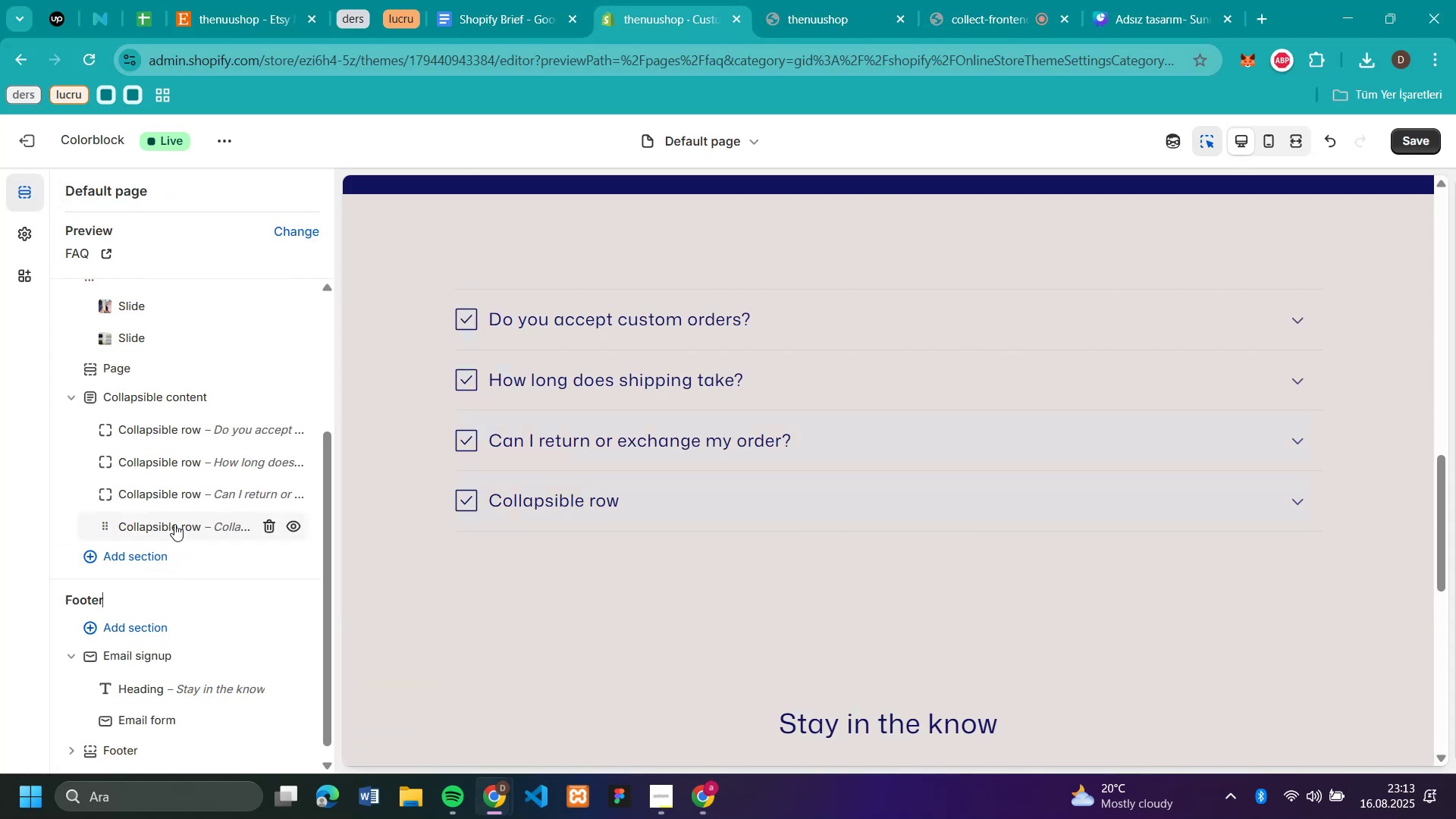 
right_click([176, 523])
 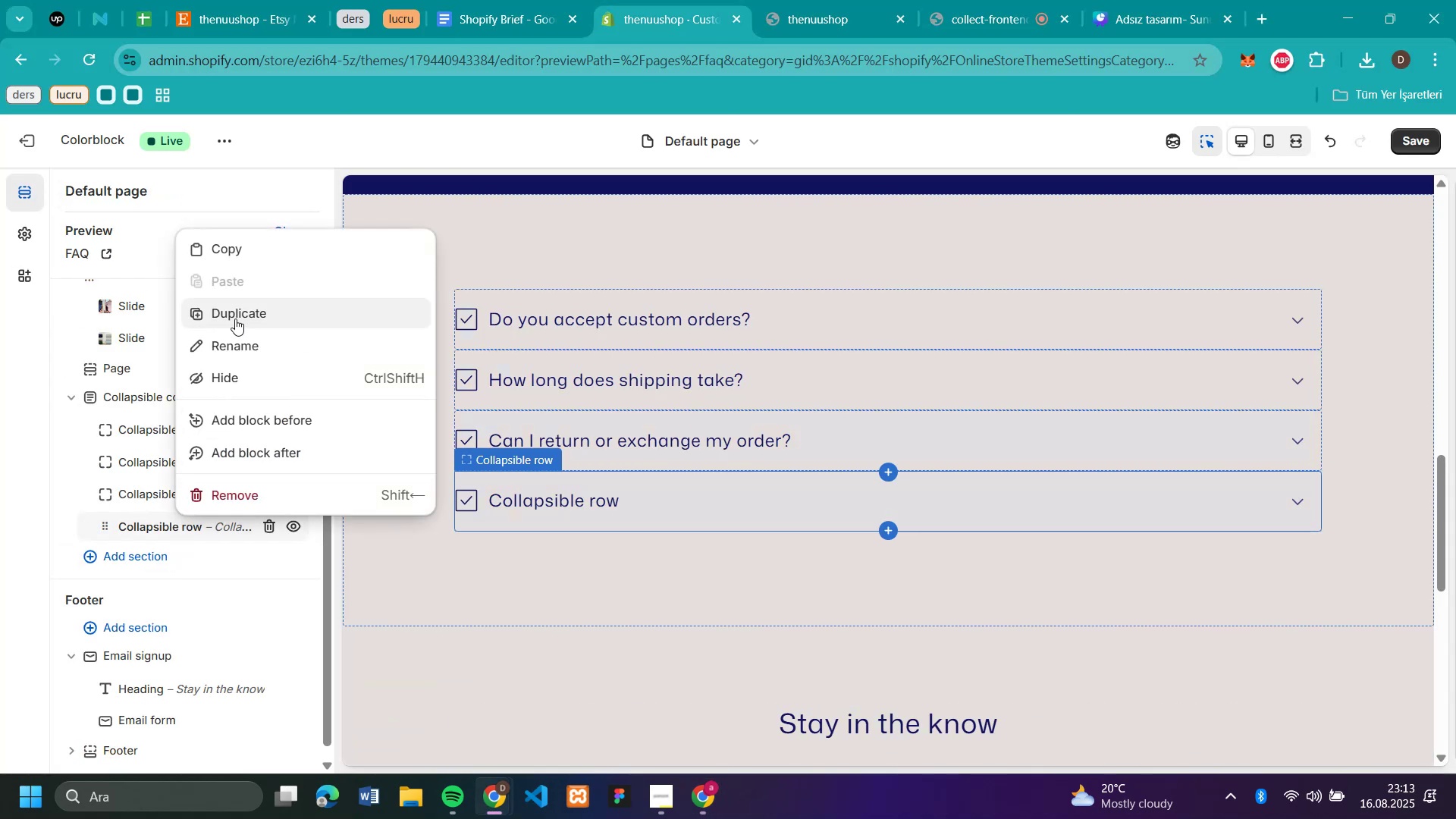 
left_click([235, 318])
 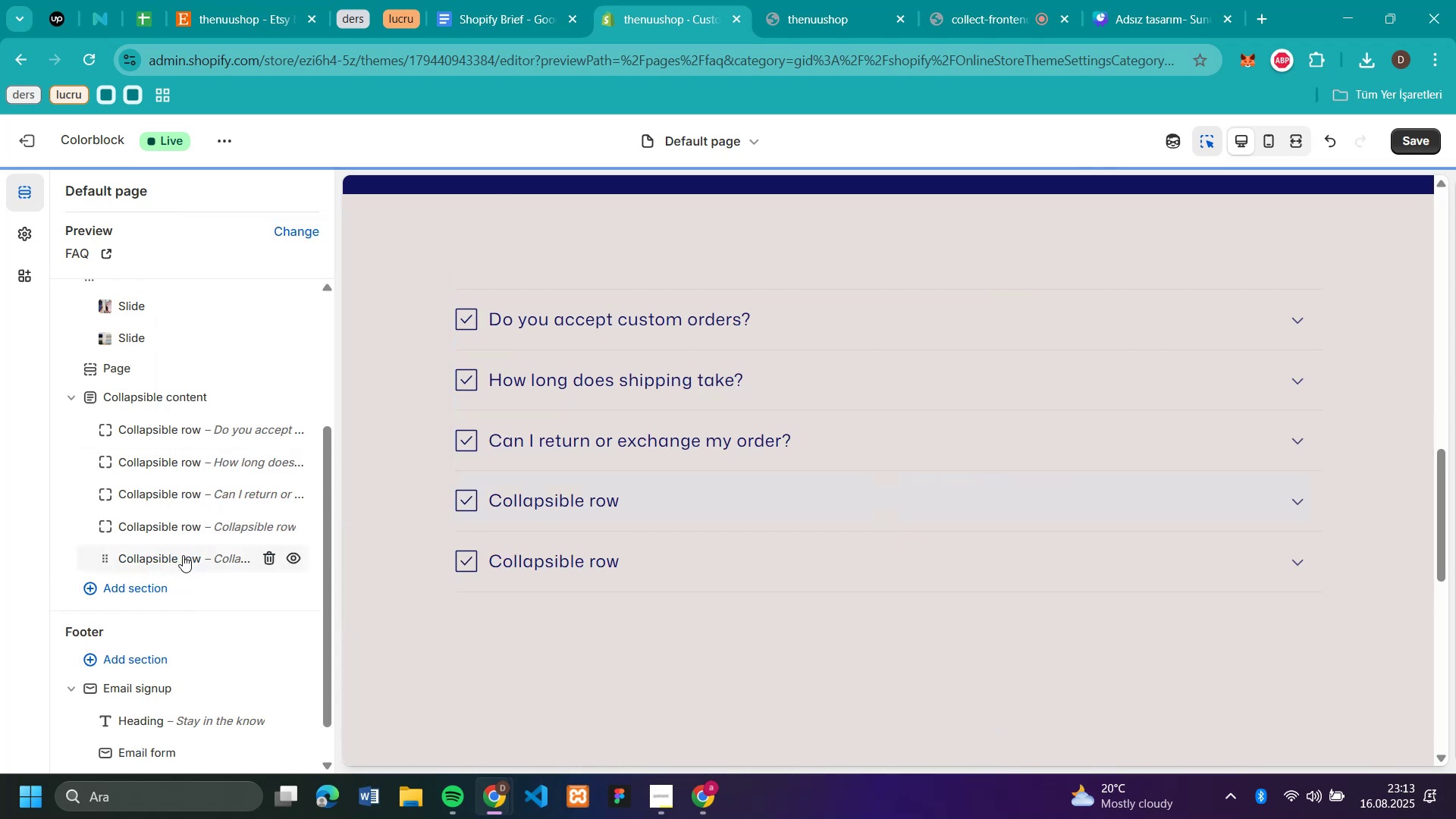 
right_click([183, 555])
 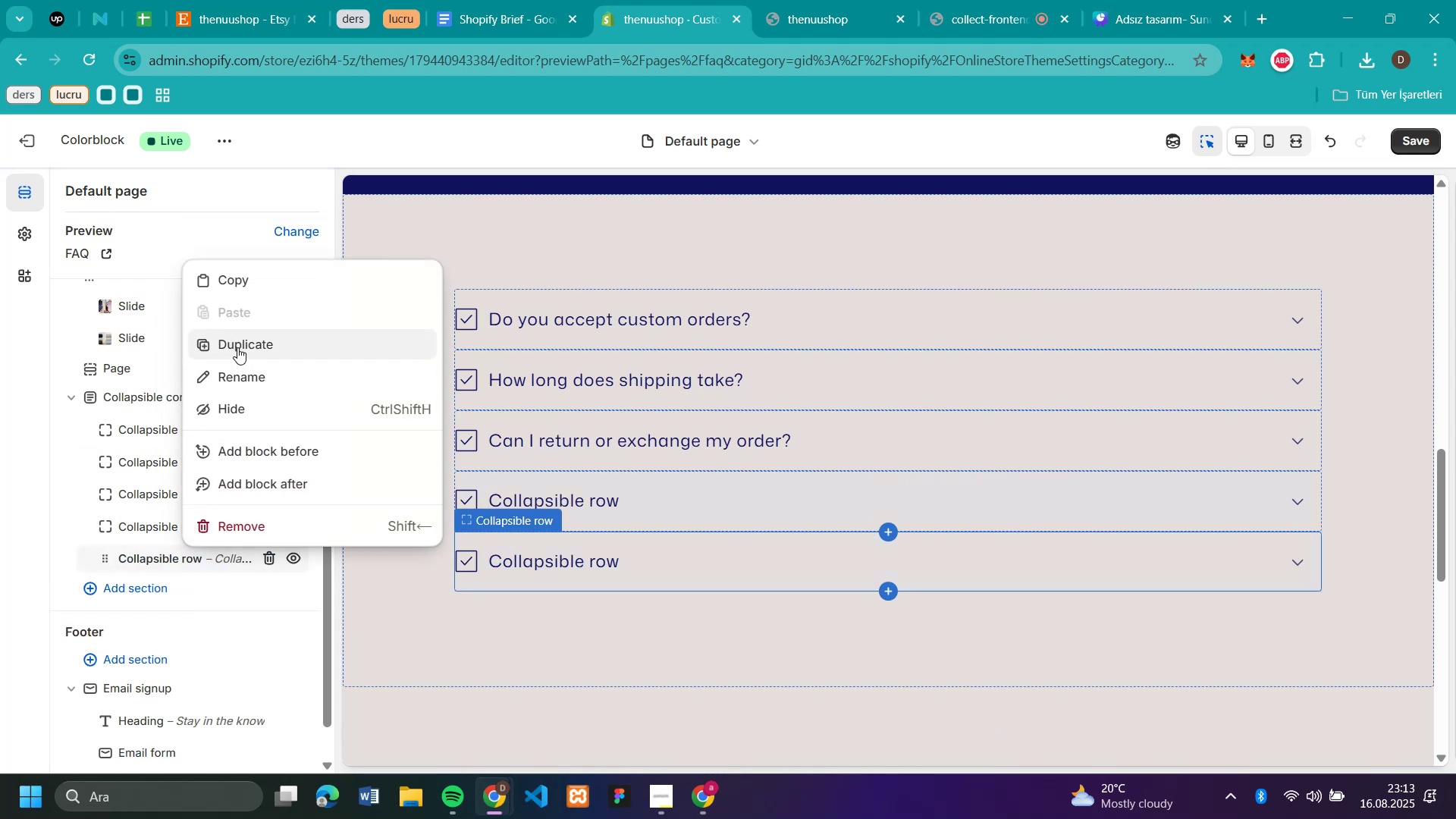 
left_click([237, 347])
 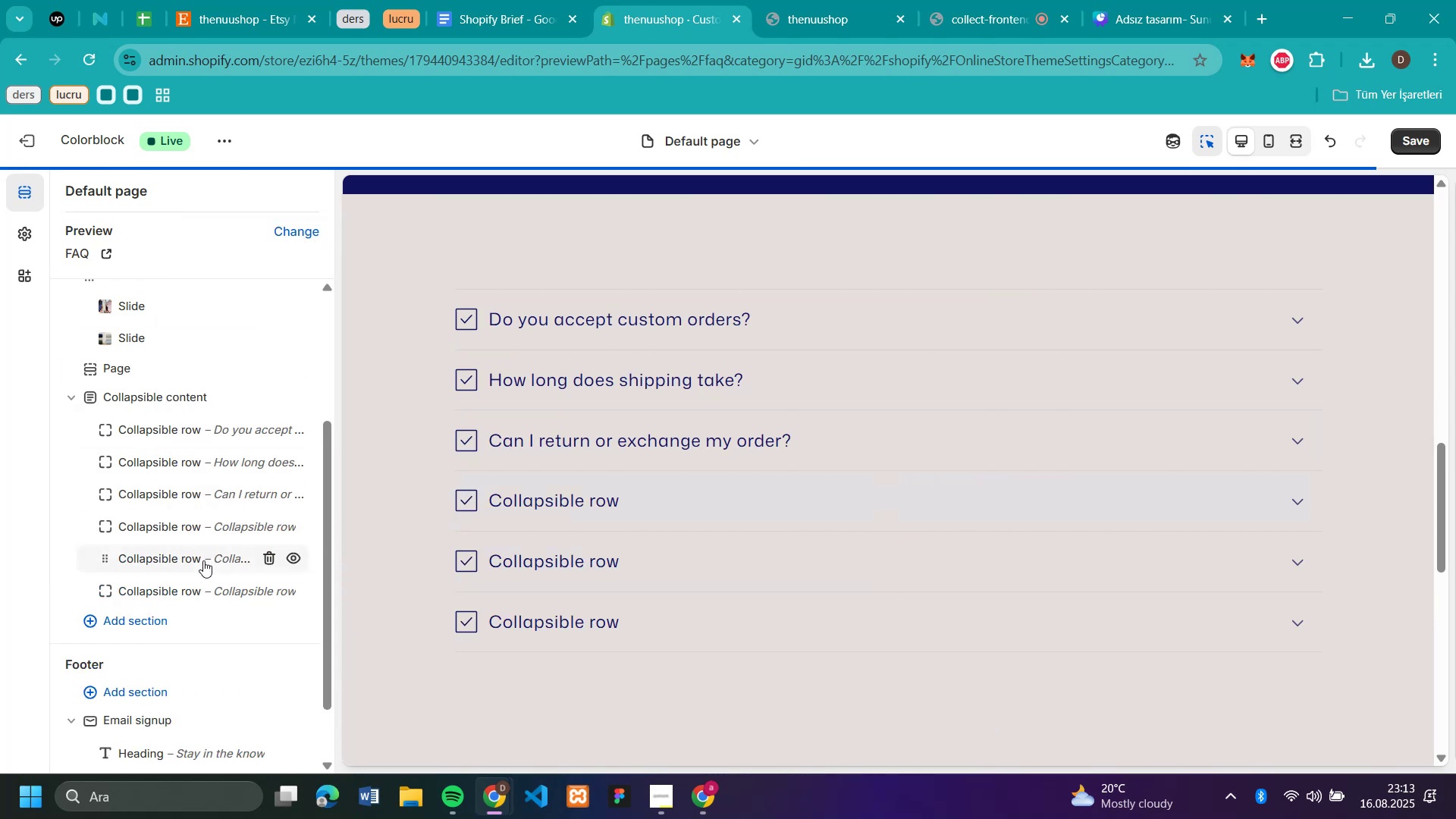 
right_click([203, 560])
 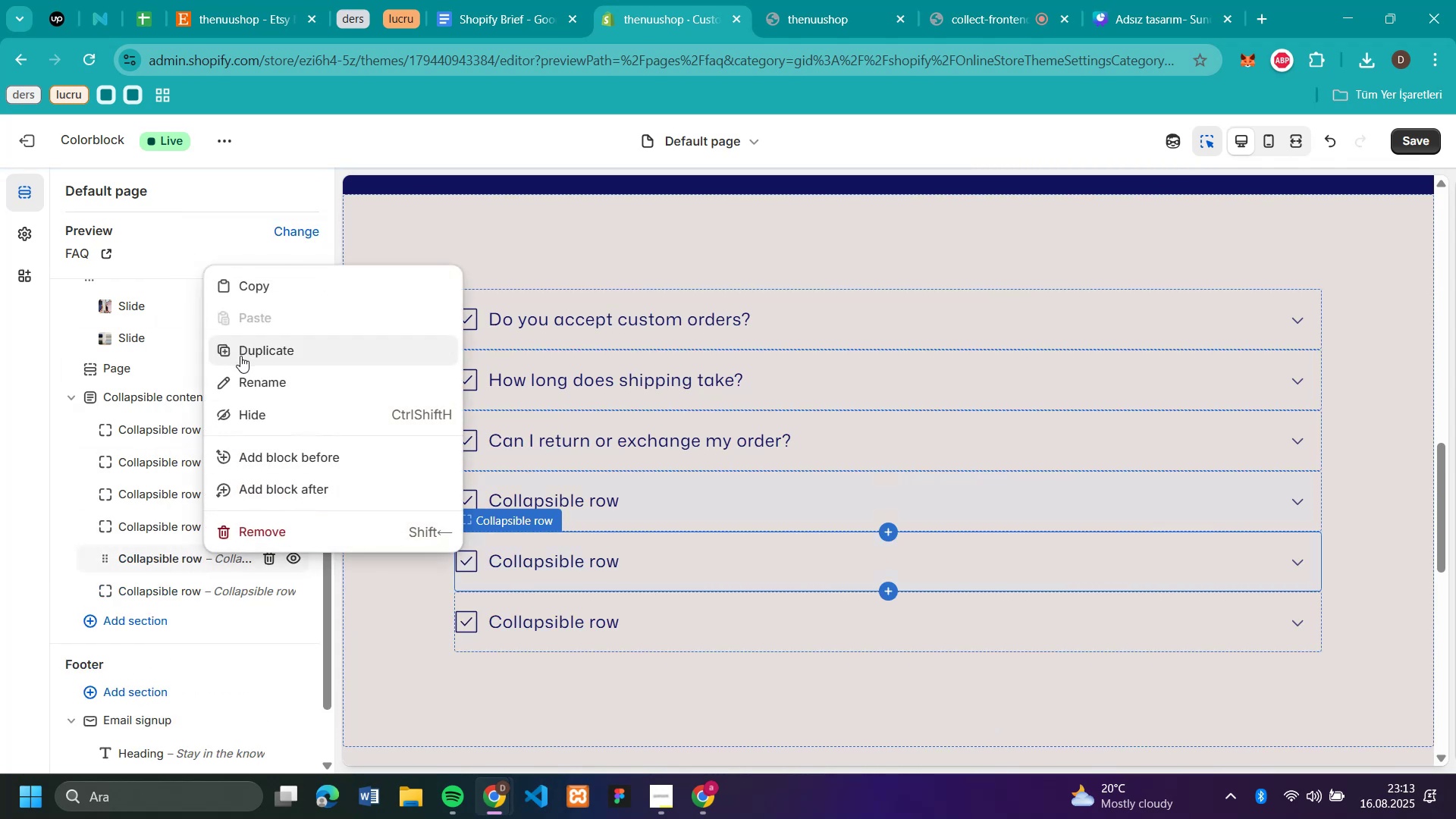 
left_click([240, 356])
 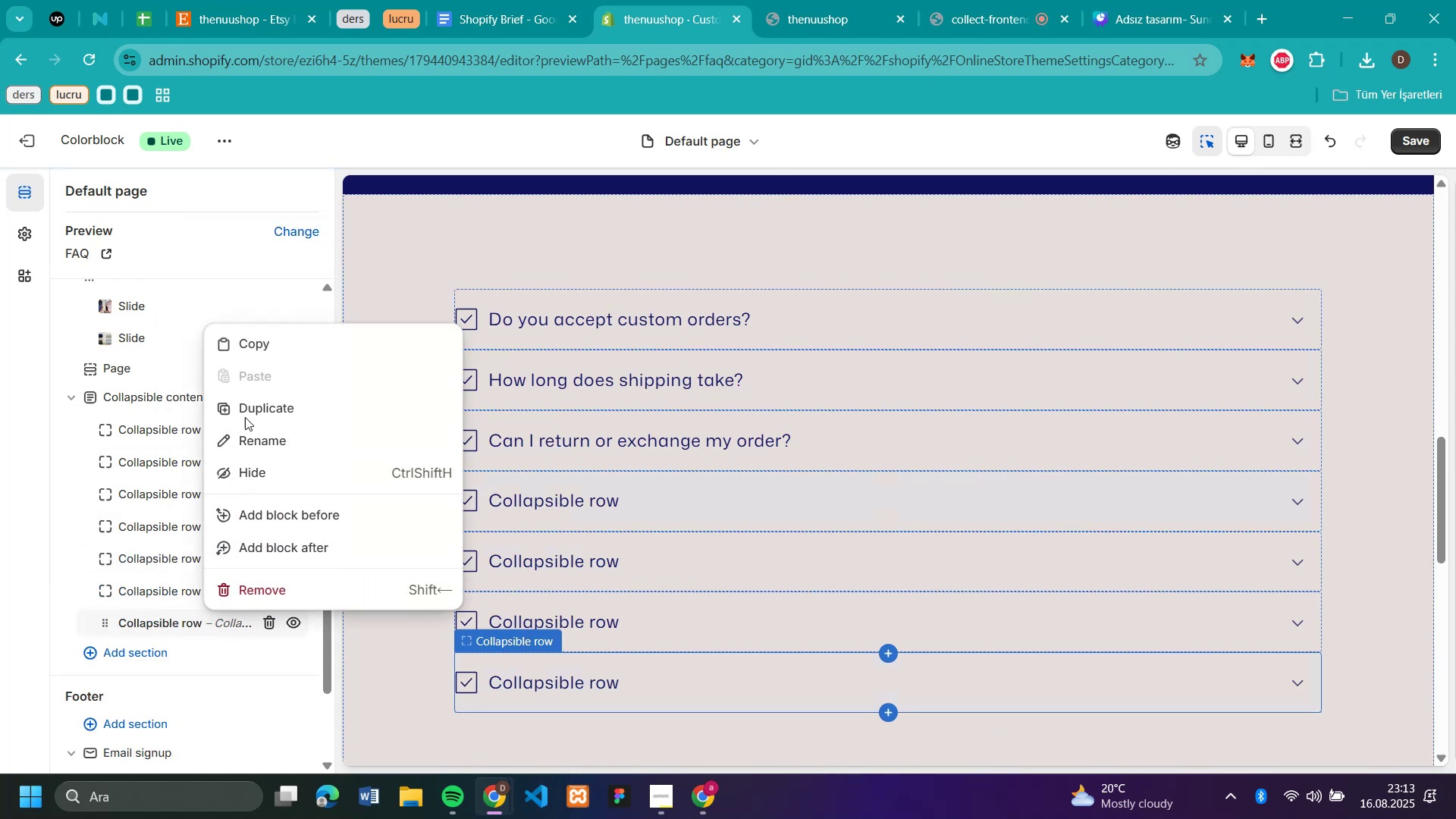 
left_click([253, 412])
 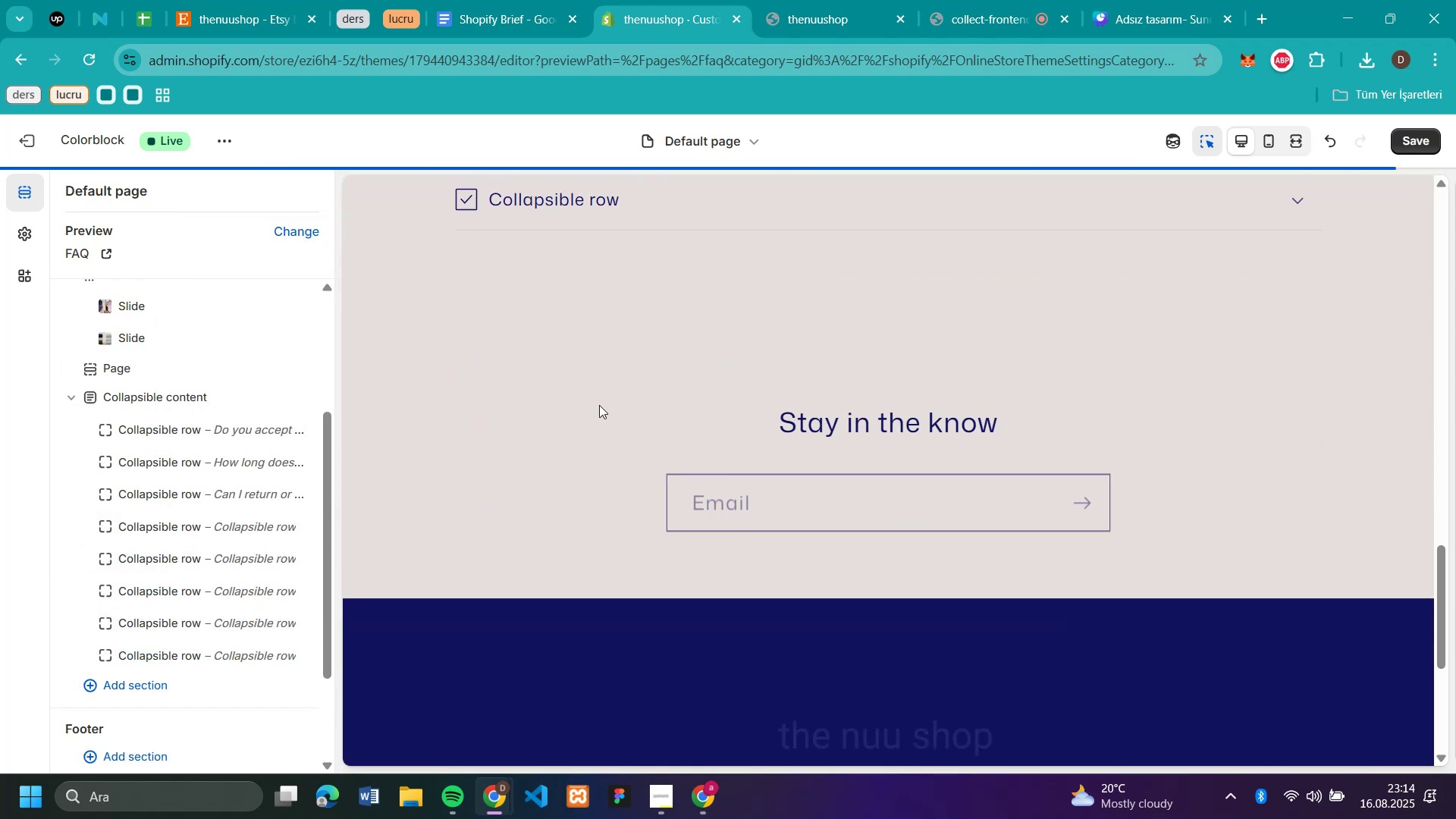 
scroll: coordinate [666, 376], scroll_direction: up, amount: 5.0
 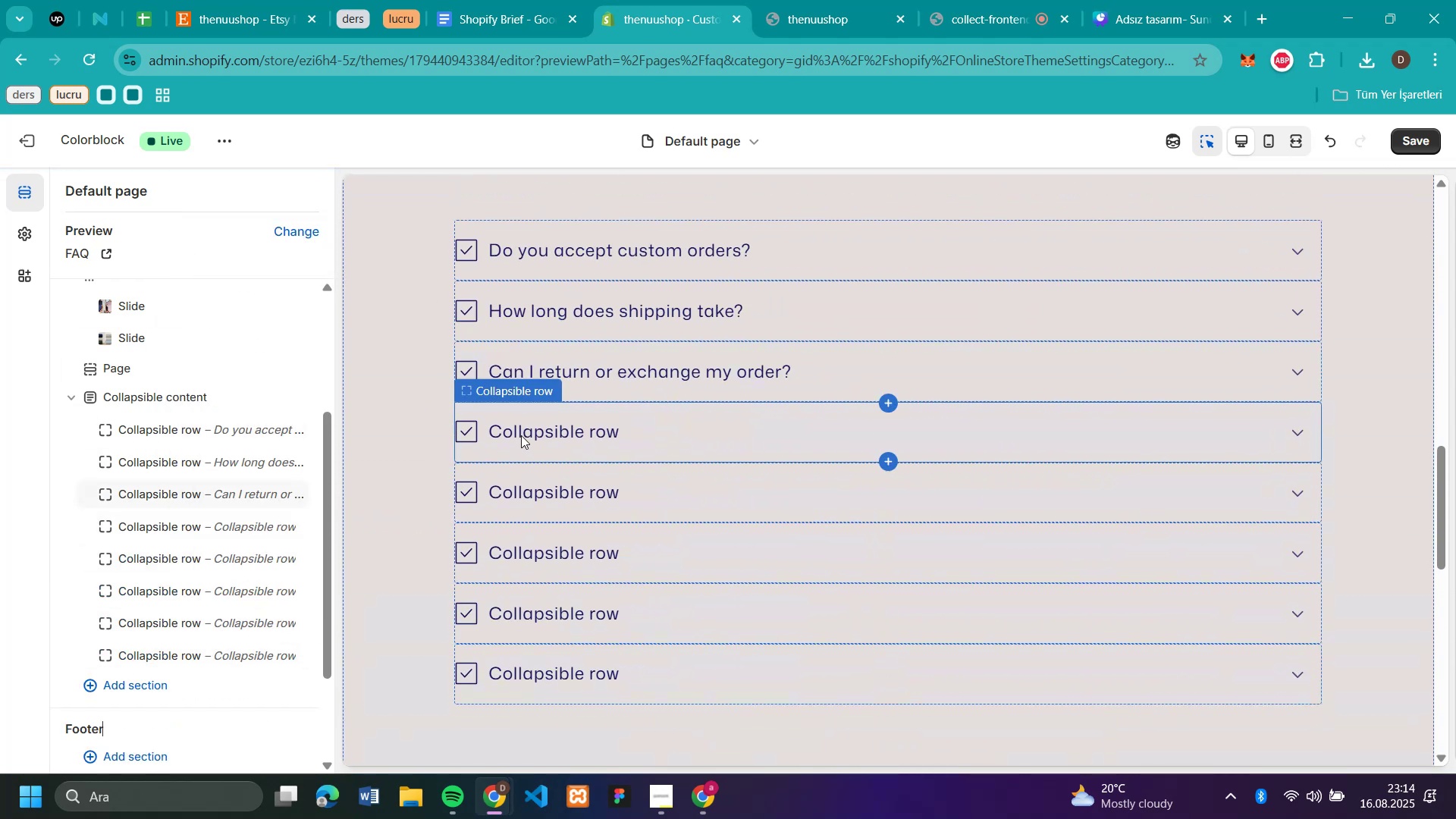 
left_click([521, 435])
 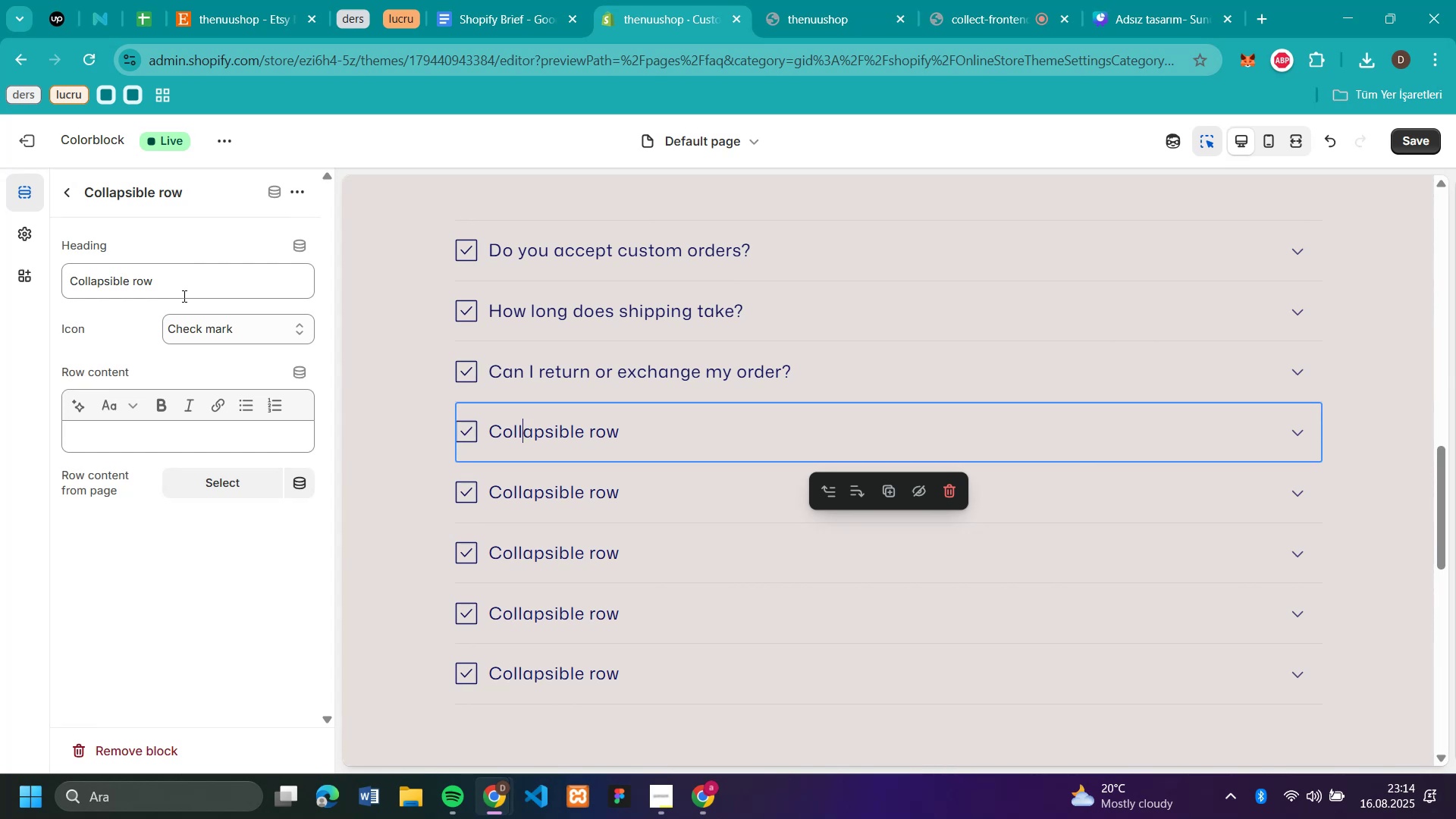 
double_click([183, 296])
 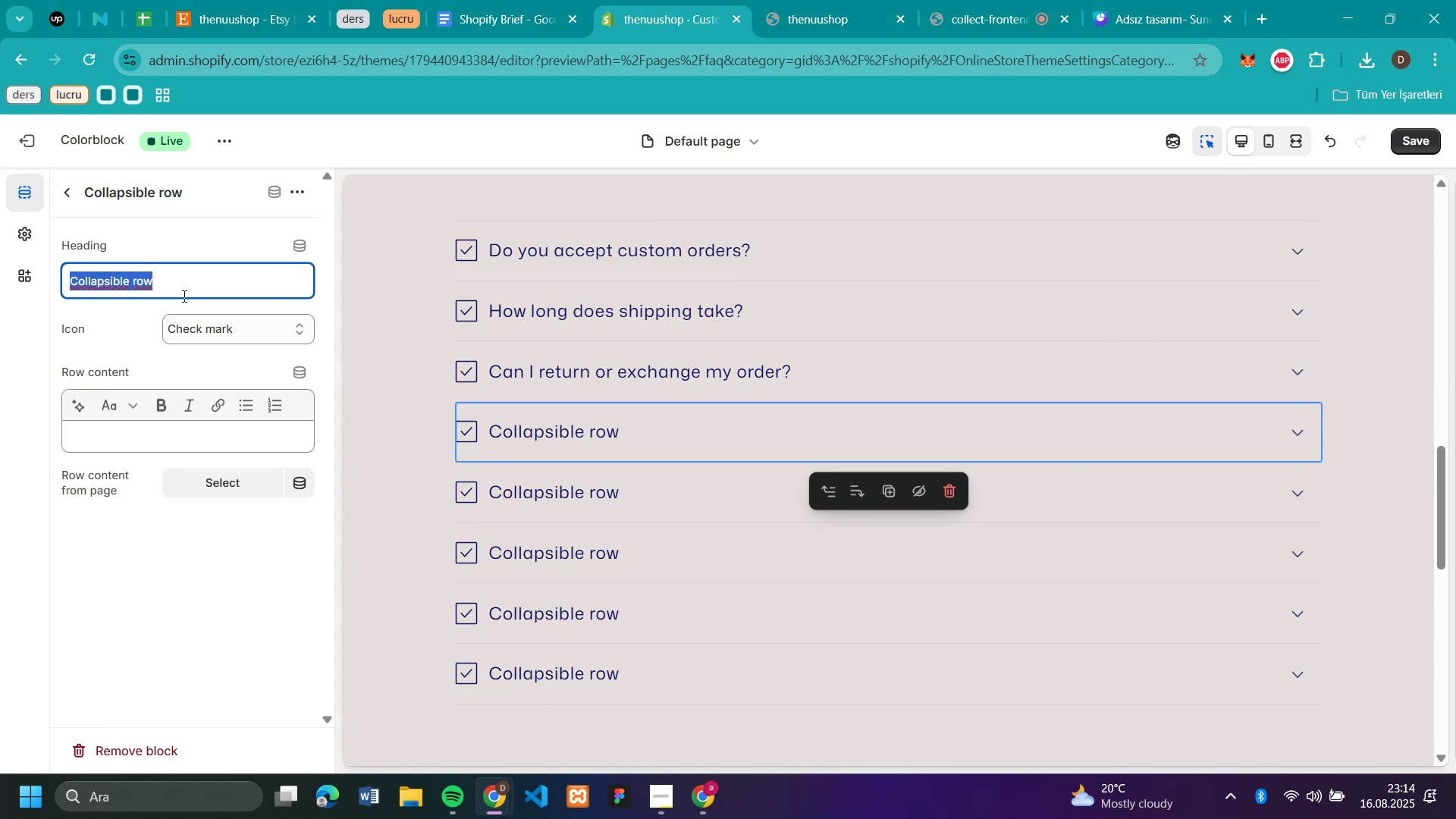 
triple_click([183, 296])
 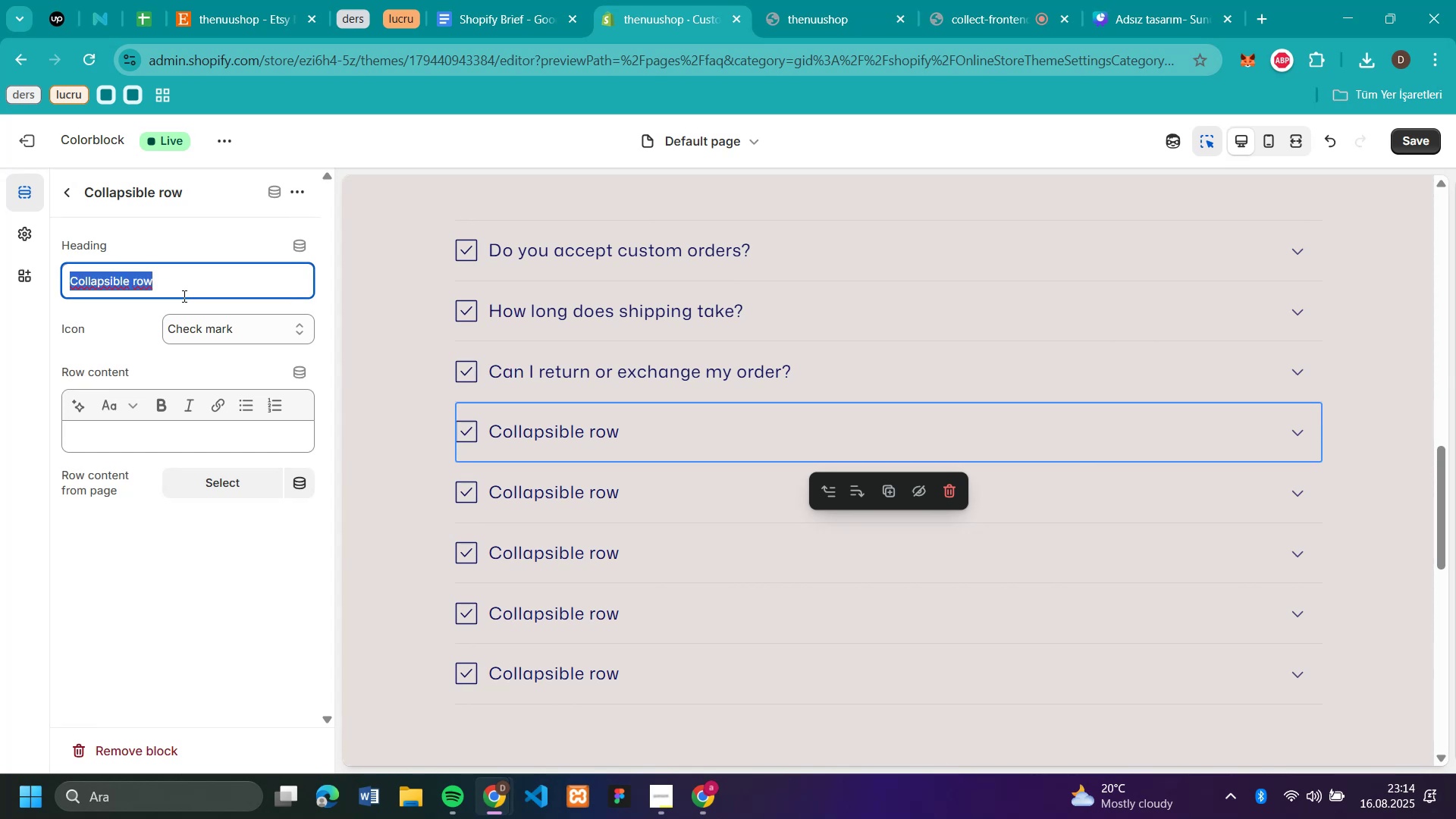 
key(Control+V)
 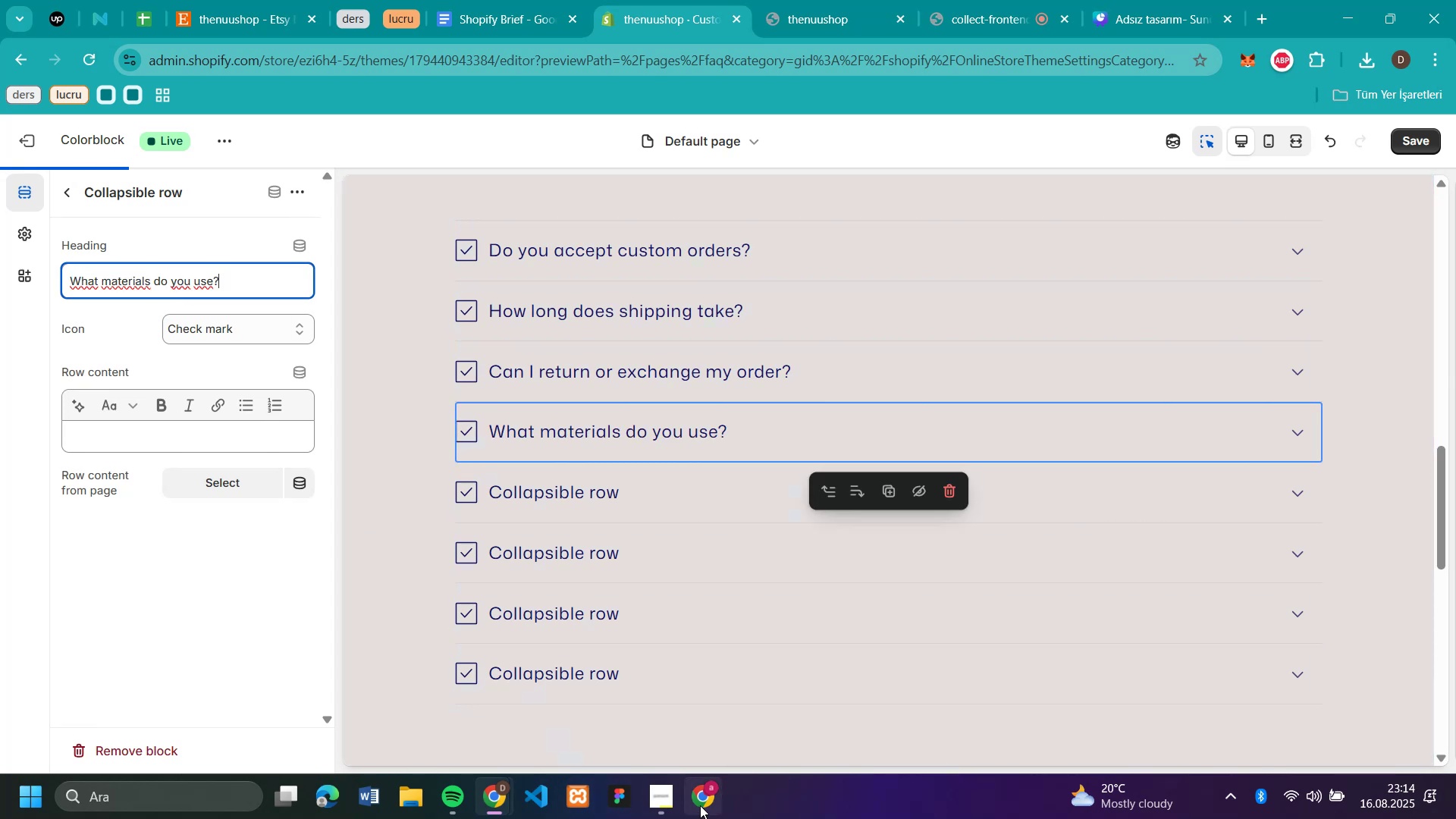 
left_click([700, 805])
 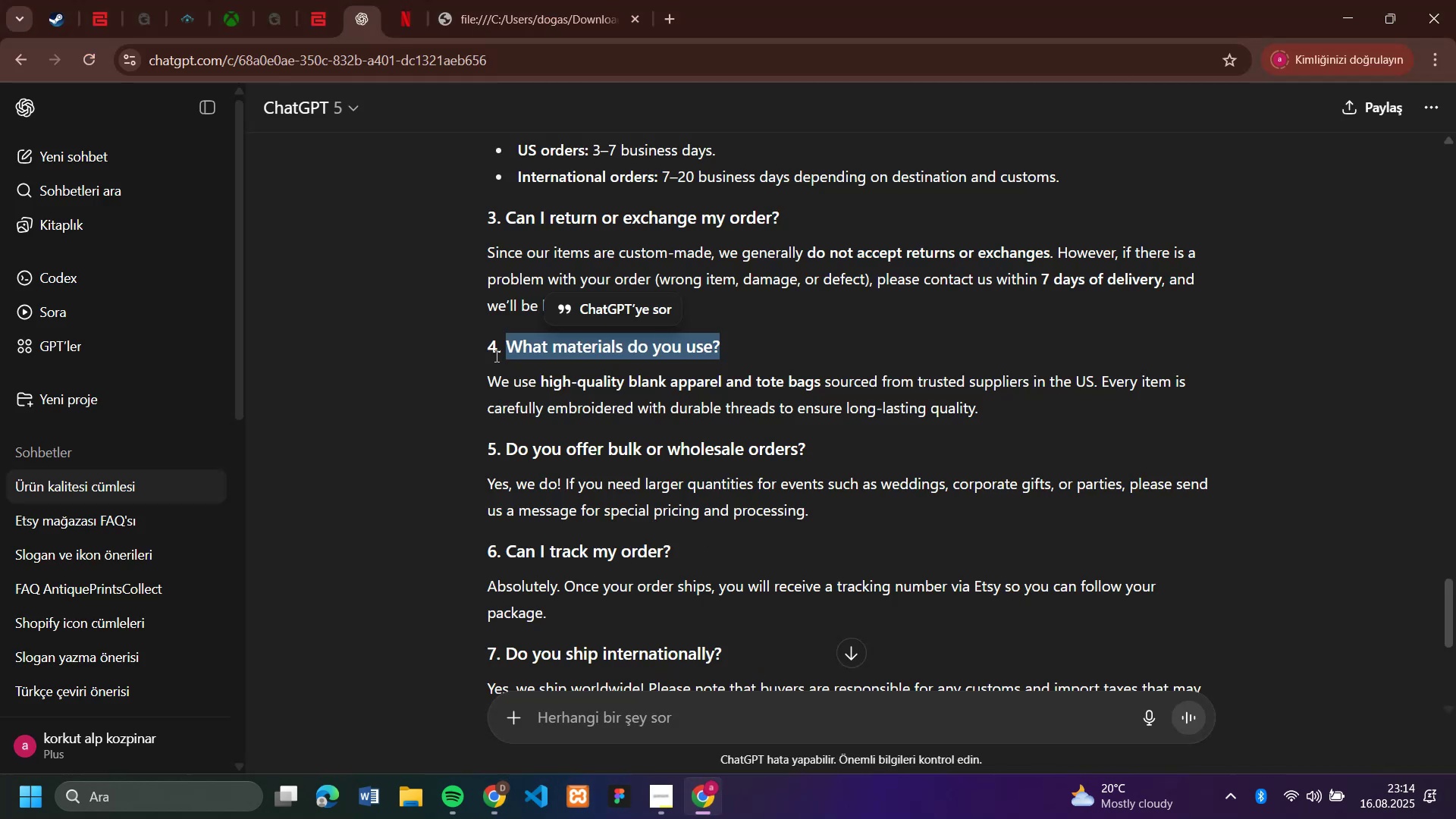 
left_click_drag(start_coordinate=[492, 384], to_coordinate=[999, 413])
 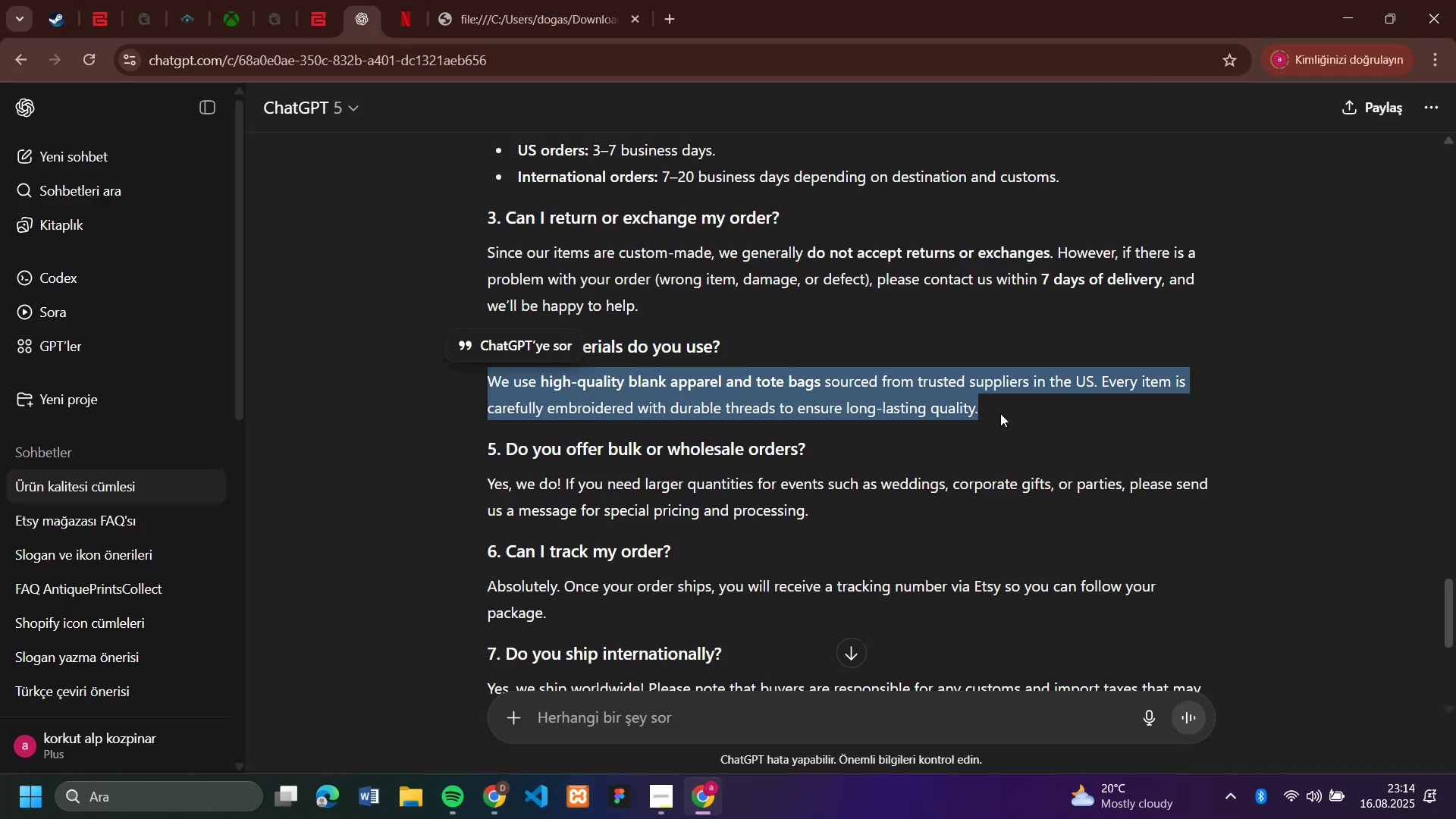 
key(Control+C)
 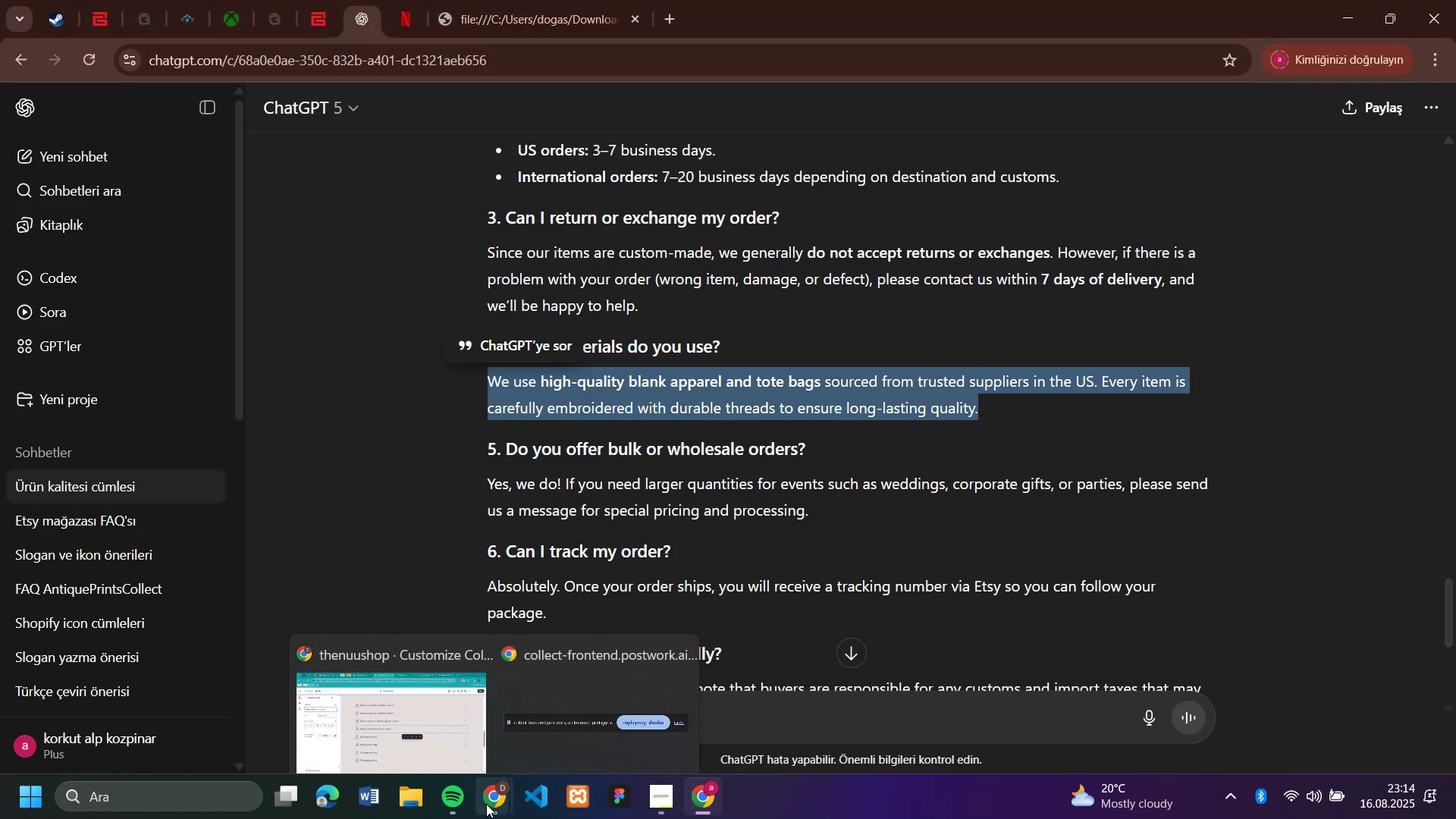 
left_click([428, 719])
 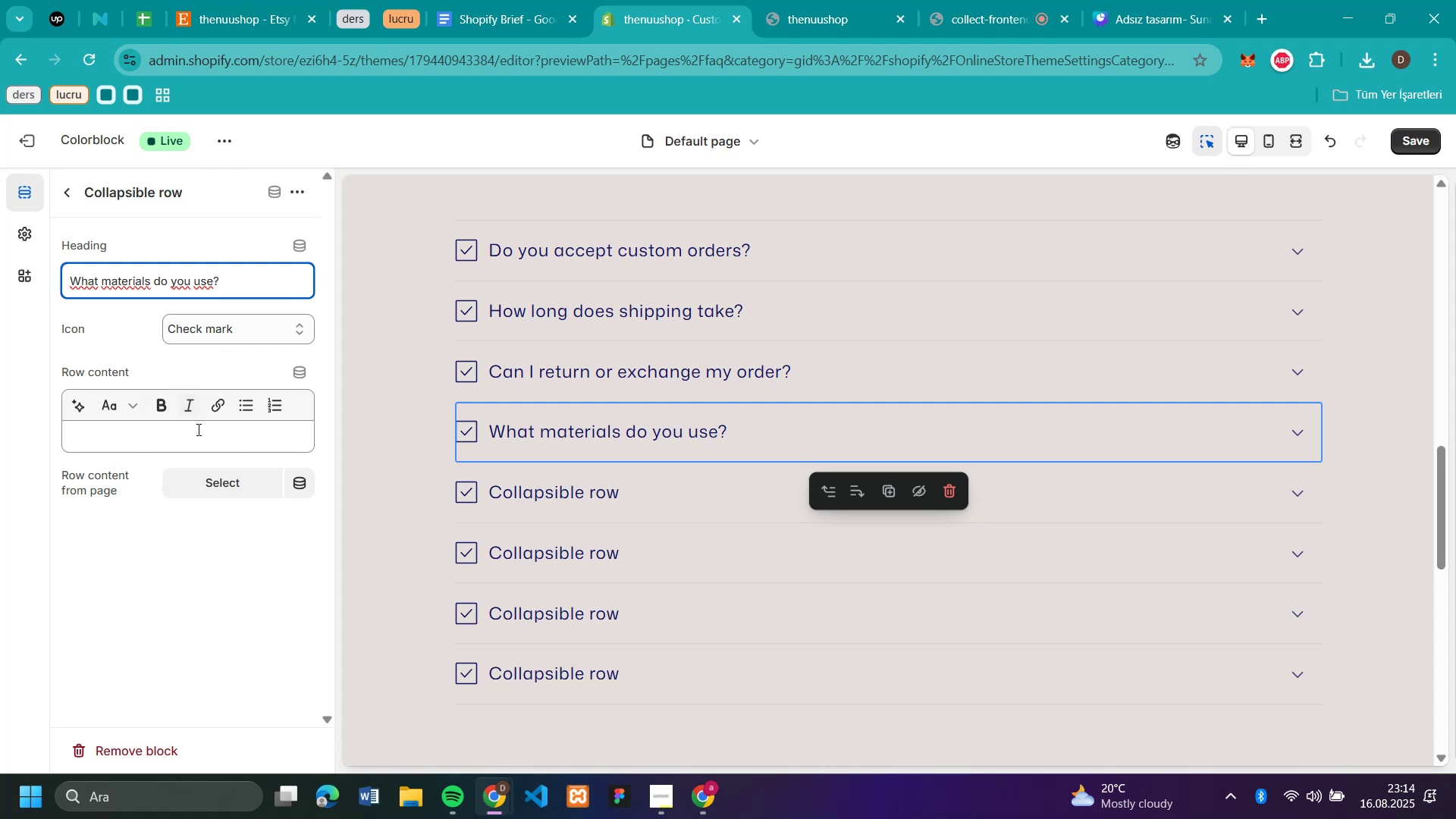 
left_click([197, 430])
 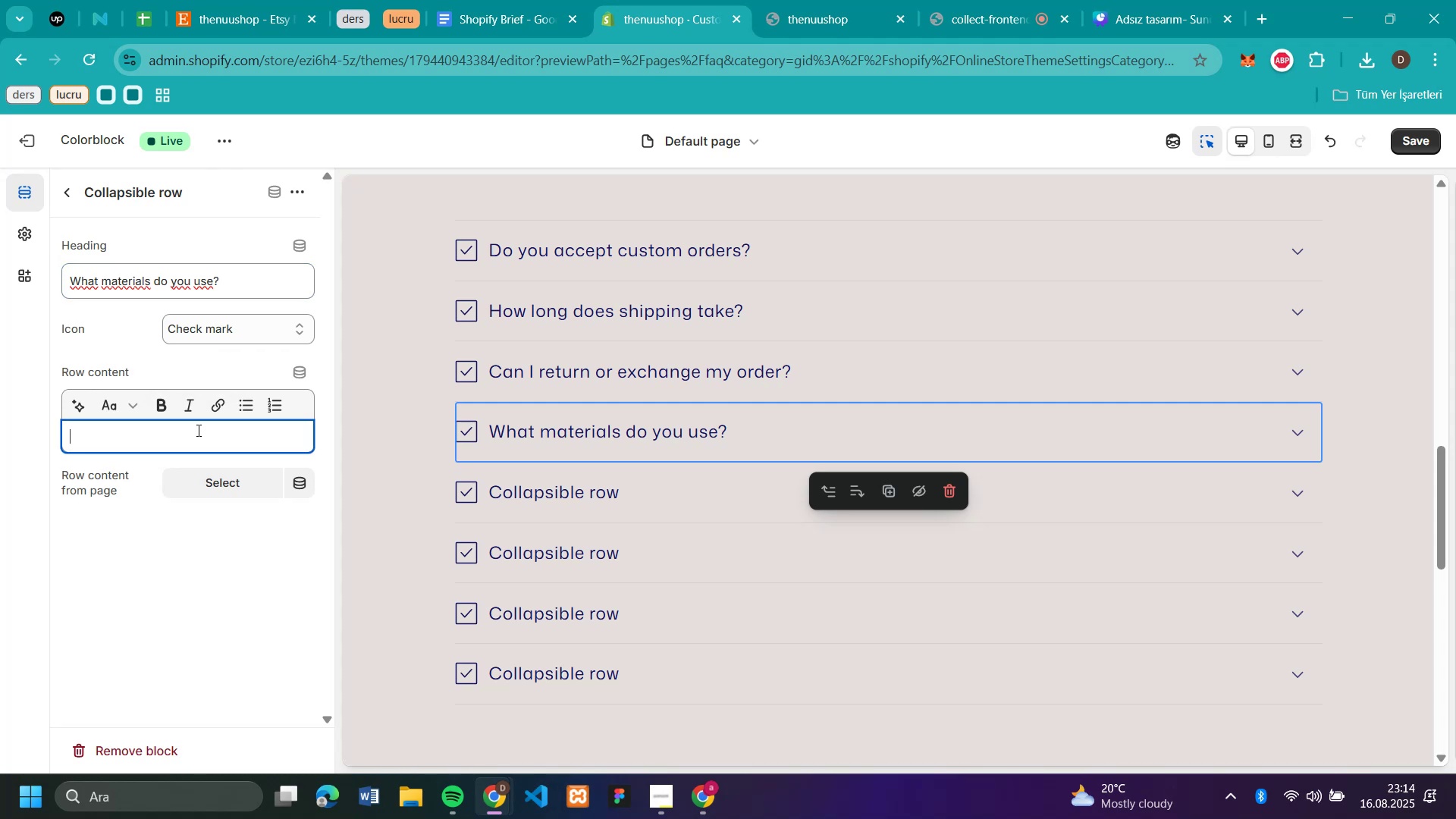 
key(Control+V)
 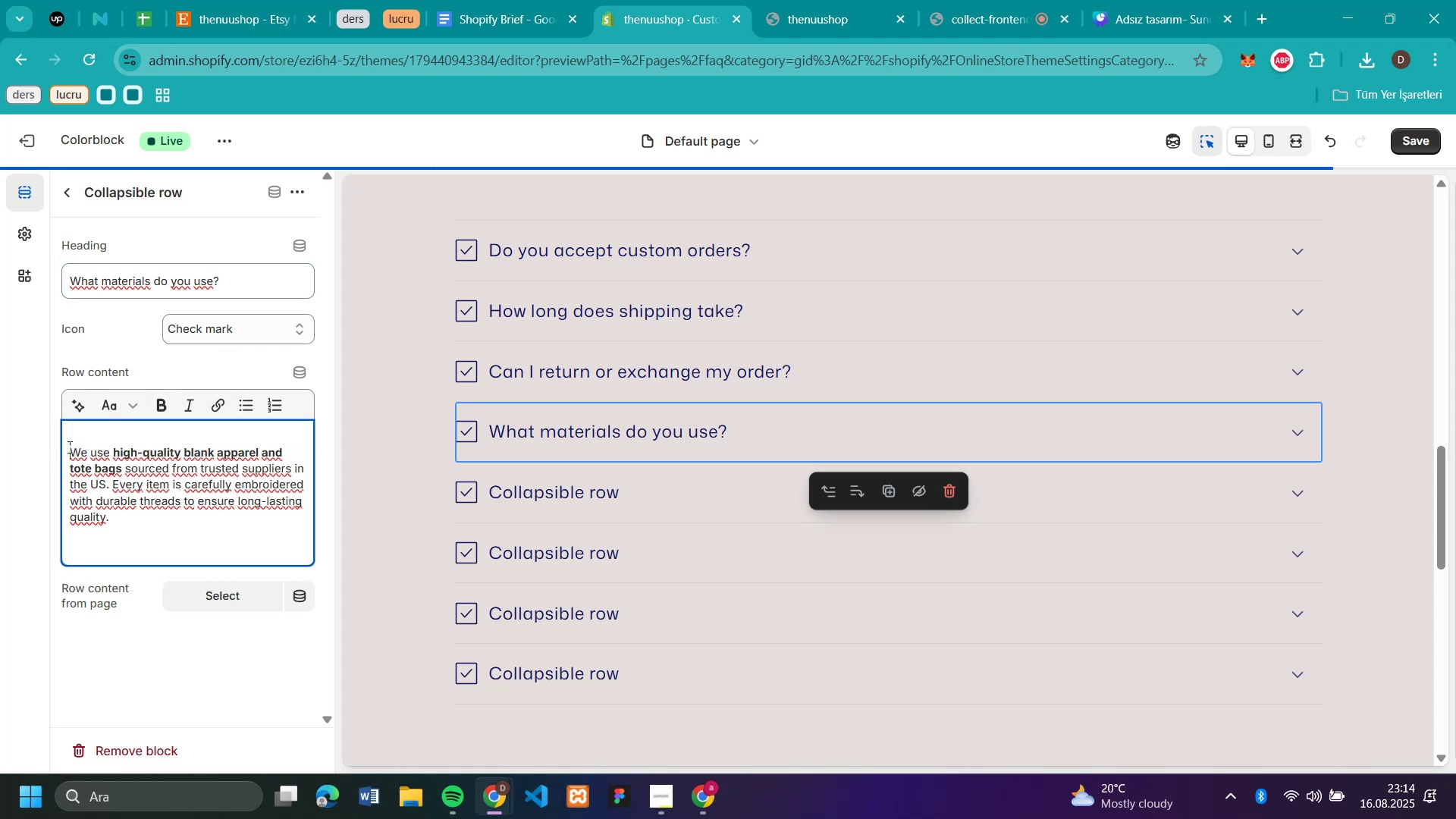 
key(Backspace)
 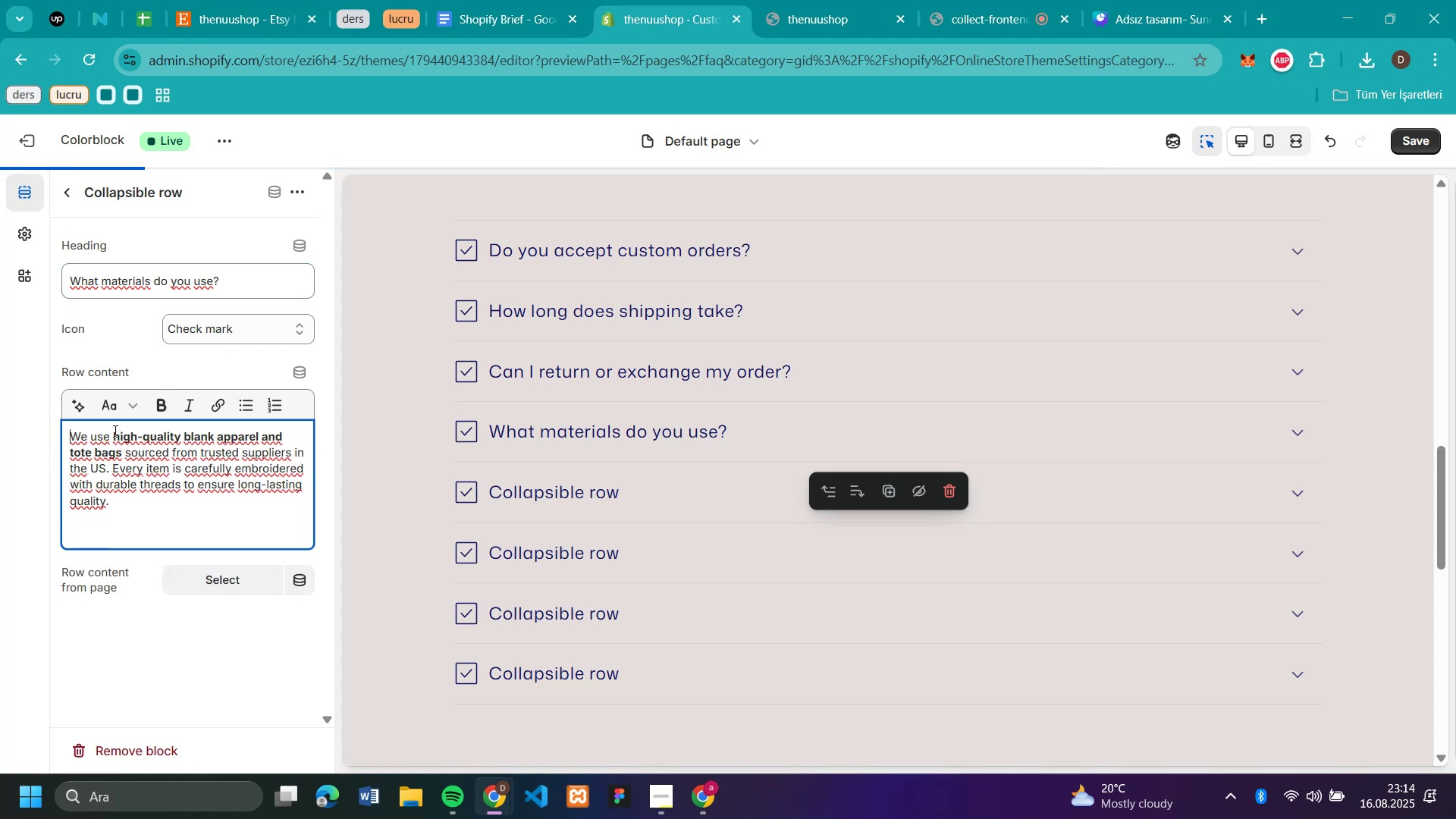 
left_click_drag(start_coordinate=[117, 431], to_coordinate=[127, 443])
 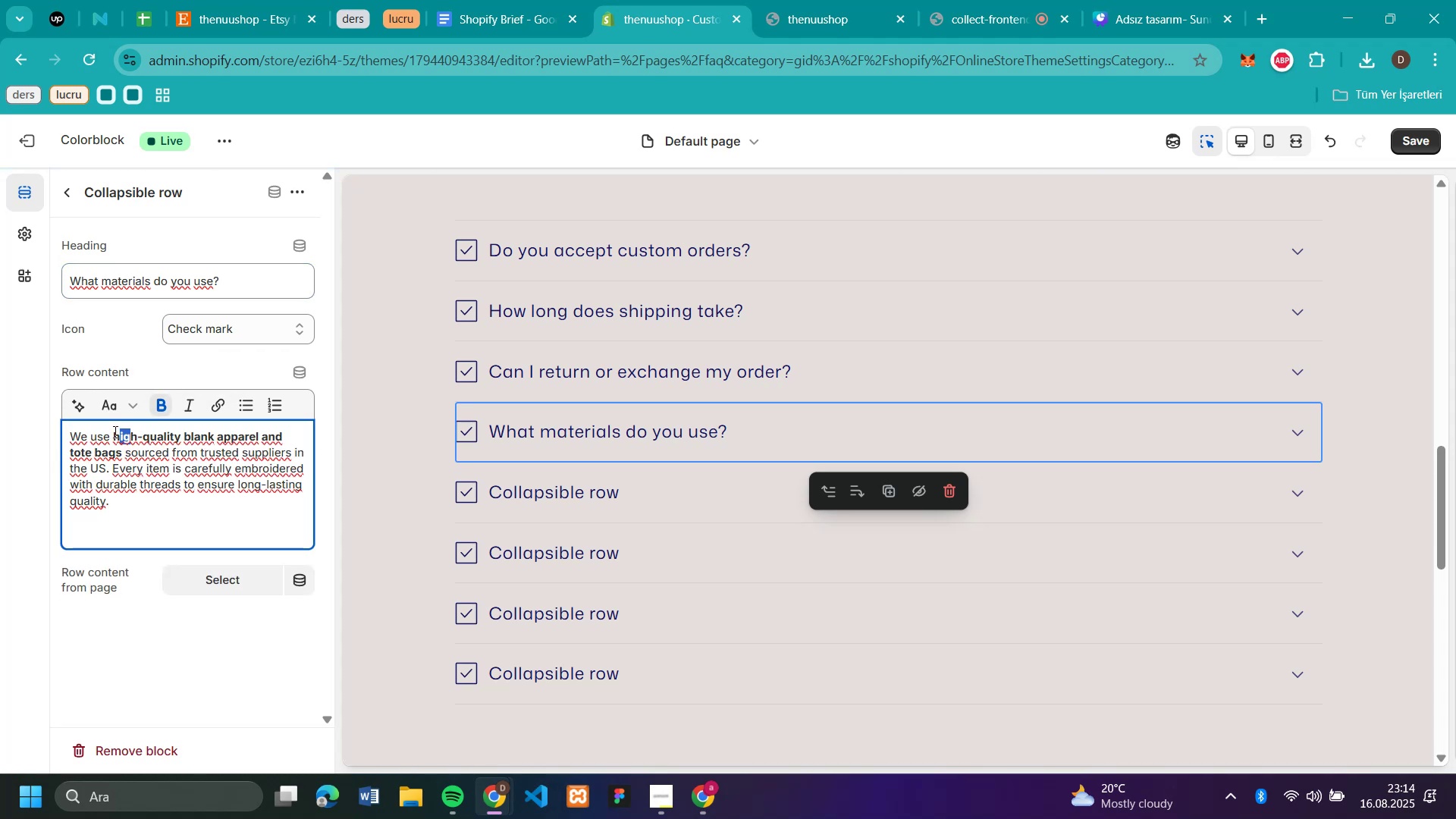 
left_click([114, 431])
 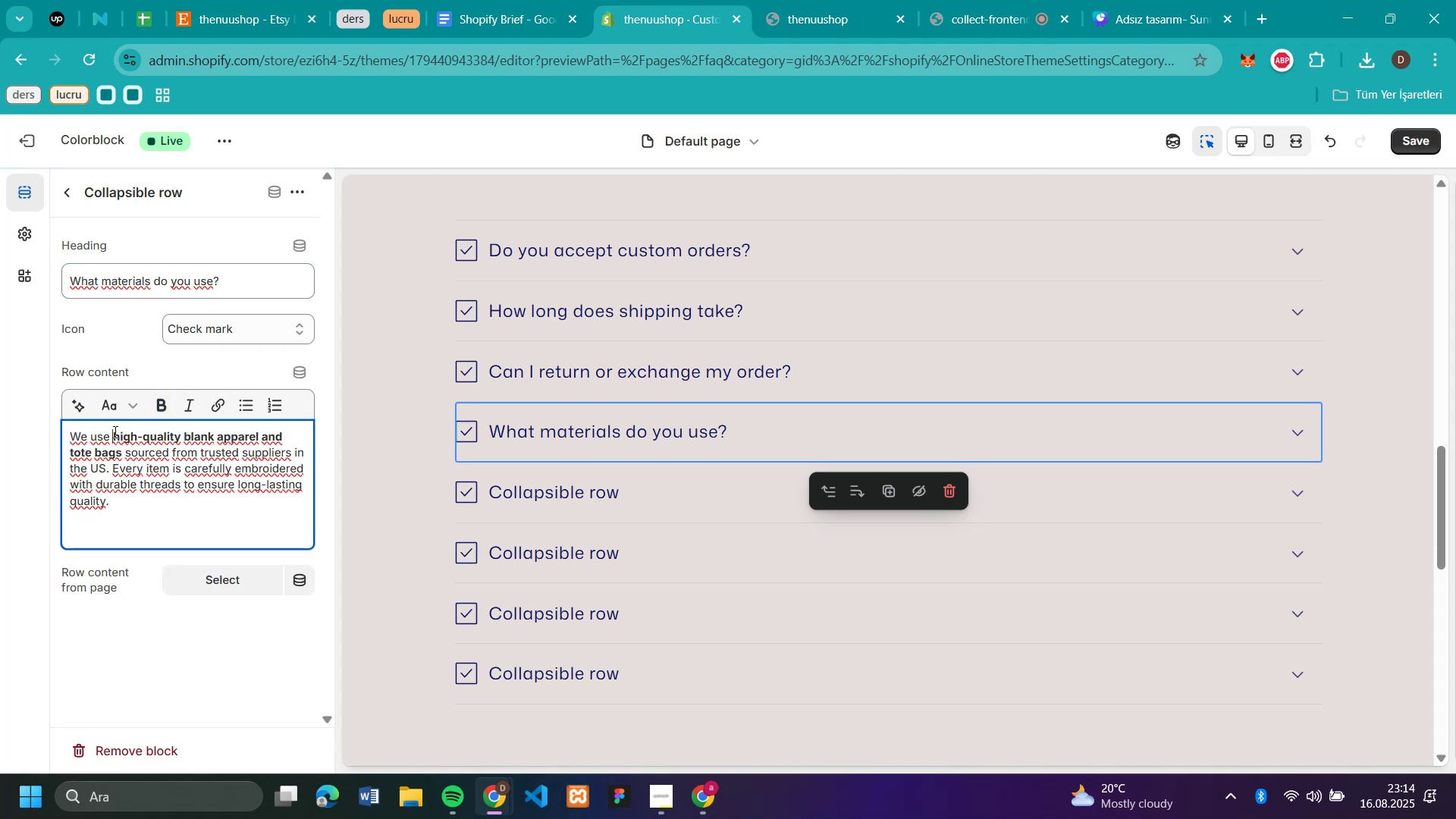 
left_click_drag(start_coordinate=[114, 431], to_coordinate=[121, 451])
 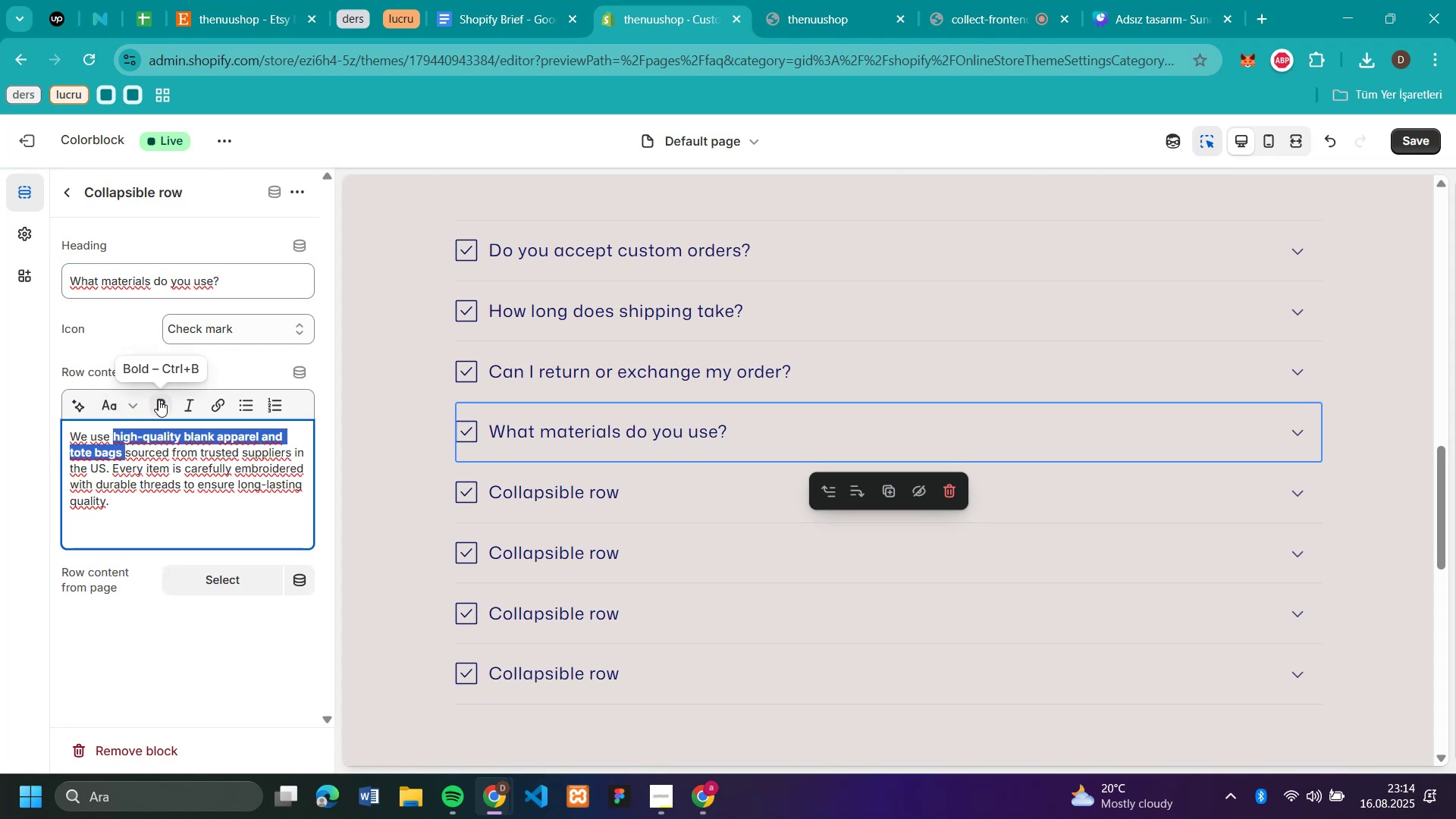 
left_click([158, 400])
 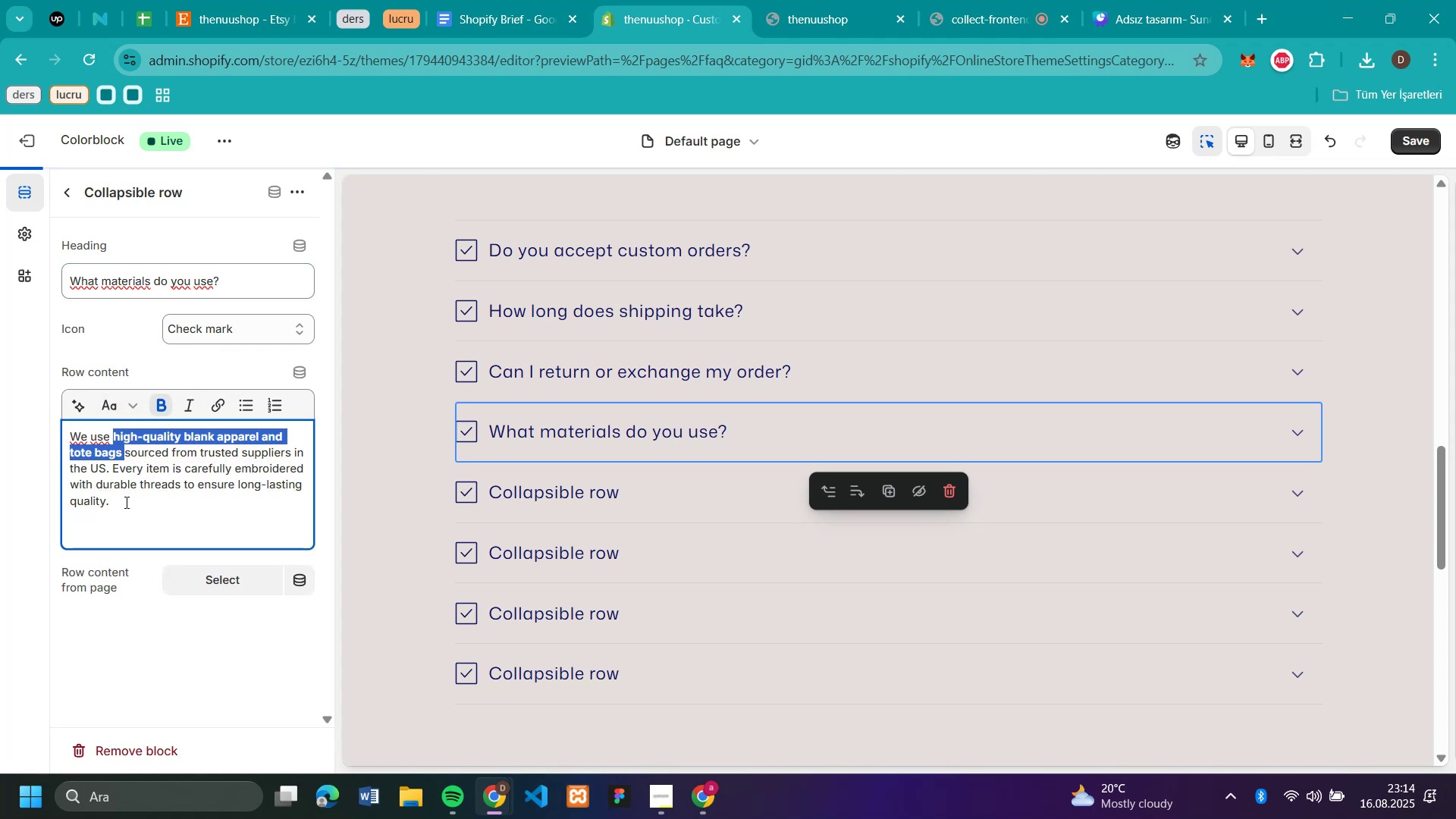 
left_click([125, 502])
 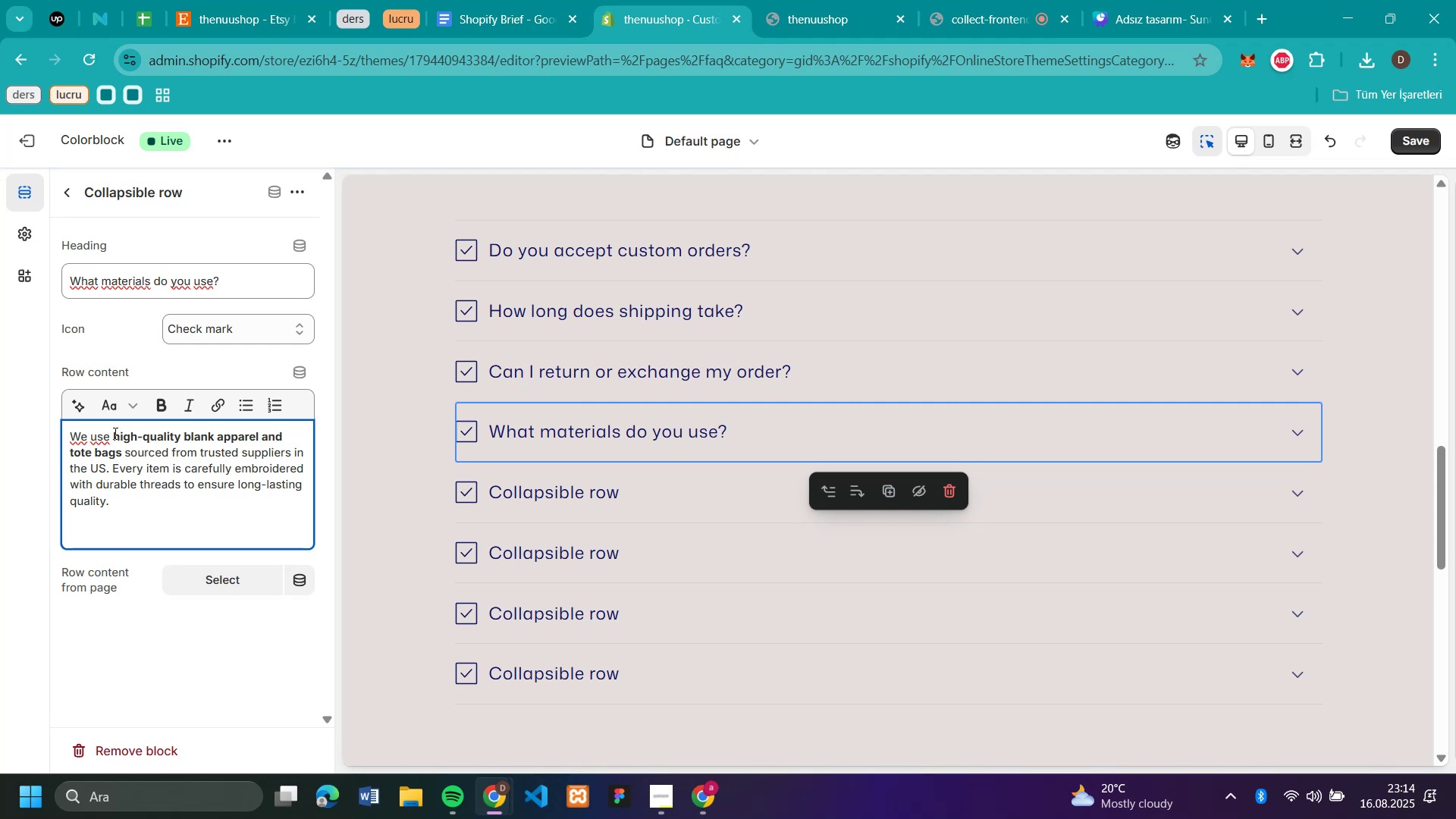 
left_click_drag(start_coordinate=[112, 431], to_coordinate=[123, 449])
 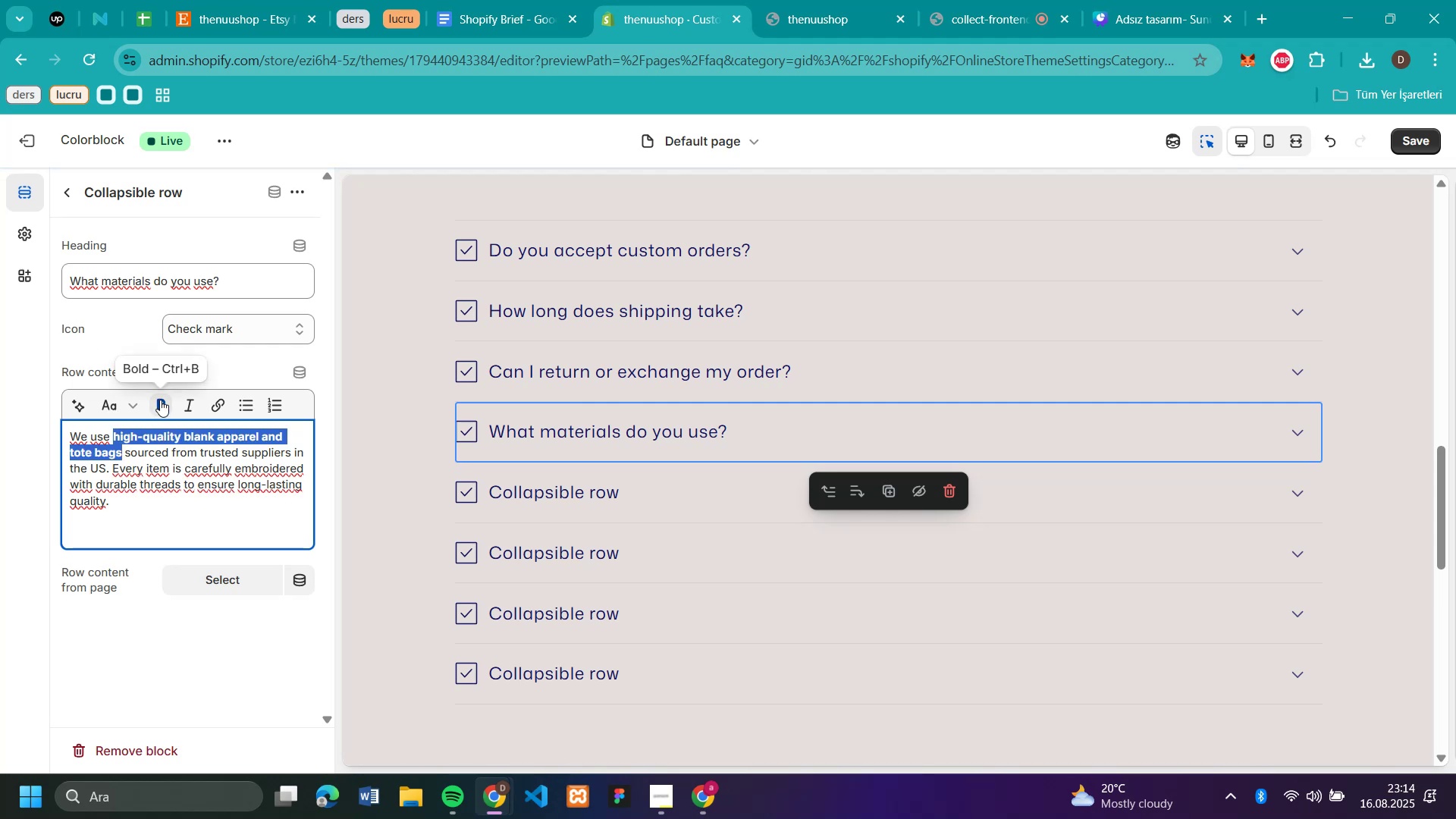 
left_click([161, 400])
 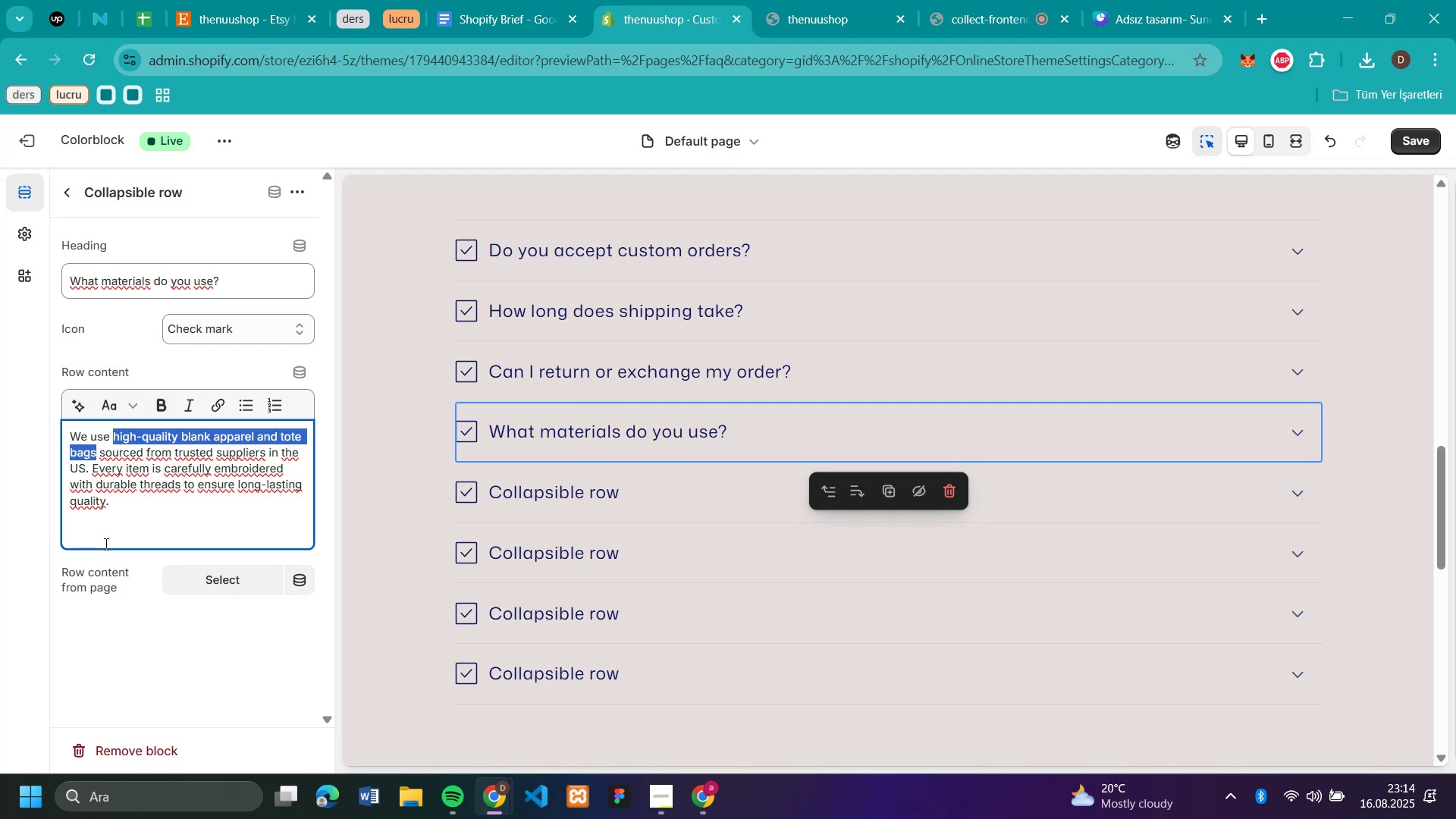 
left_click([105, 543])
 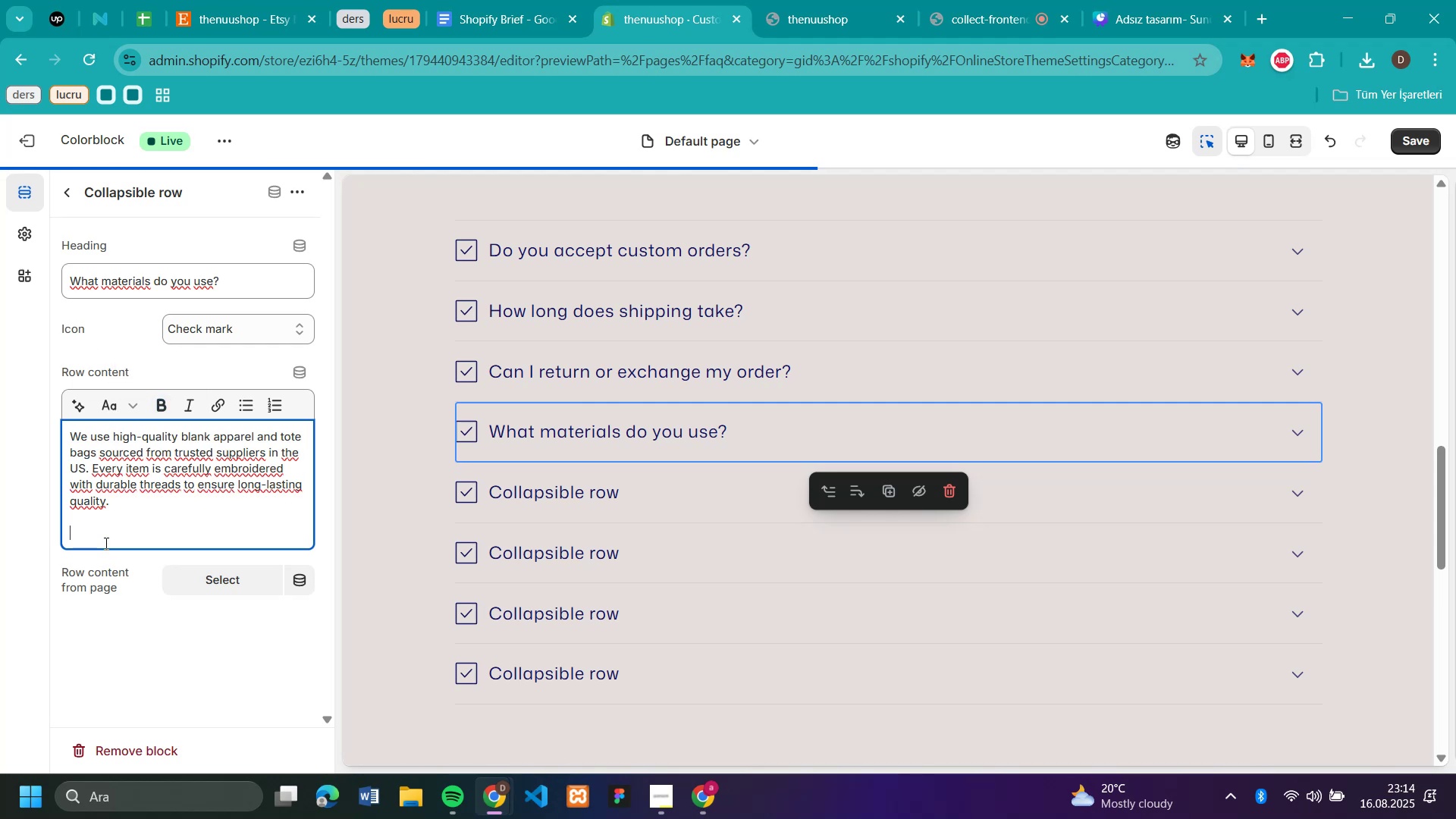 
key(Backspace)
 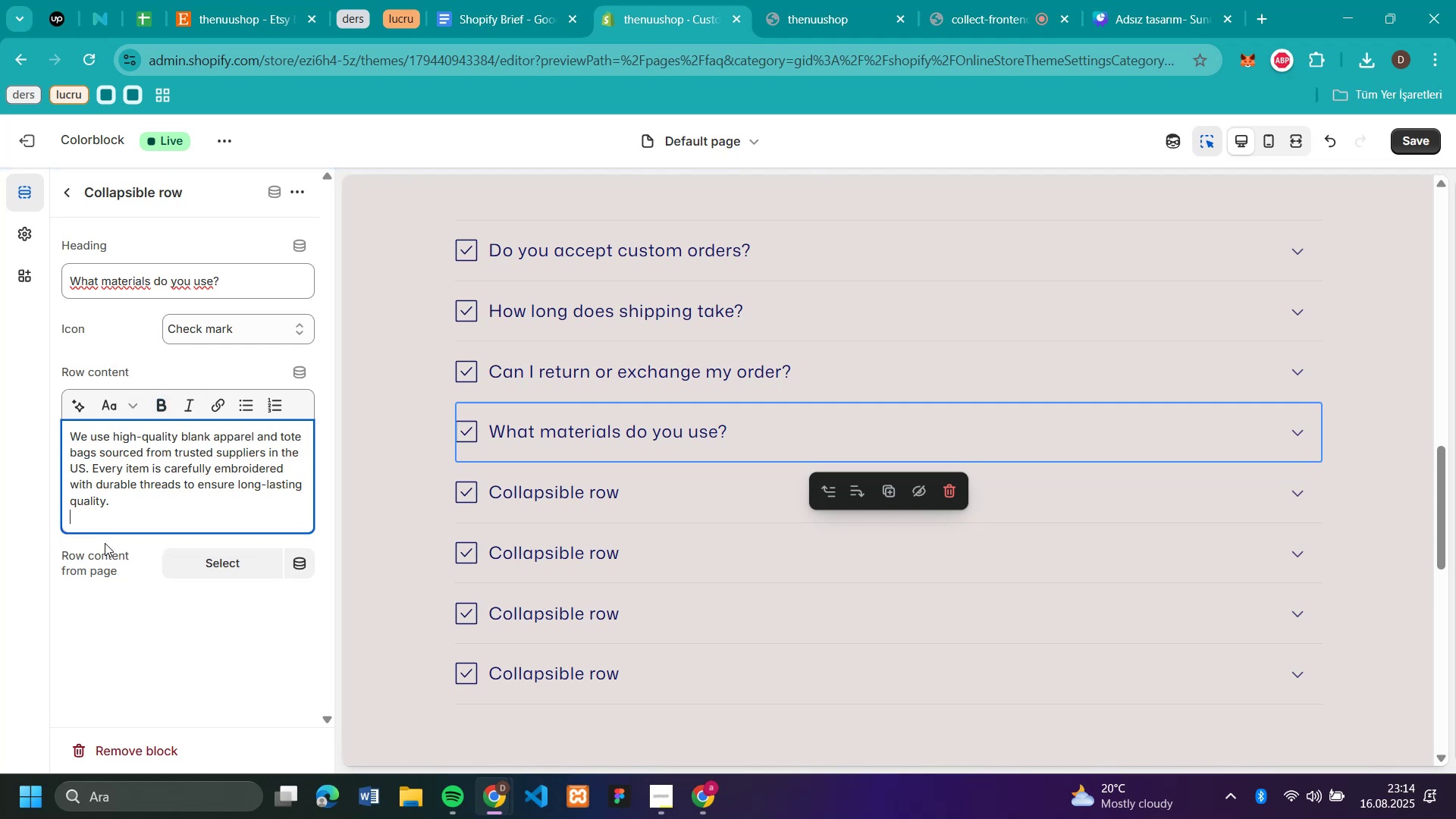 
key(Backspace)
 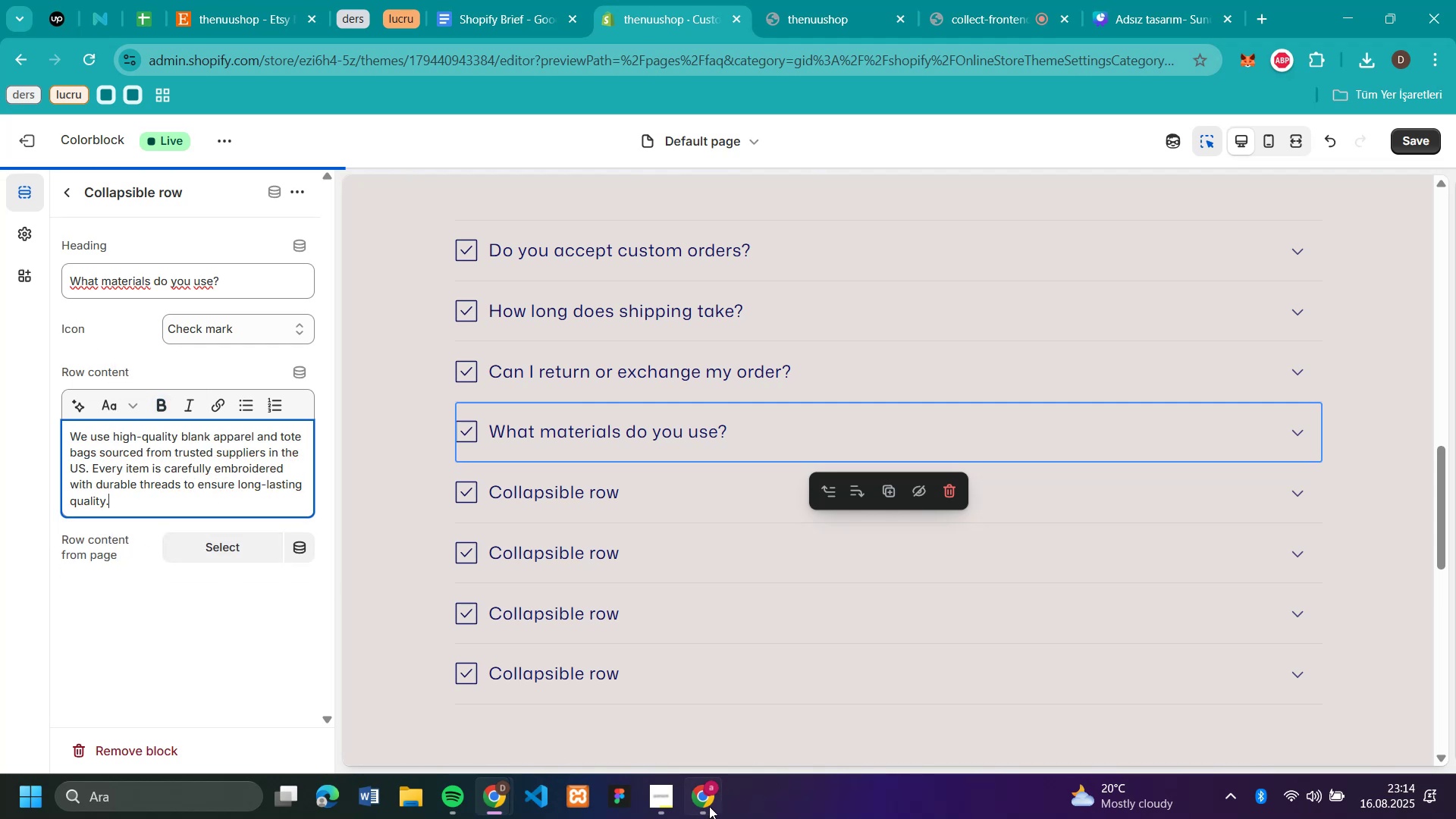 
left_click([704, 805])
 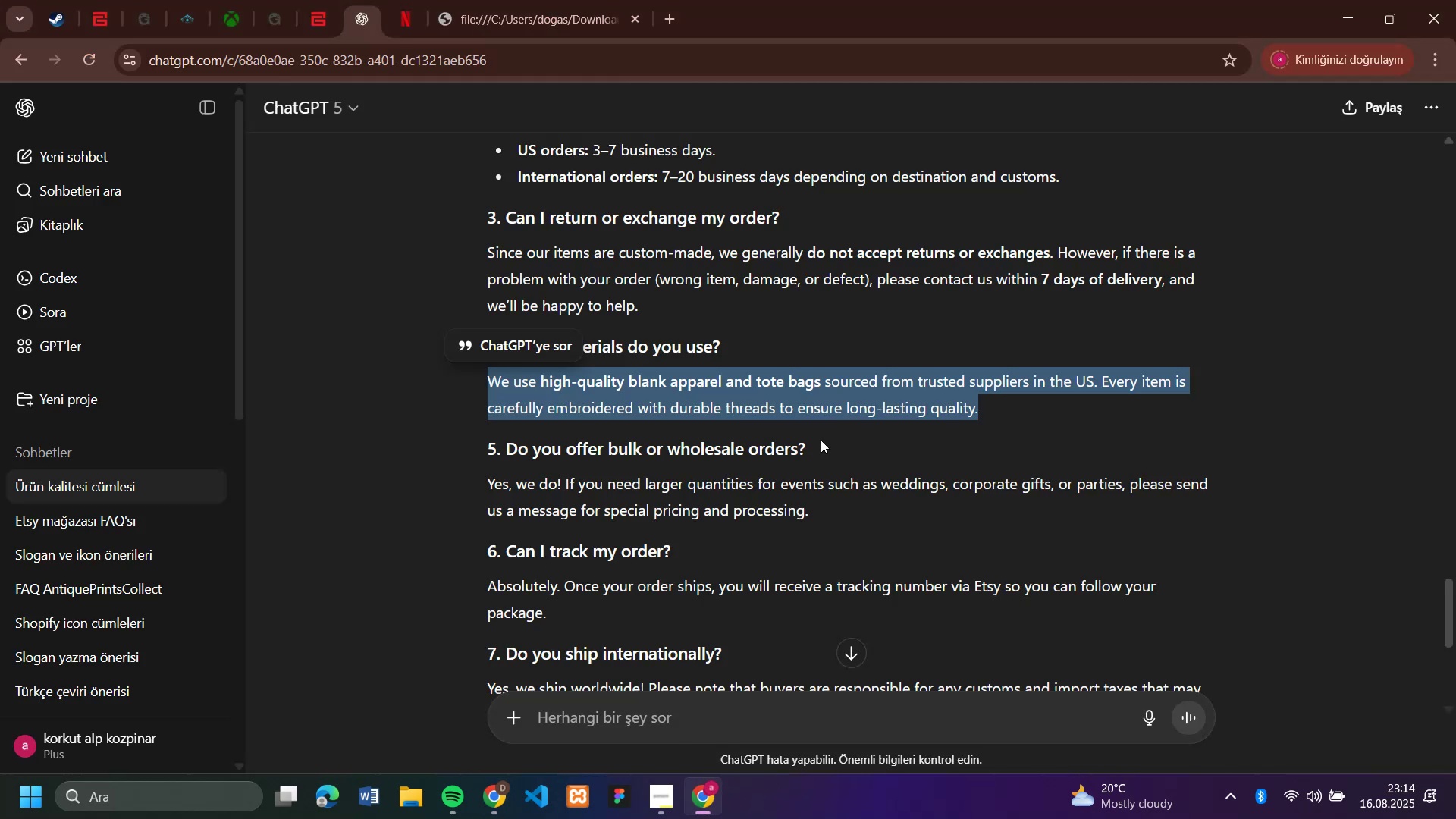 
left_click_drag(start_coordinate=[815, 441], to_coordinate=[509, 451])
 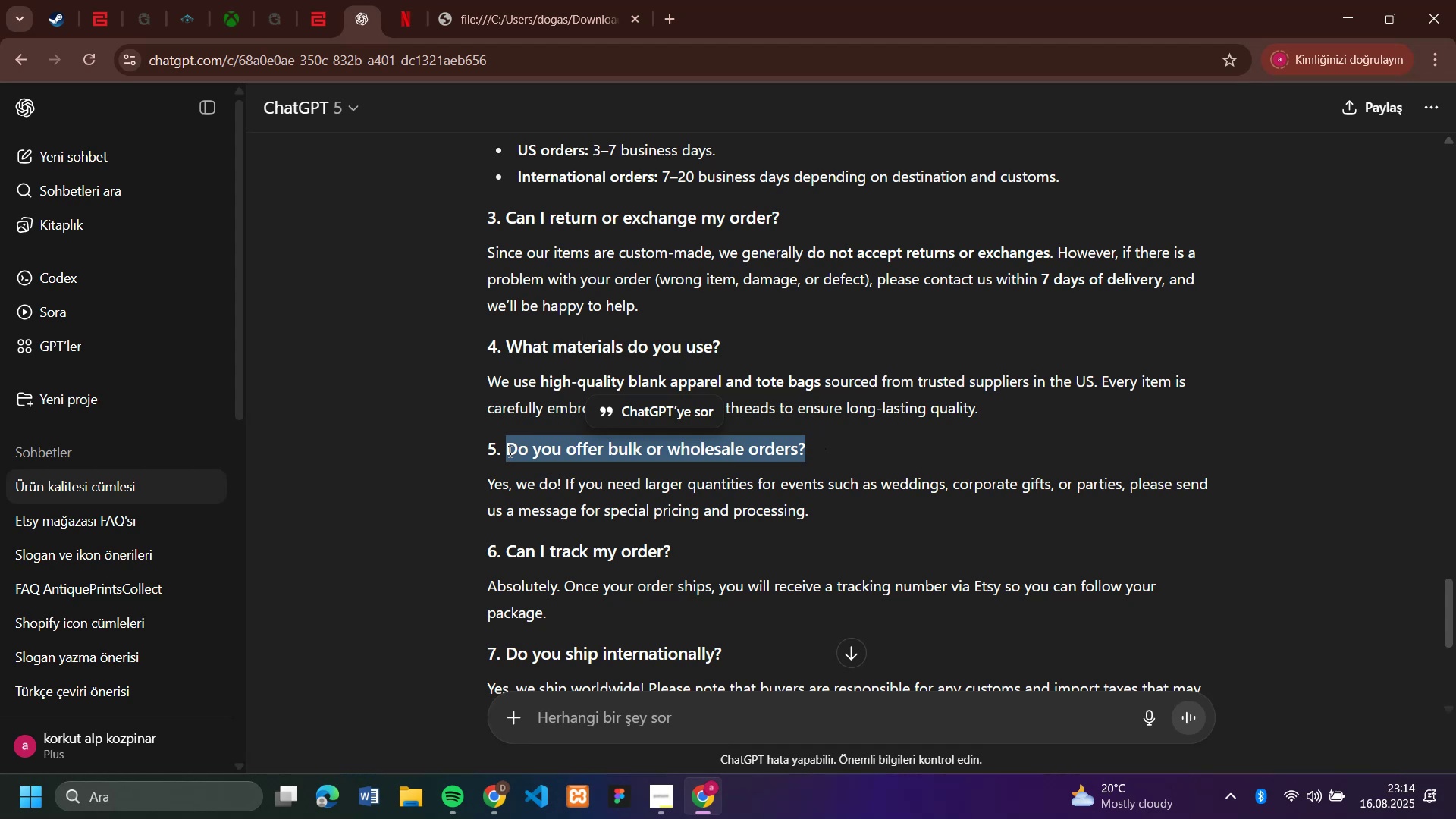 
key(Control+C)
 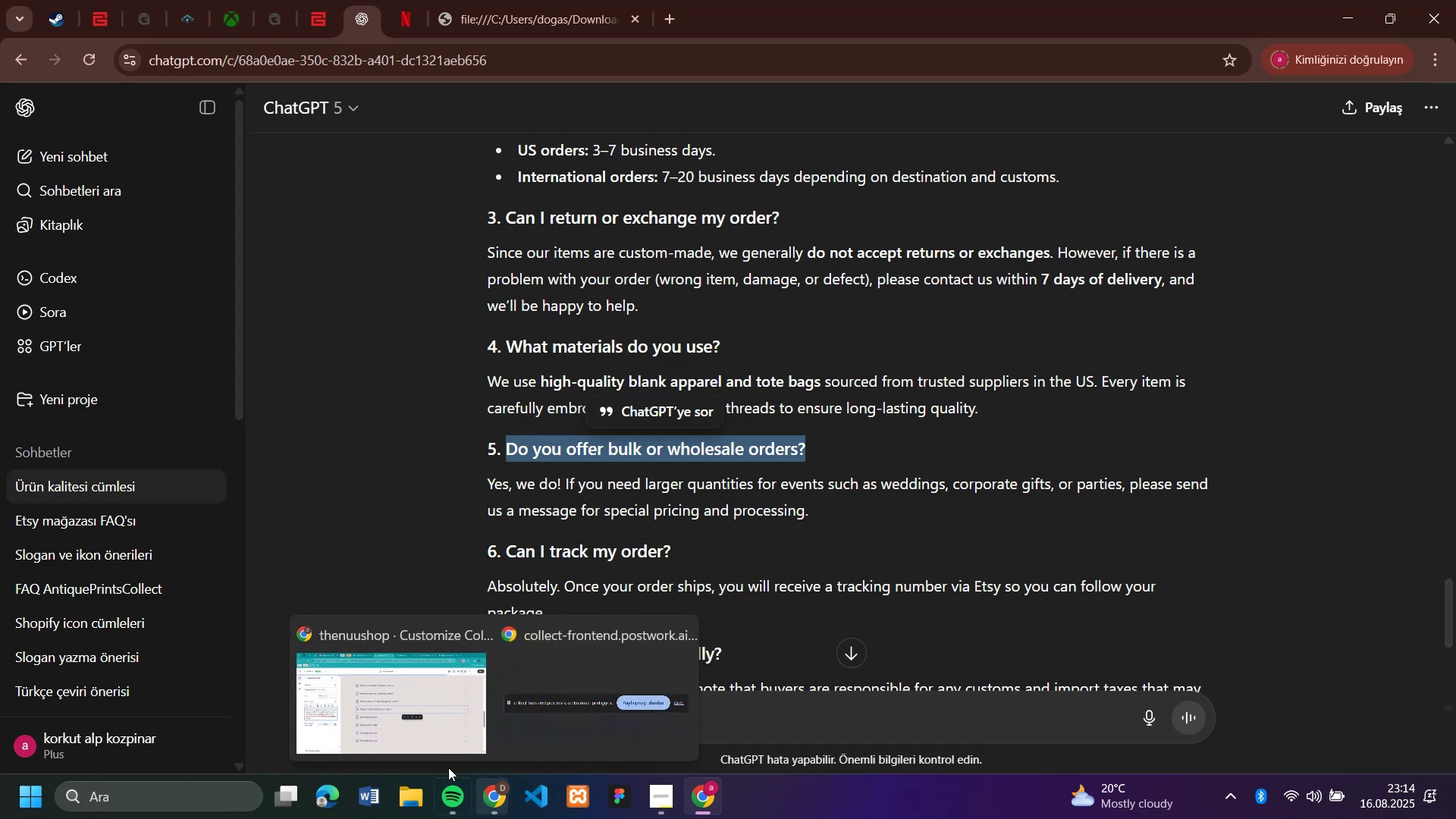 
left_click([419, 735])
 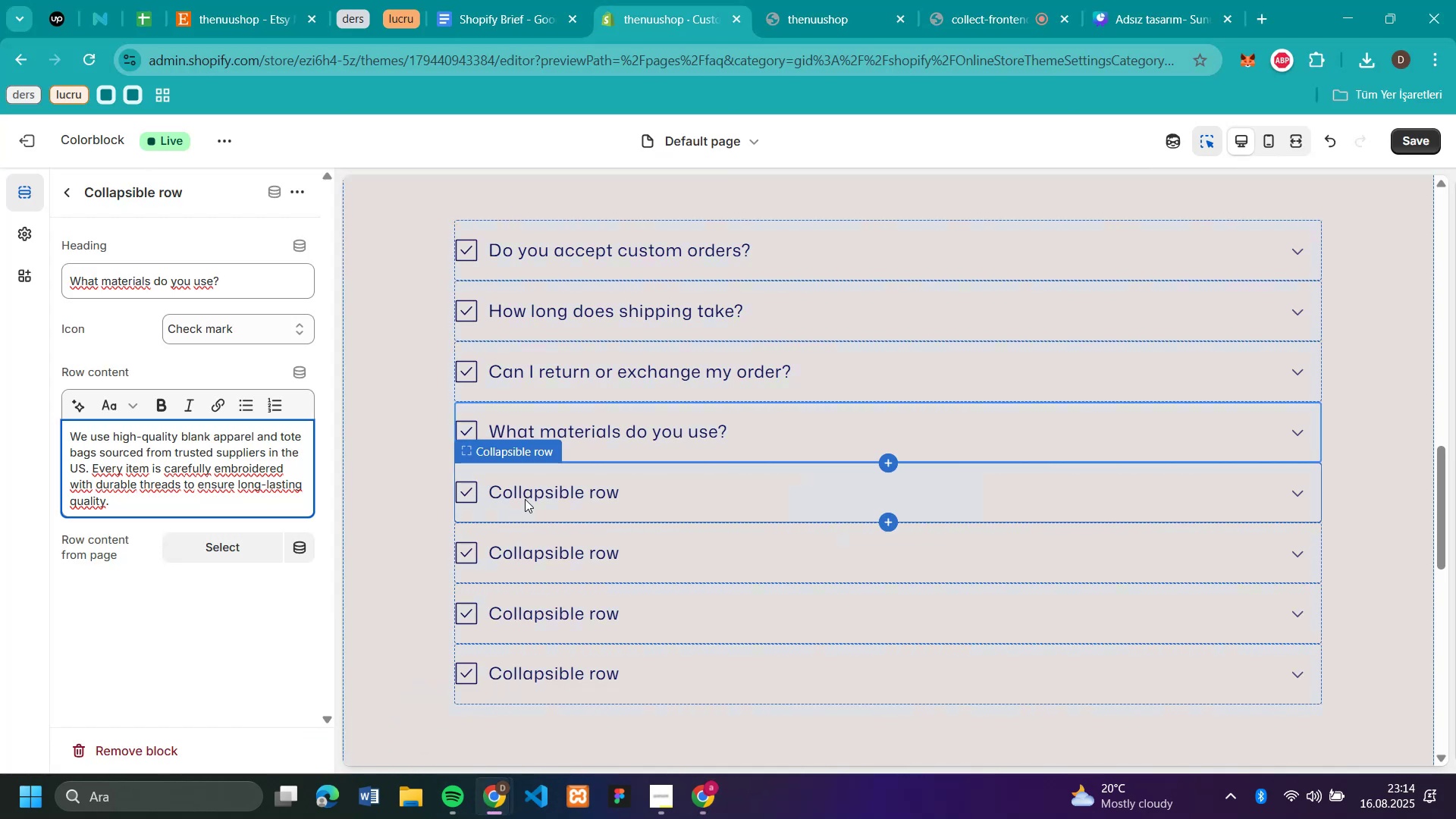 
left_click([528, 491])
 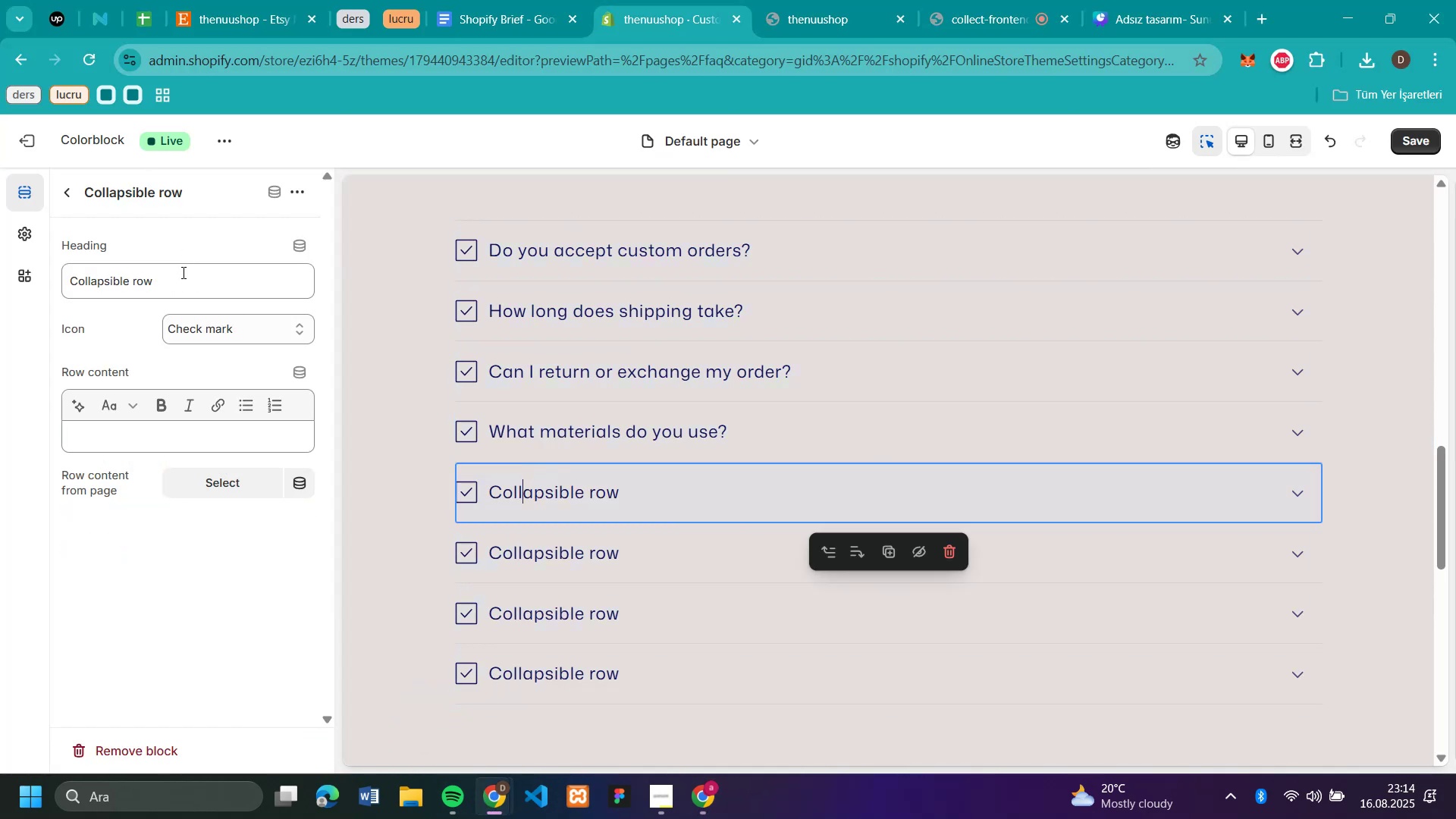 
double_click([182, 273])
 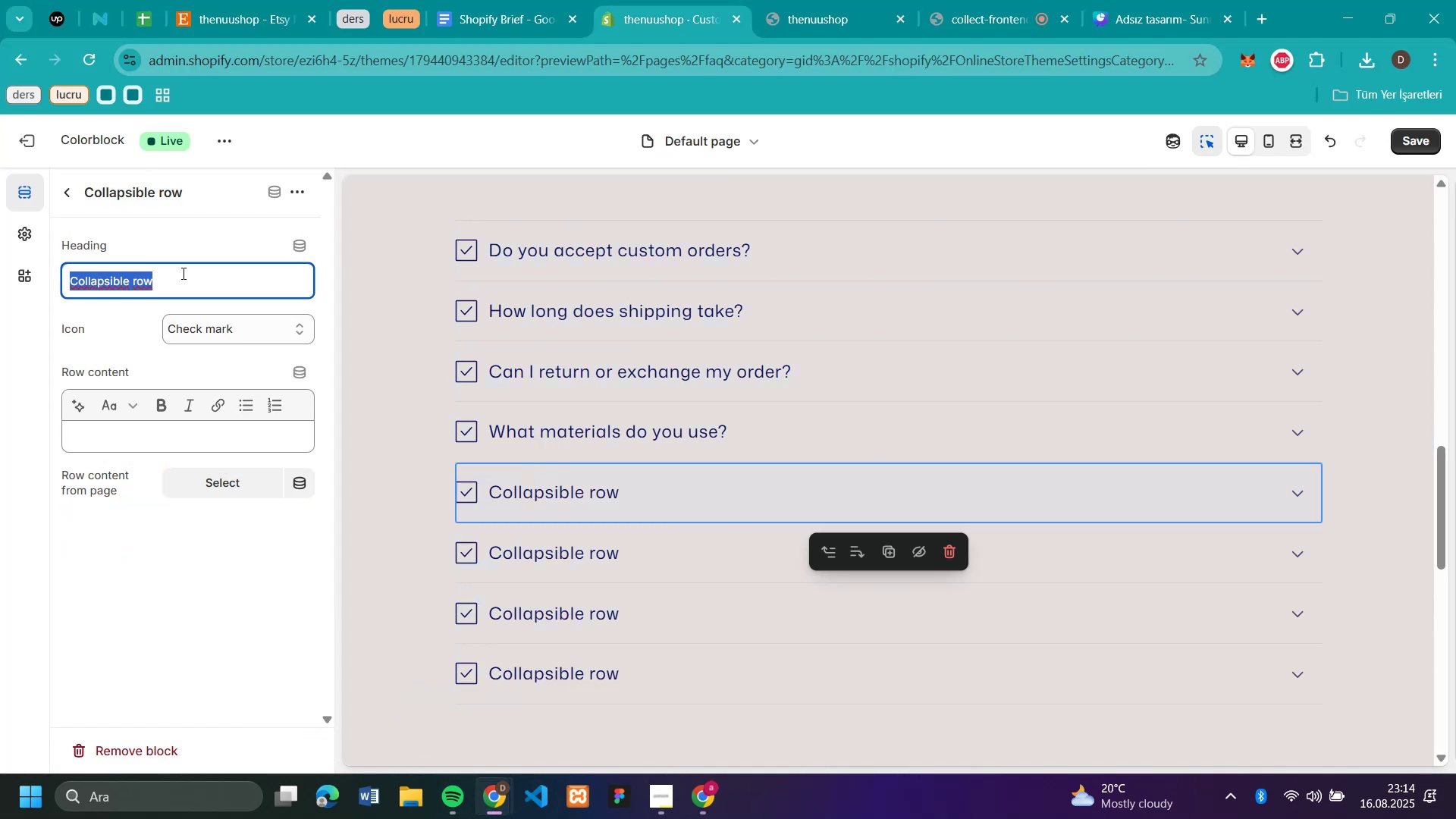 
triple_click([182, 273])
 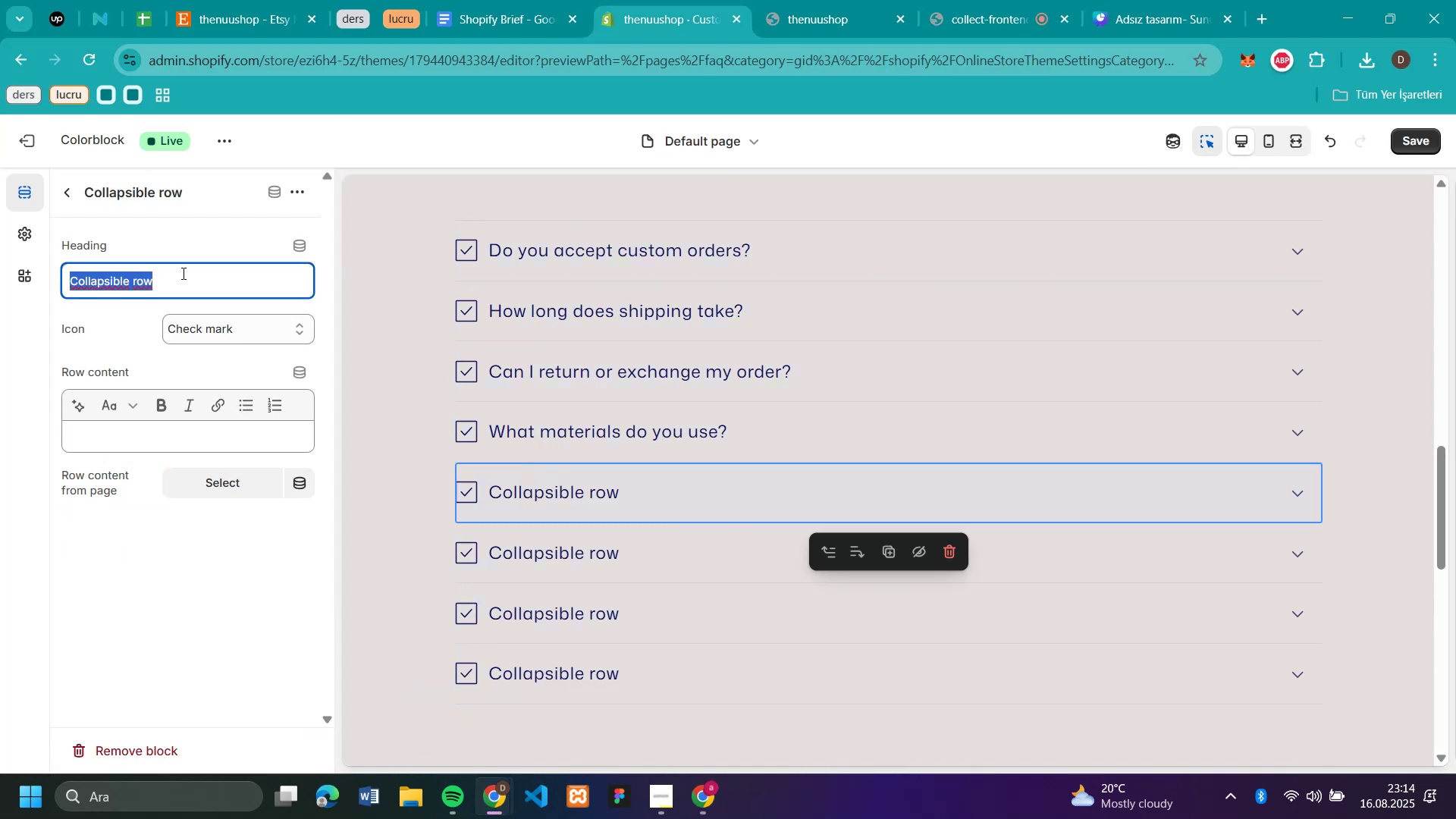 
key(Control+V)
 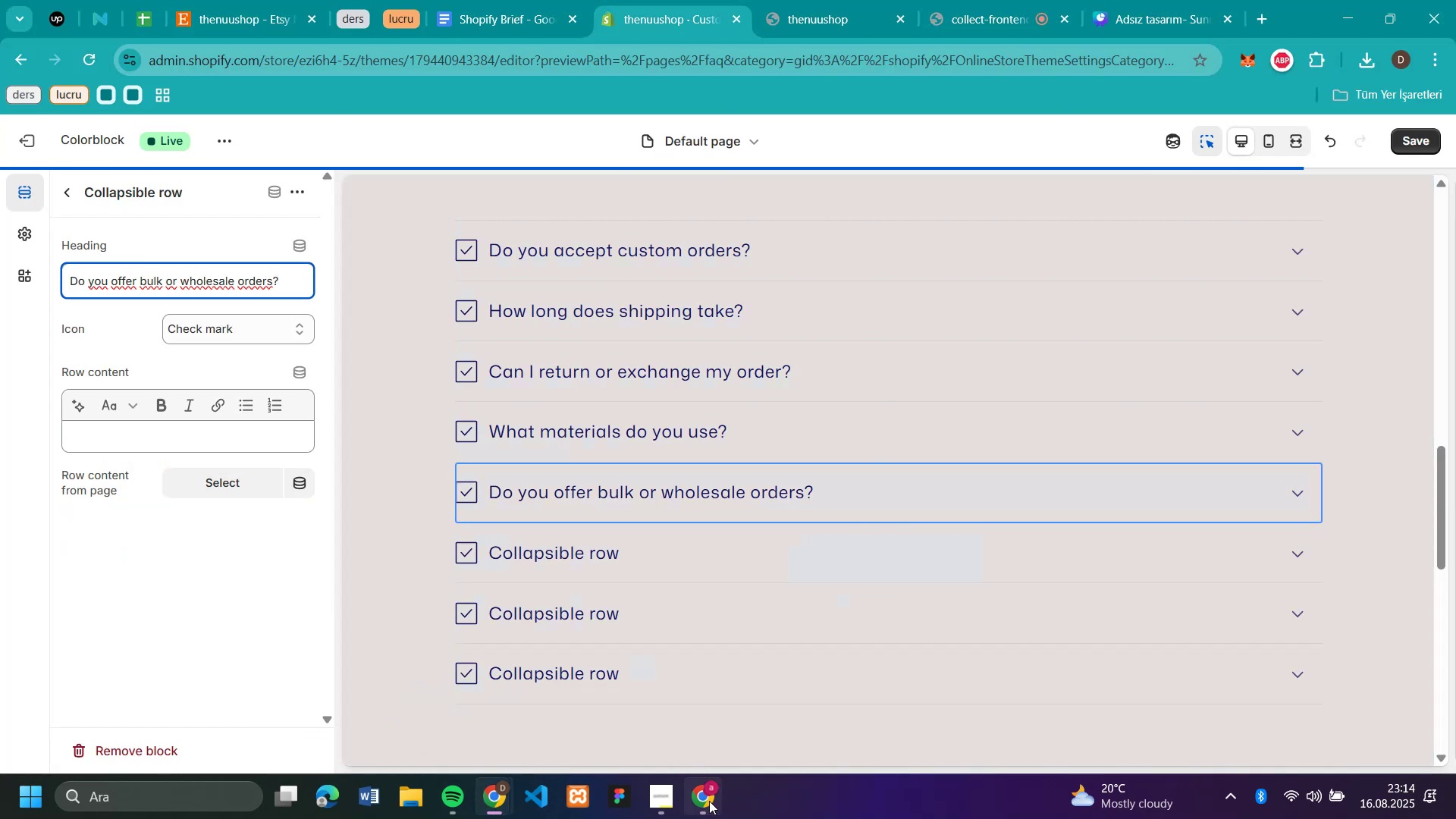 
left_click([709, 801])
 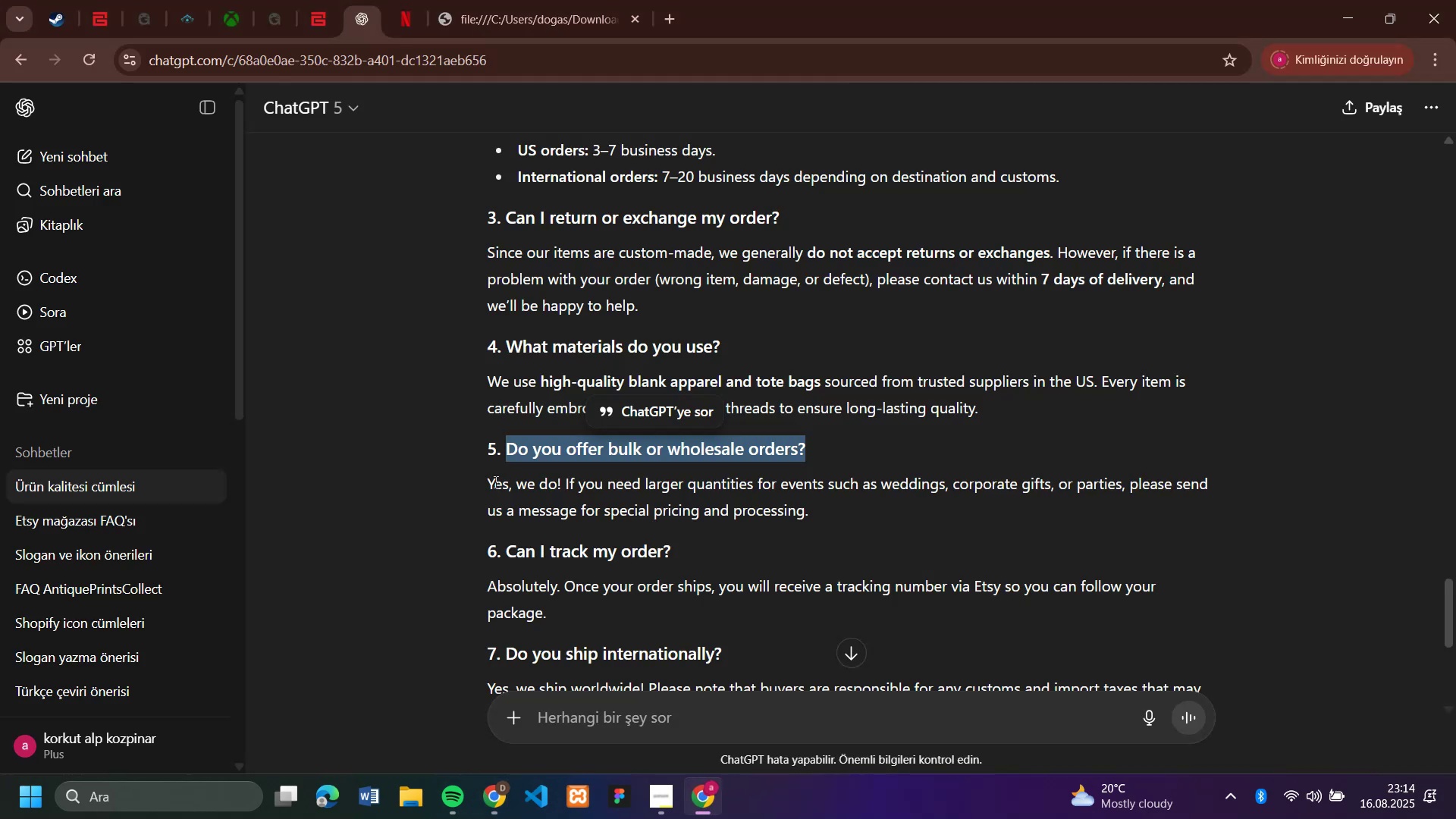 
left_click_drag(start_coordinate=[492, 482], to_coordinate=[765, 523])
 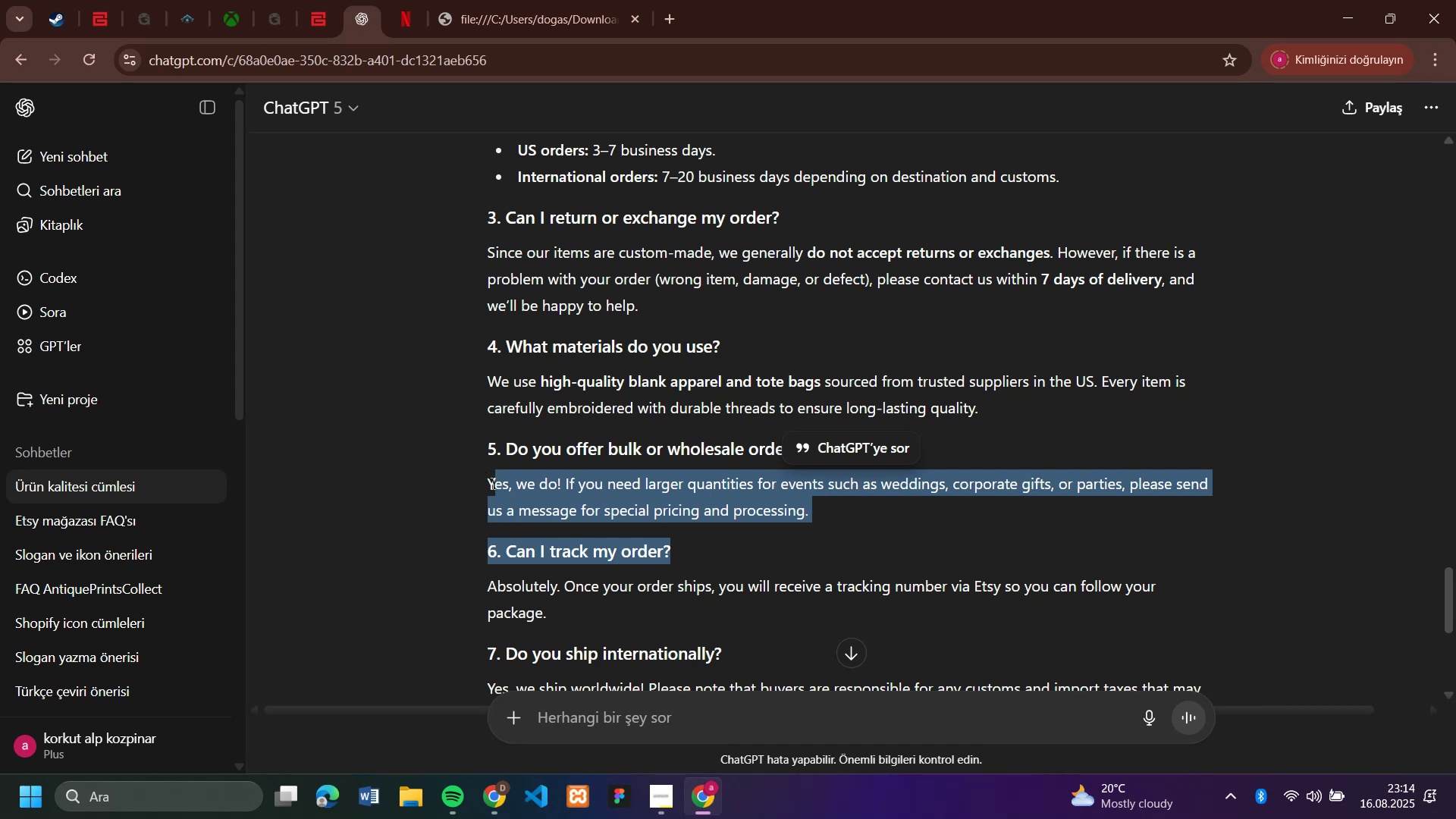 
left_click([491, 483])
 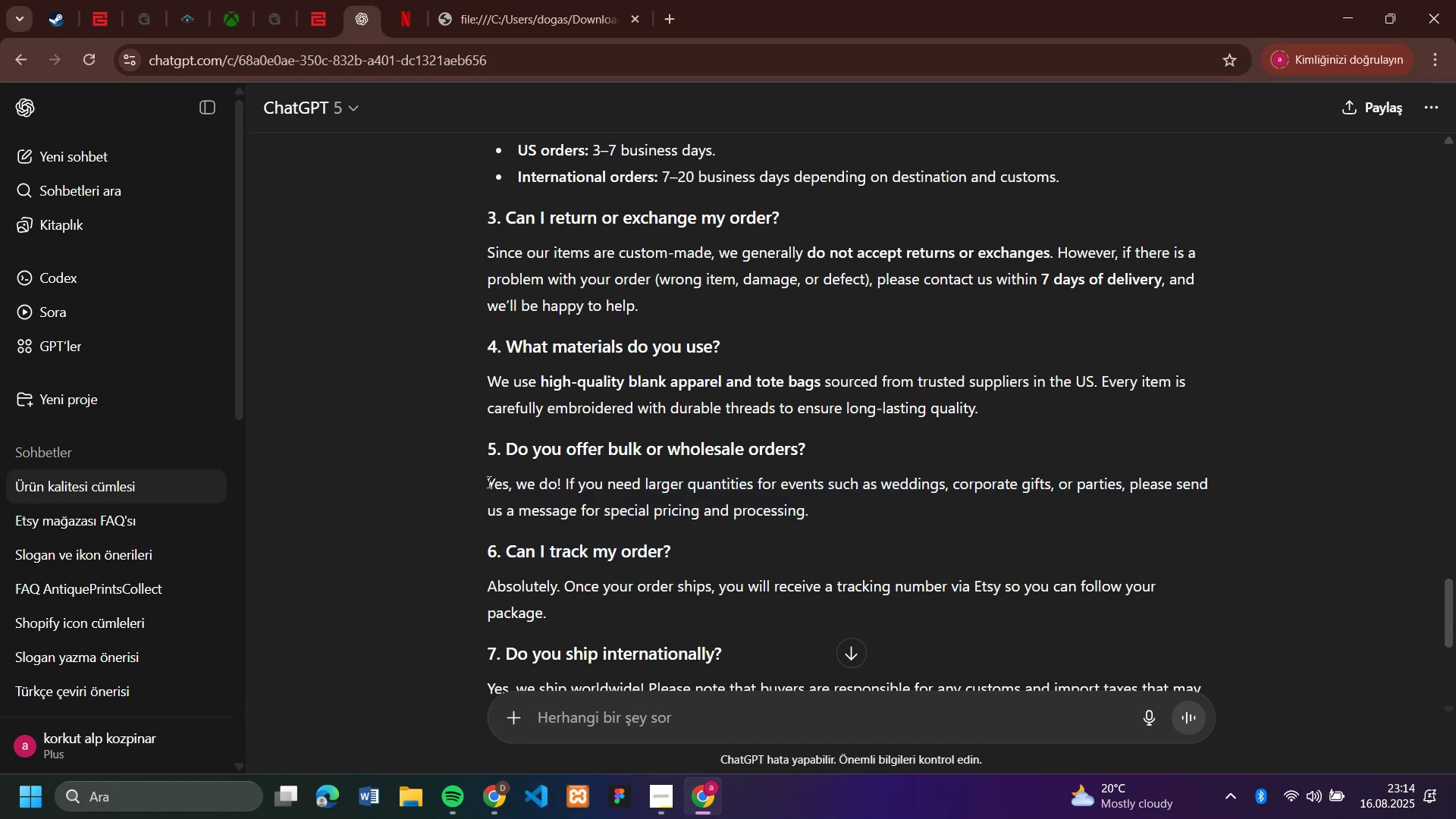 
left_click_drag(start_coordinate=[488, 482], to_coordinate=[832, 515])
 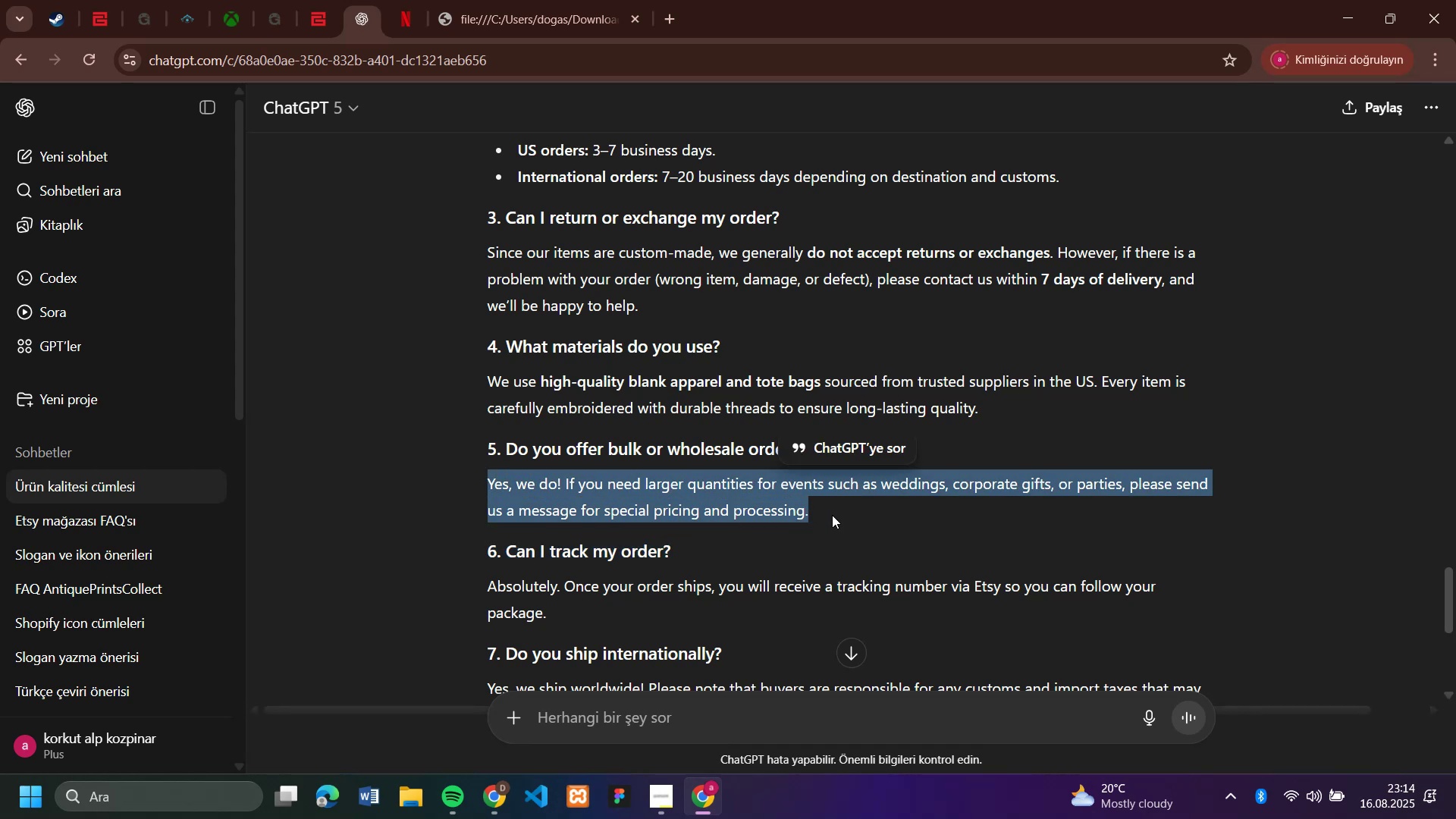 
key(Control+C)
 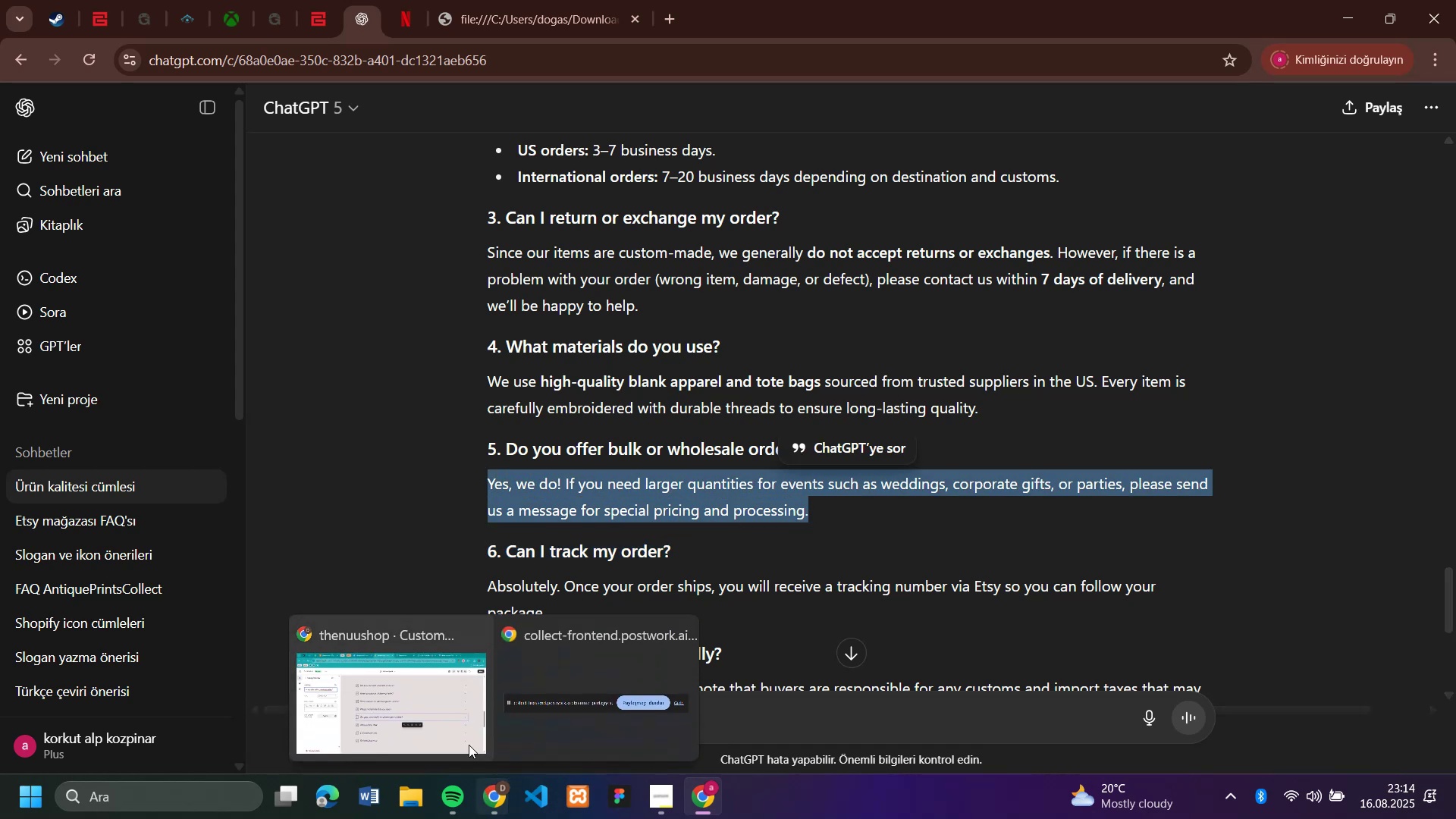 
left_click([407, 701])
 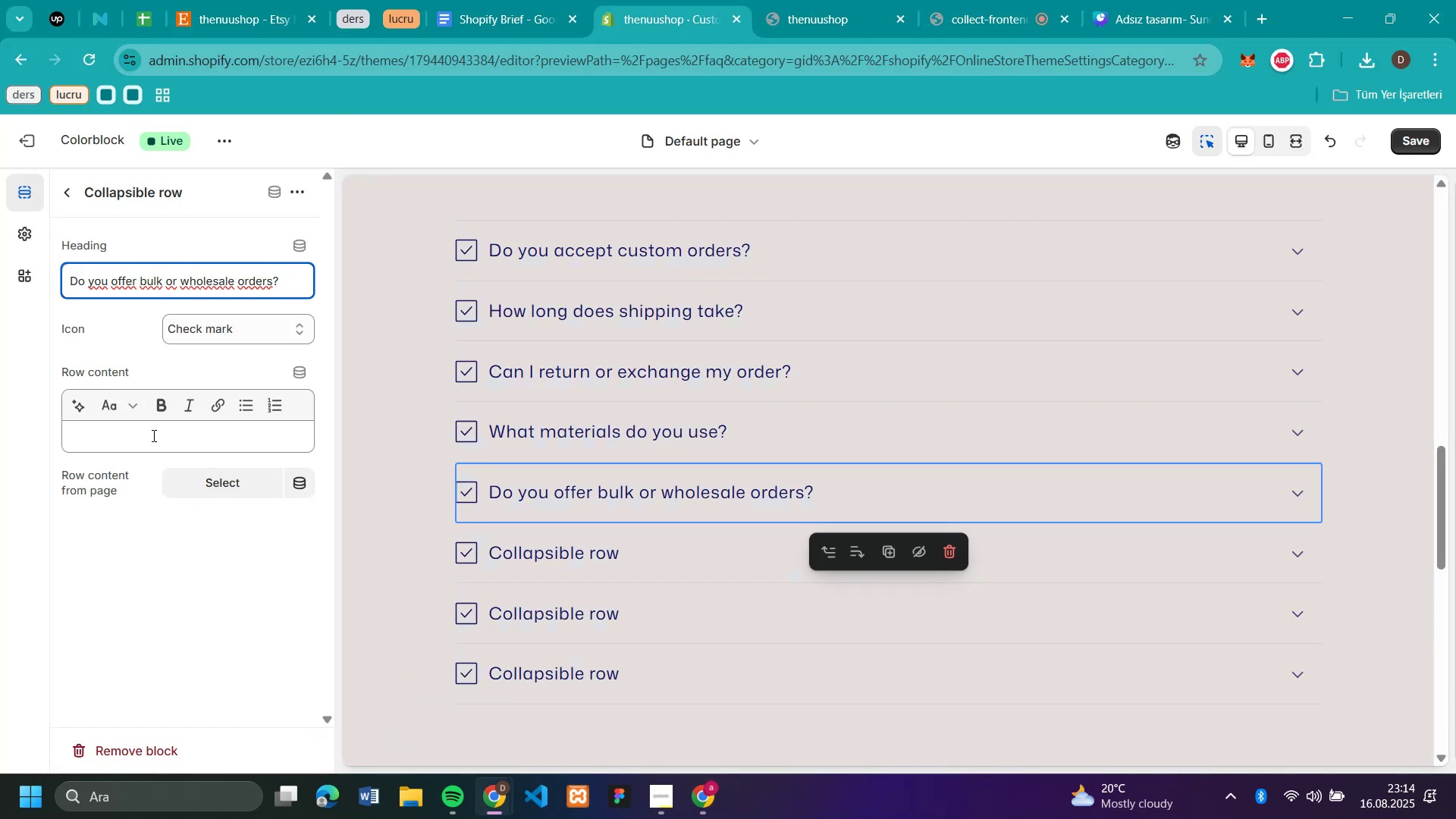 
left_click([152, 435])
 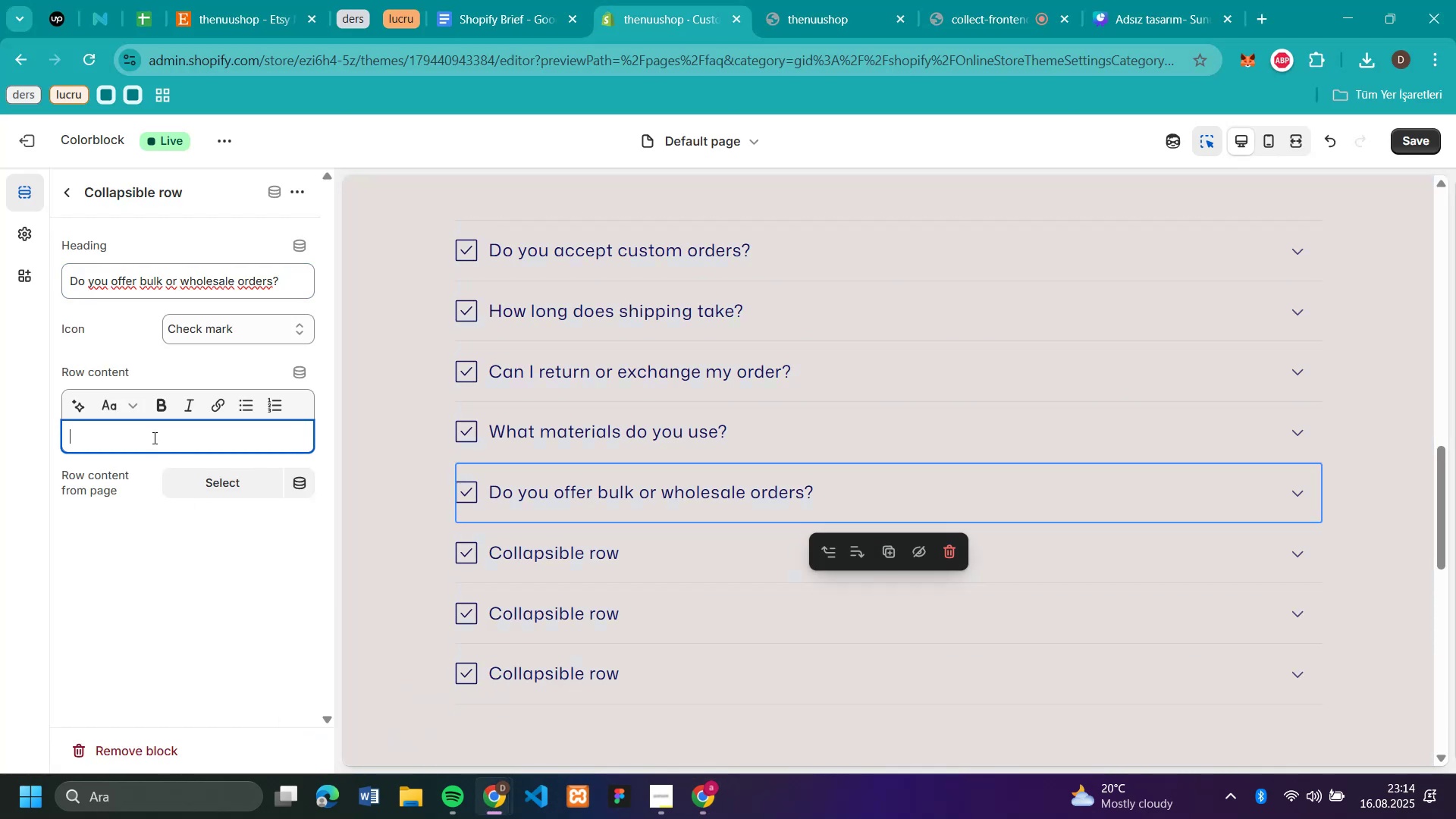 
key(Control+V)
 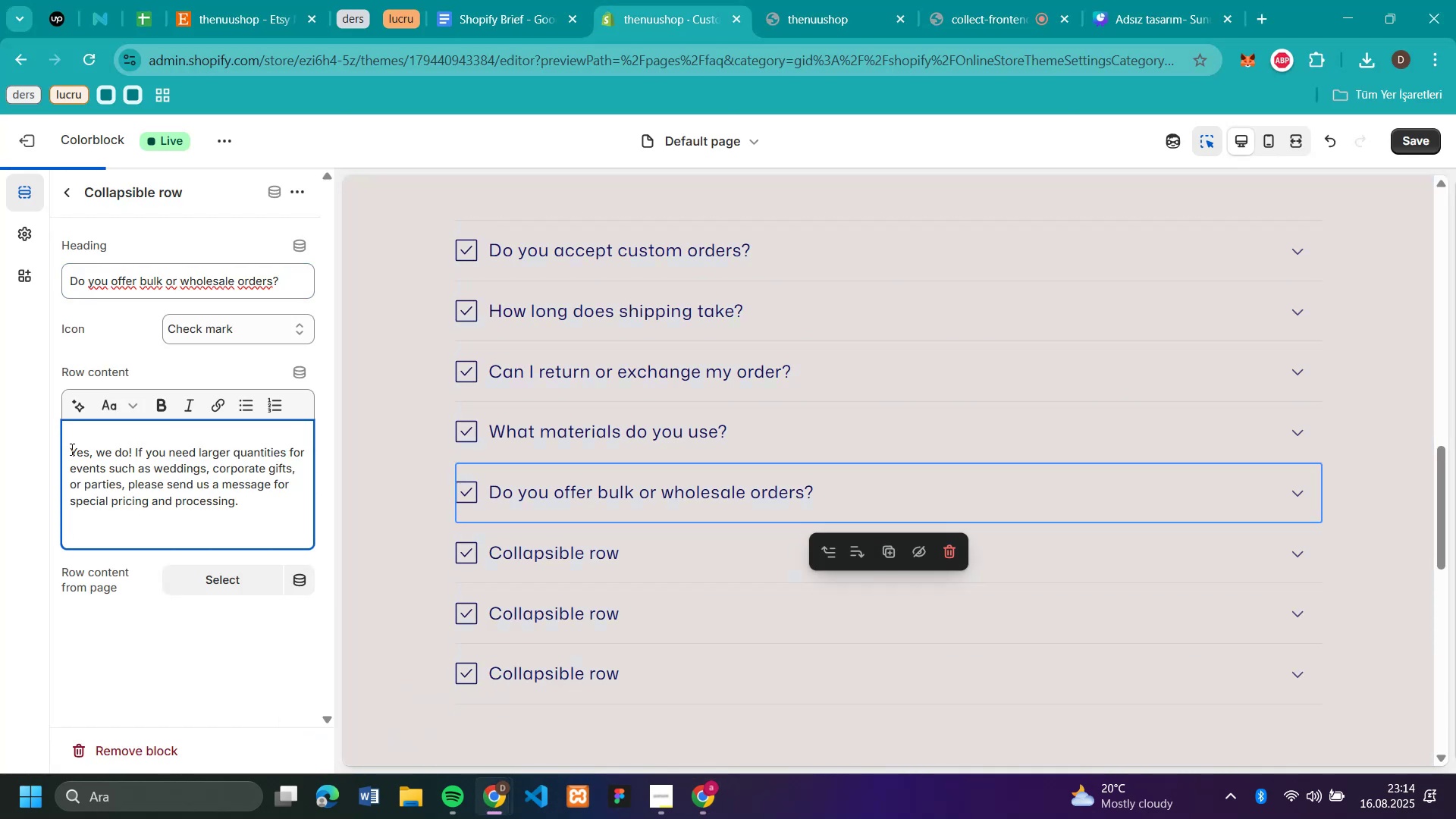 
left_click([71, 449])
 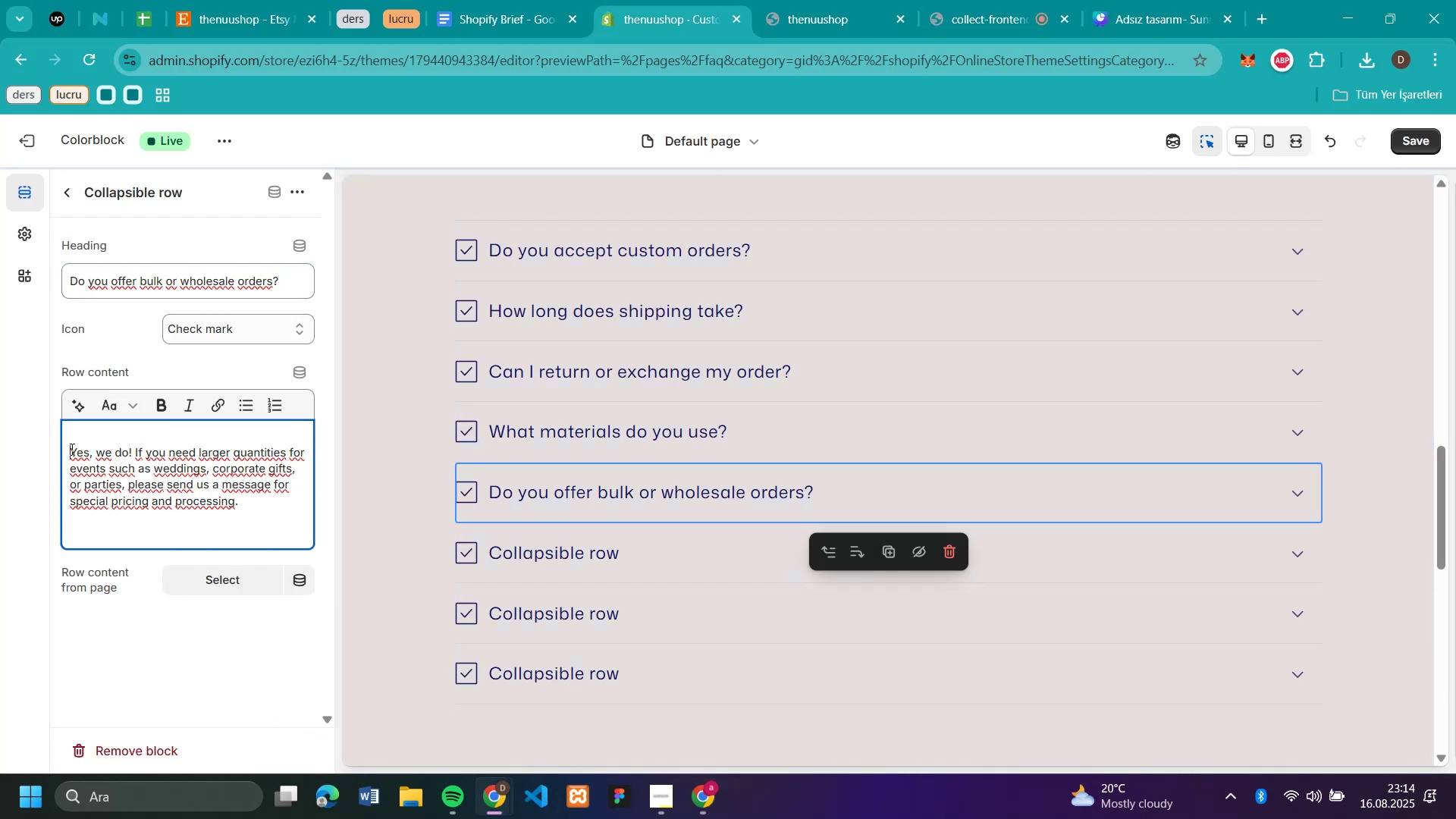 
key(Backspace)
 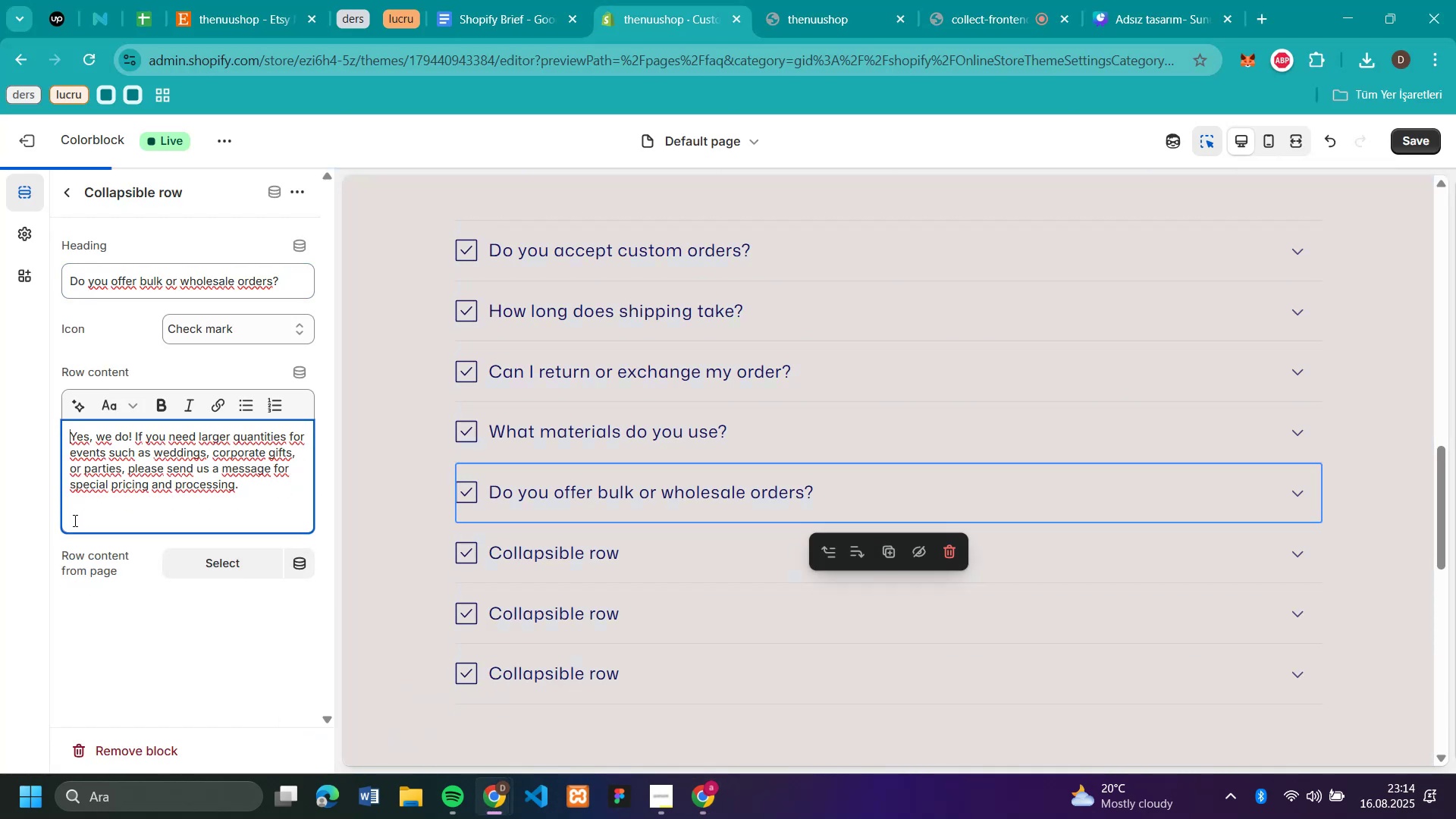 
left_click([74, 520])
 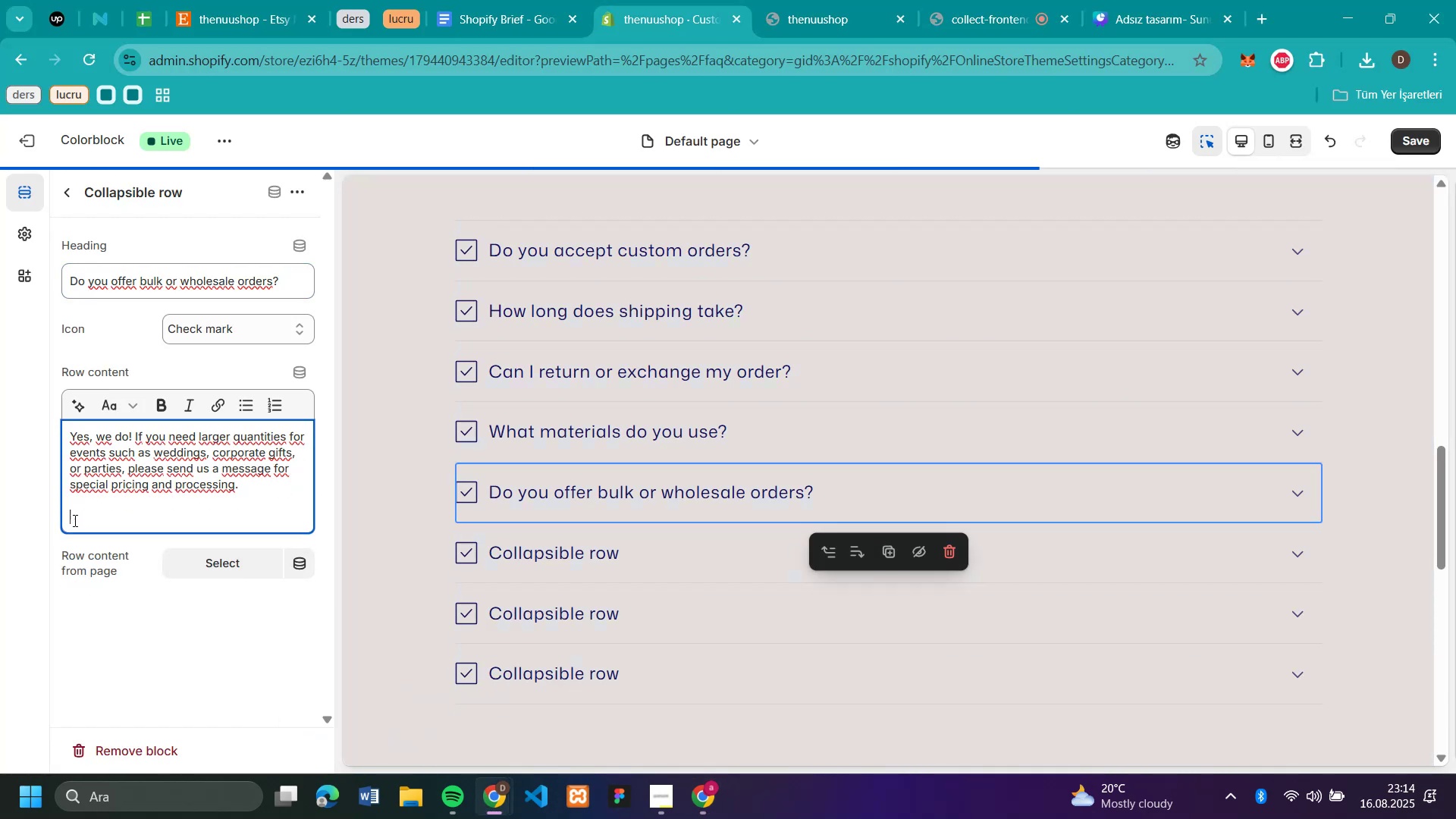 
key(Backspace)
 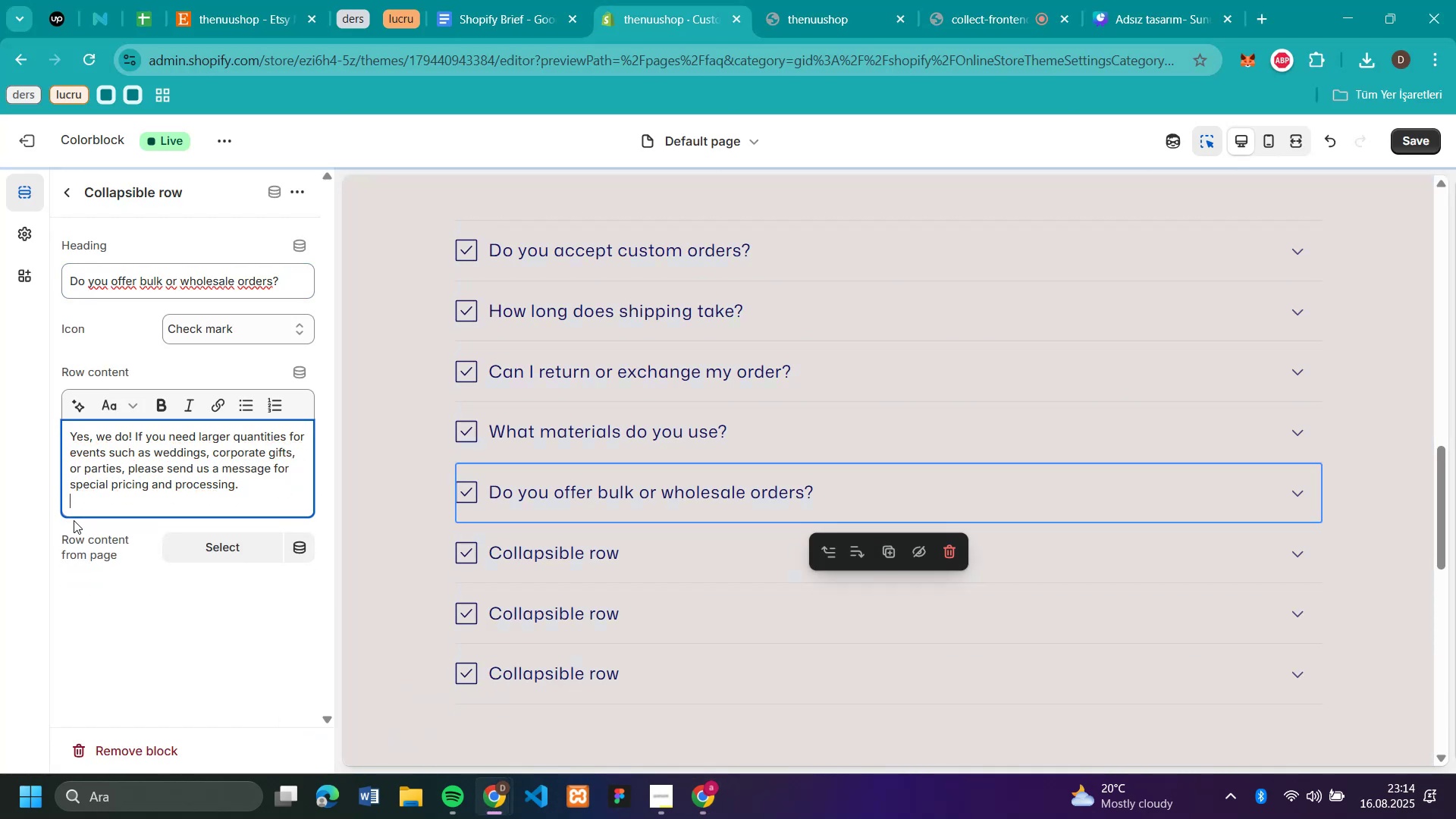 
key(Backspace)
 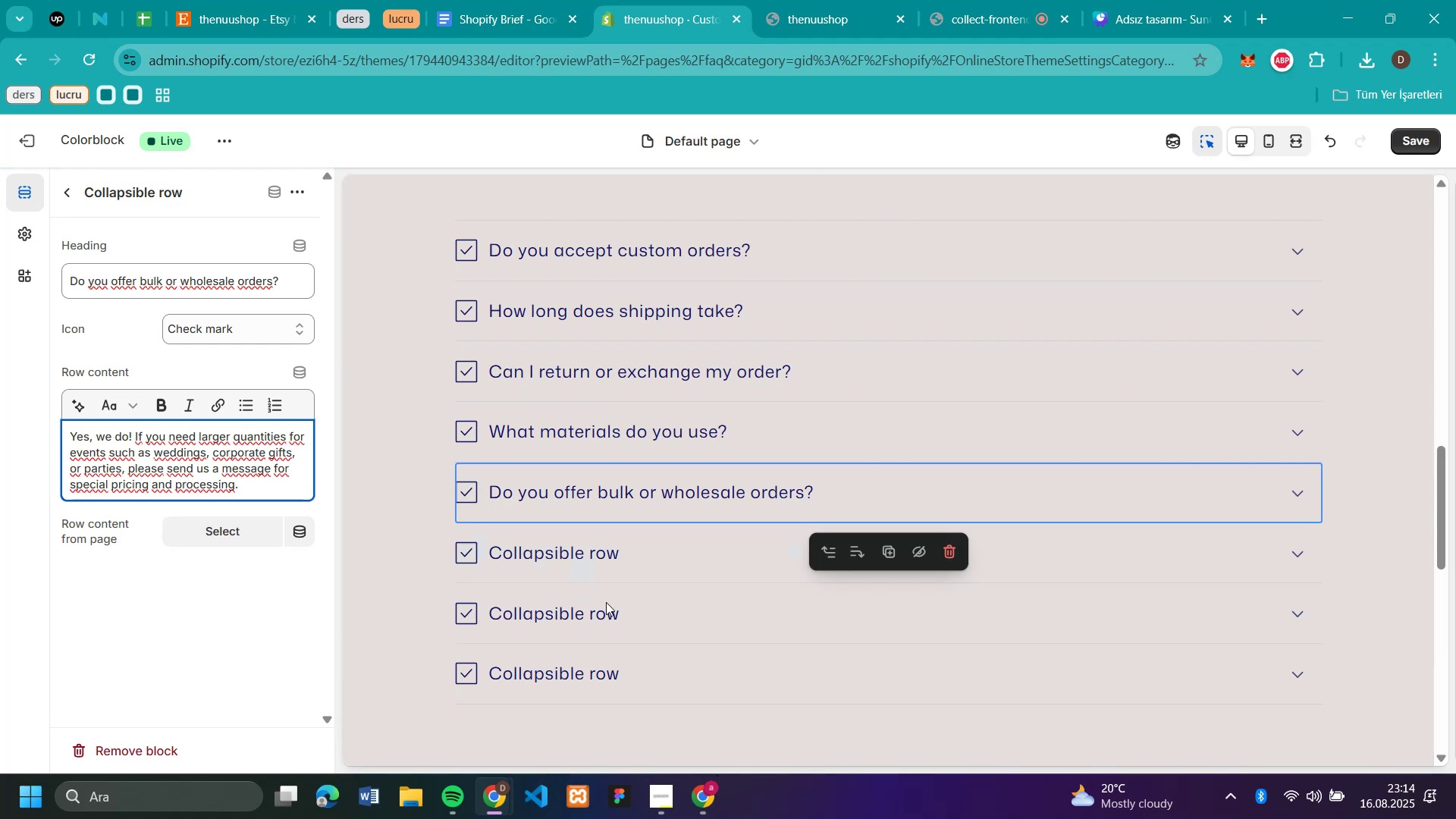 
left_click([585, 557])
 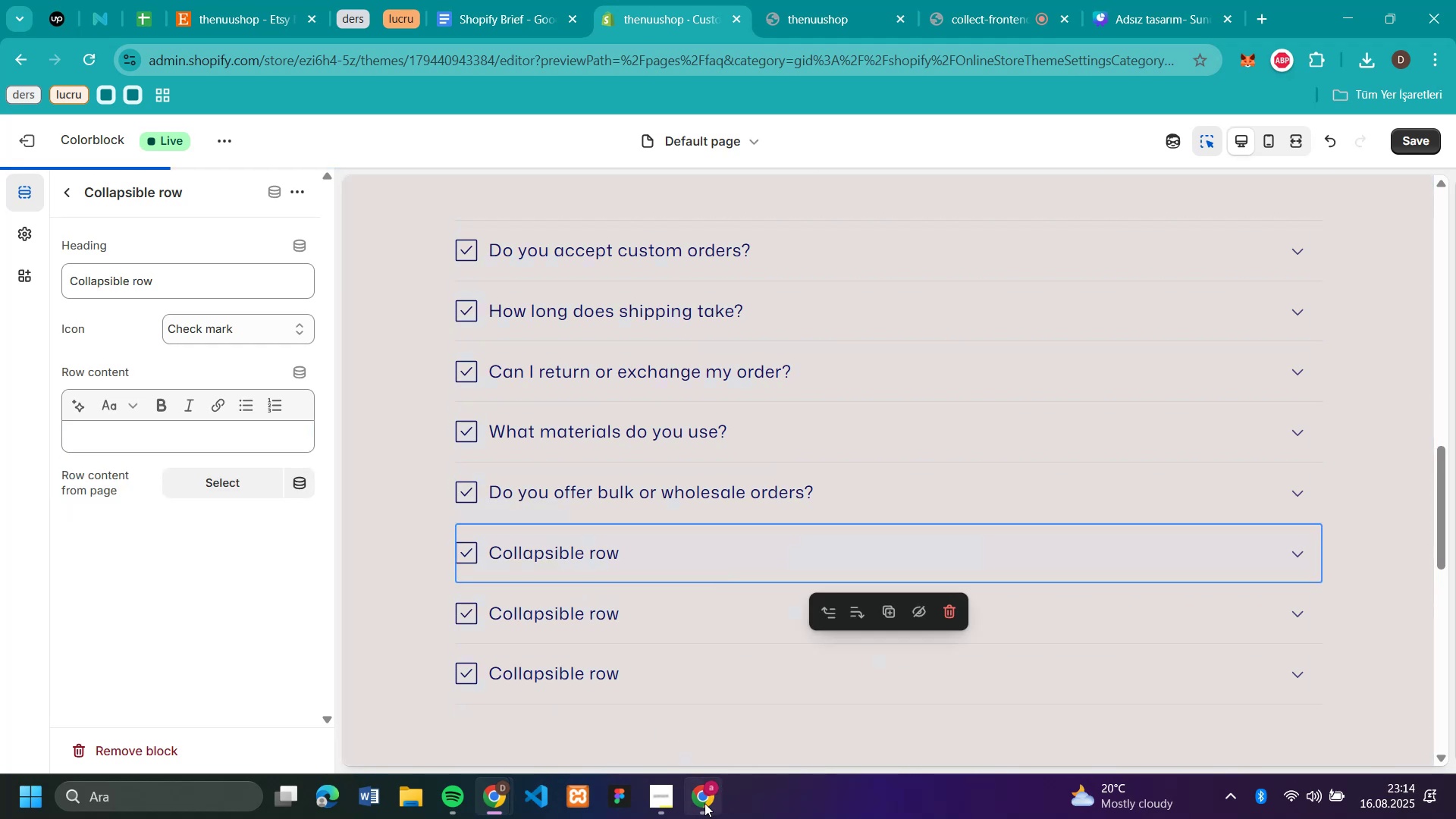 
left_click([703, 802])
 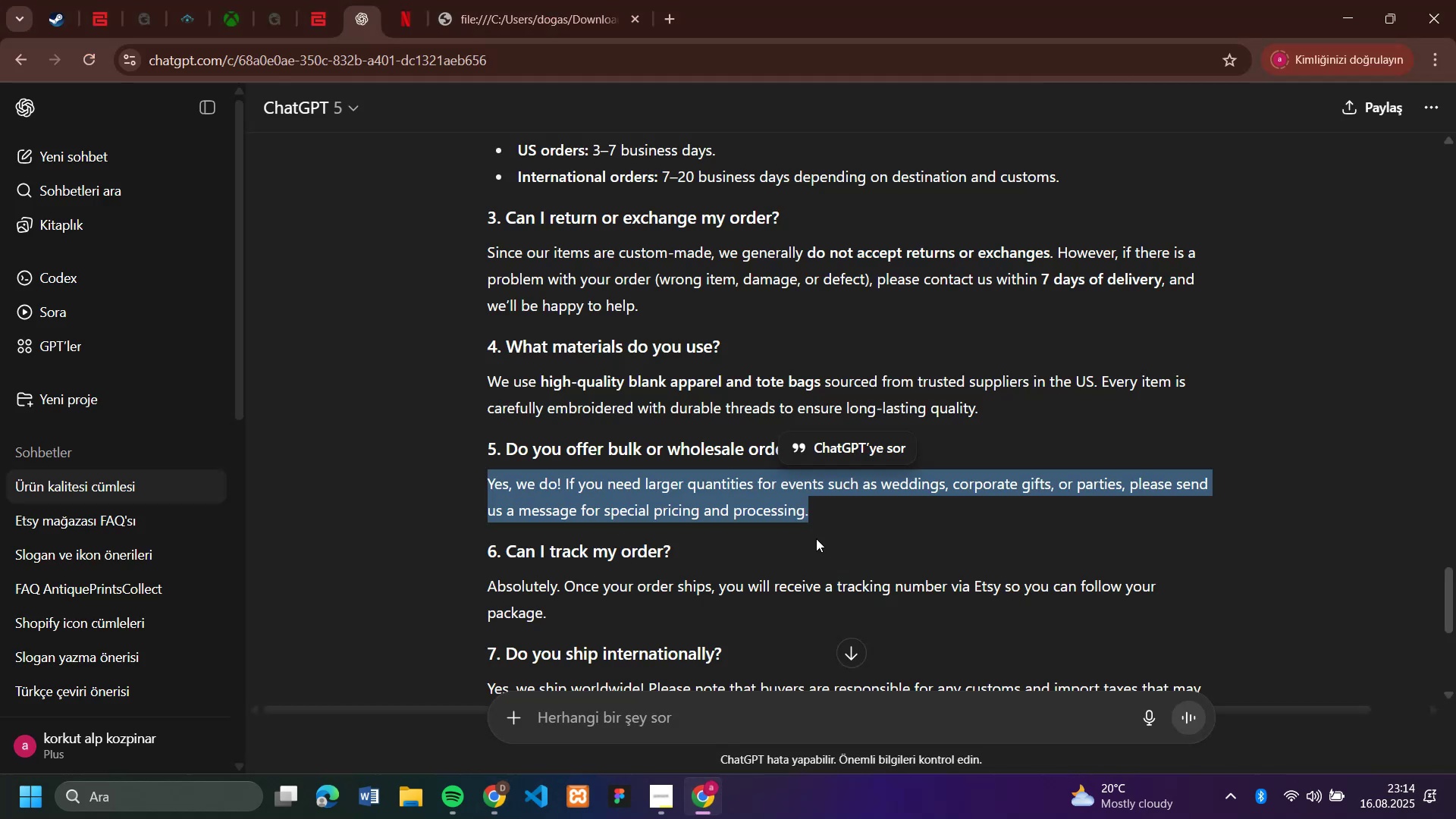 
scroll: coordinate [719, 435], scroll_direction: down, amount: 4.0
 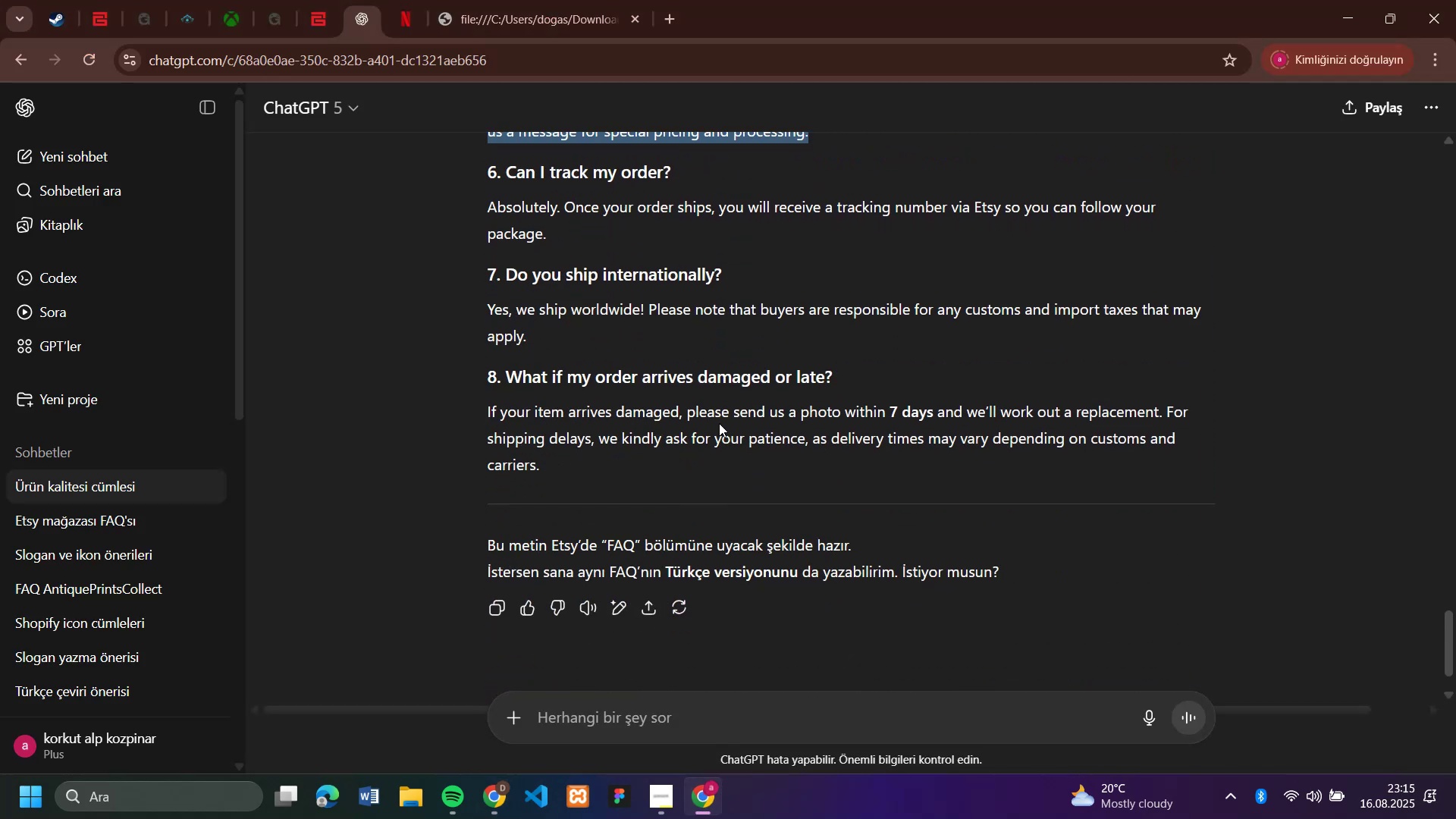 
scroll: coordinate [719, 422], scroll_direction: up, amount: 2.0
 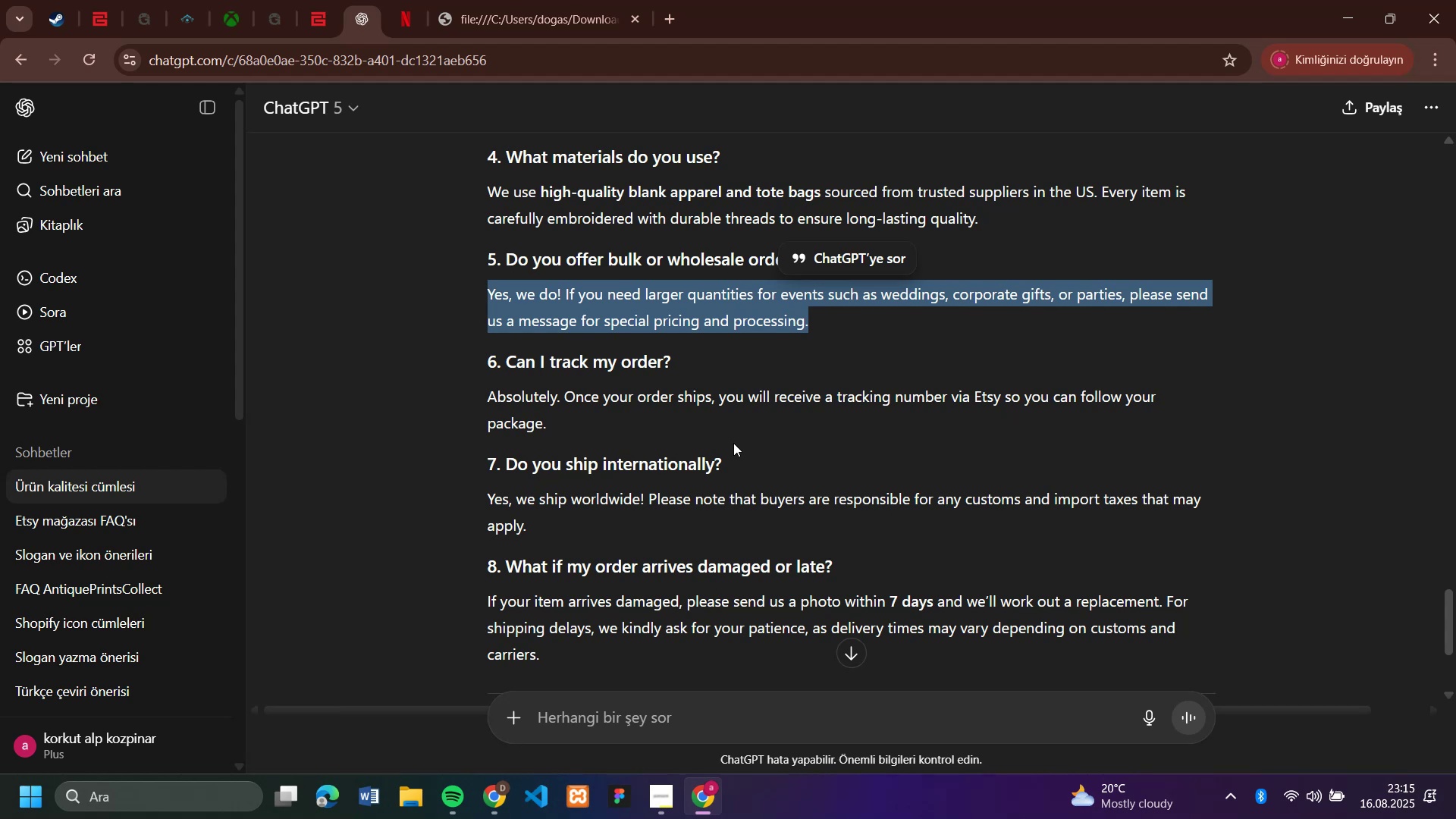 
left_click_drag(start_coordinate=[732, 457], to_coordinate=[506, 464])
 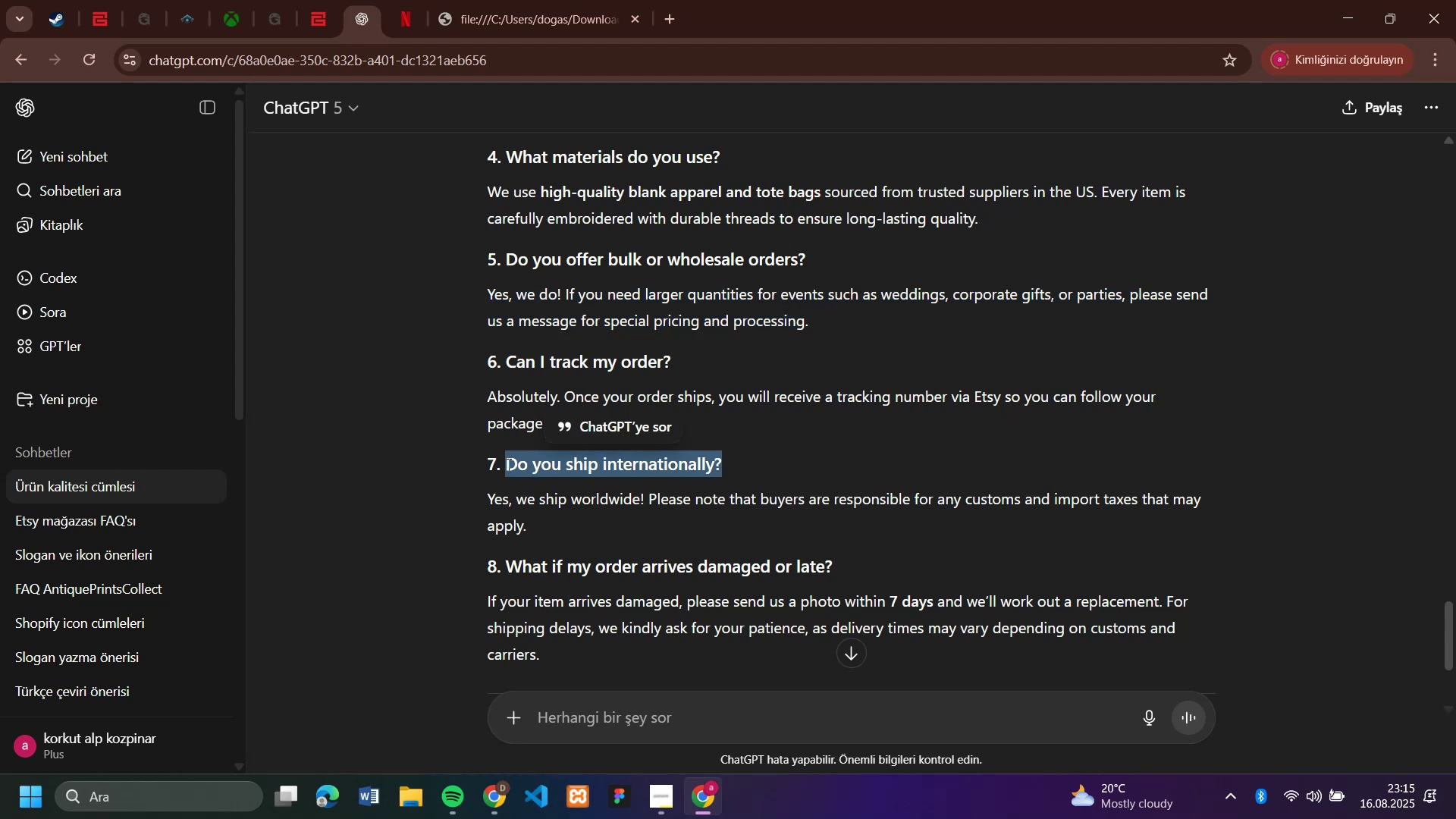 
key(Control+C)
 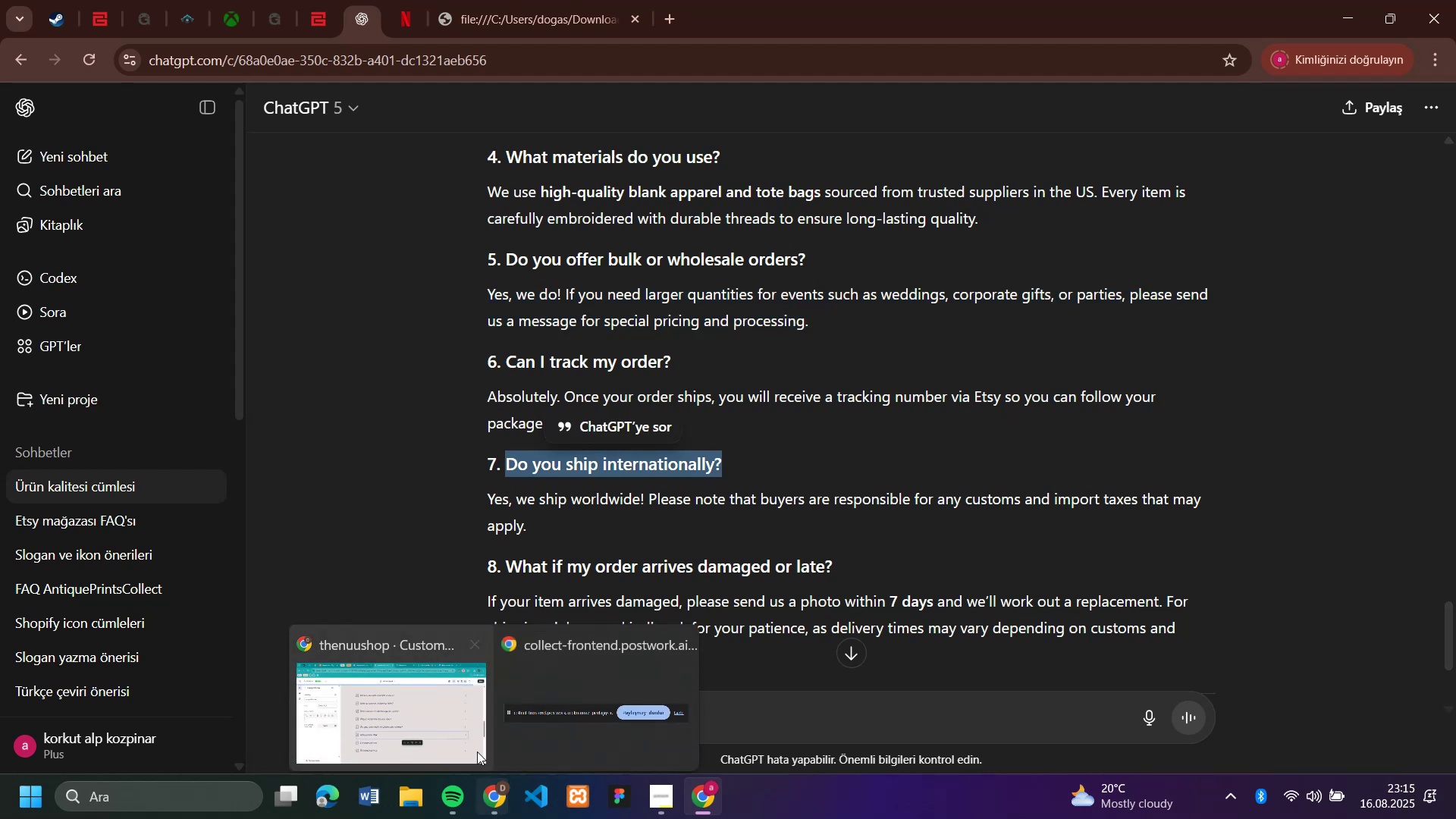 
left_click([425, 702])
 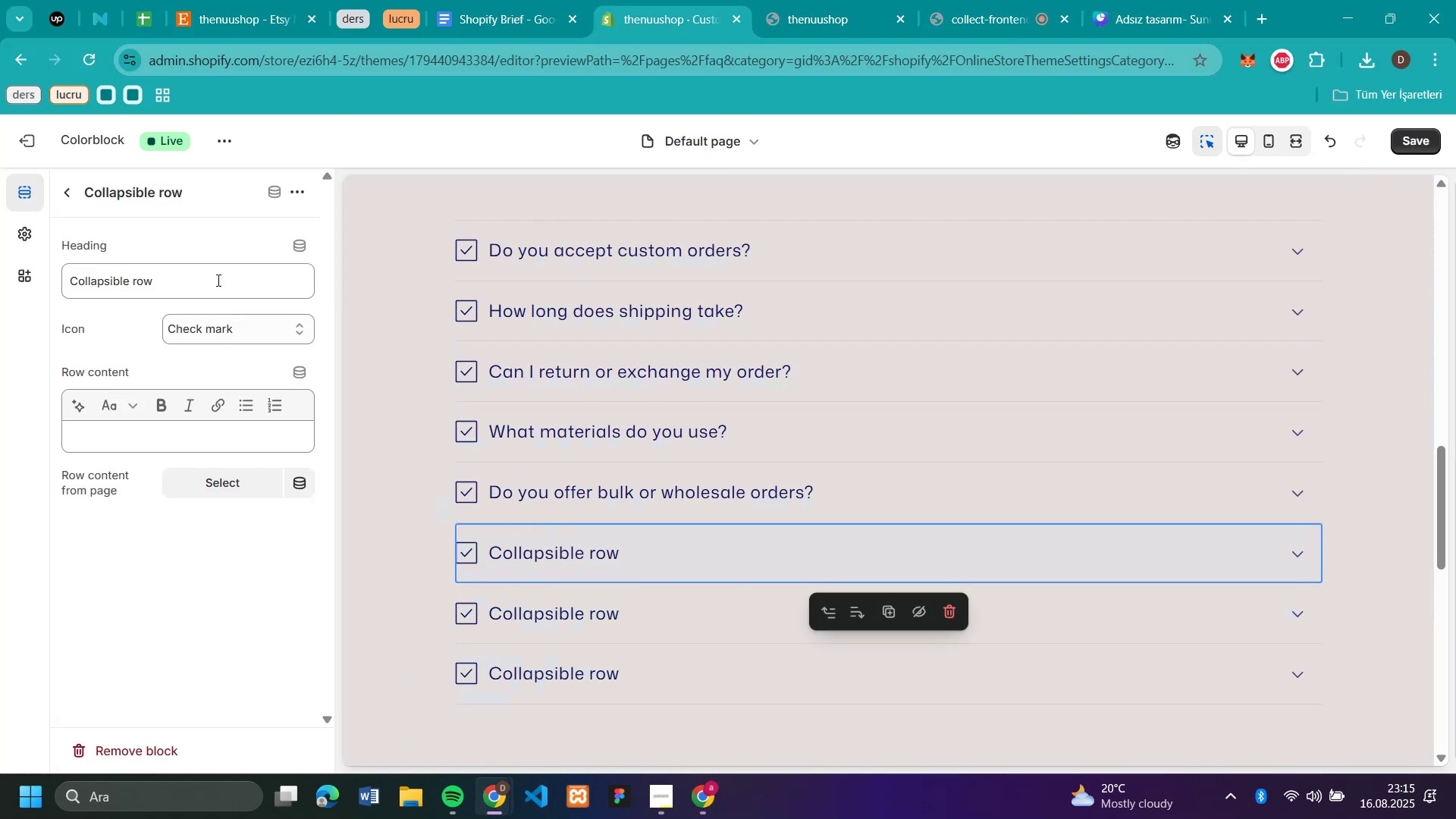 
double_click([217, 280])
 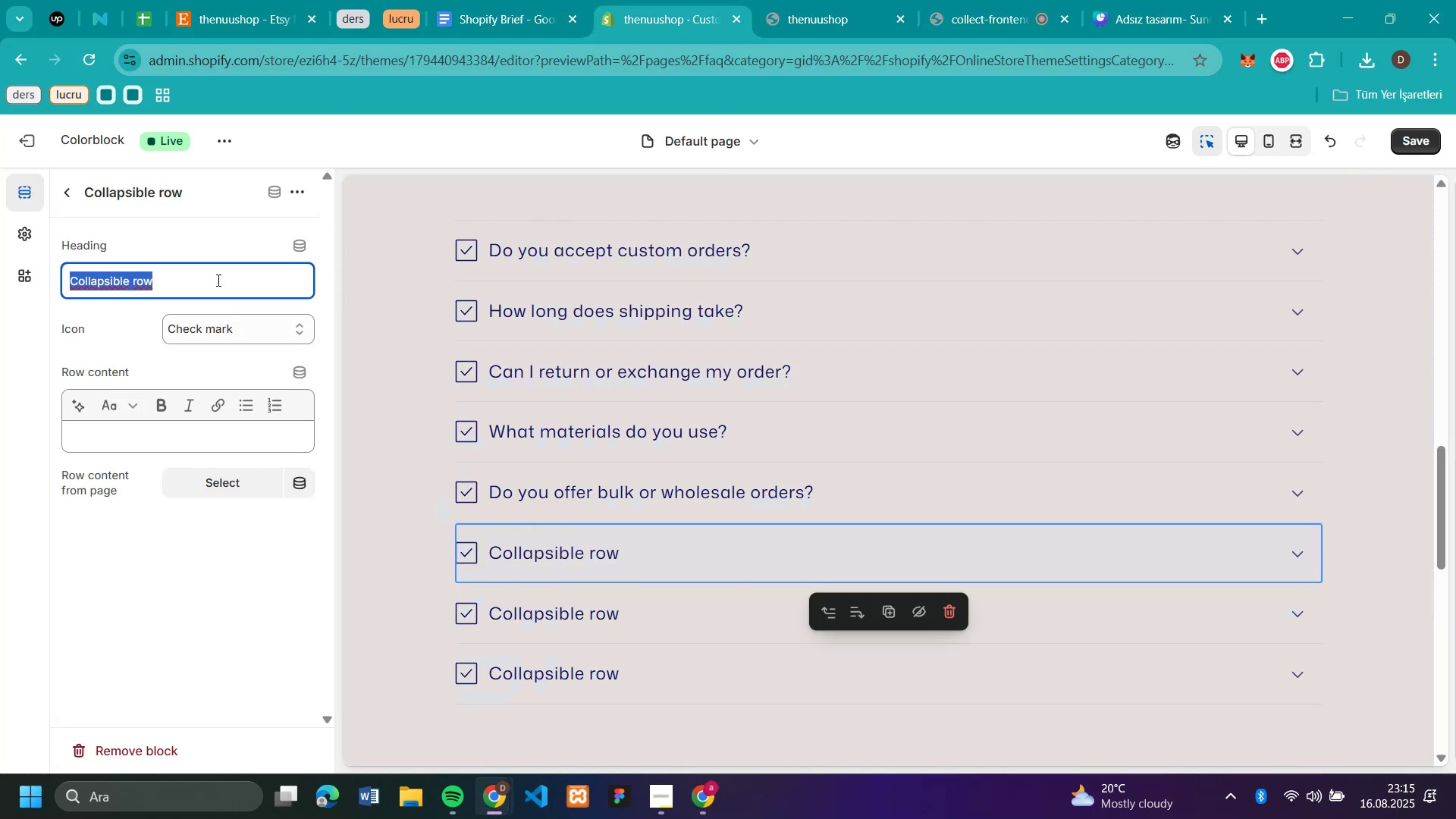 
triple_click([217, 280])
 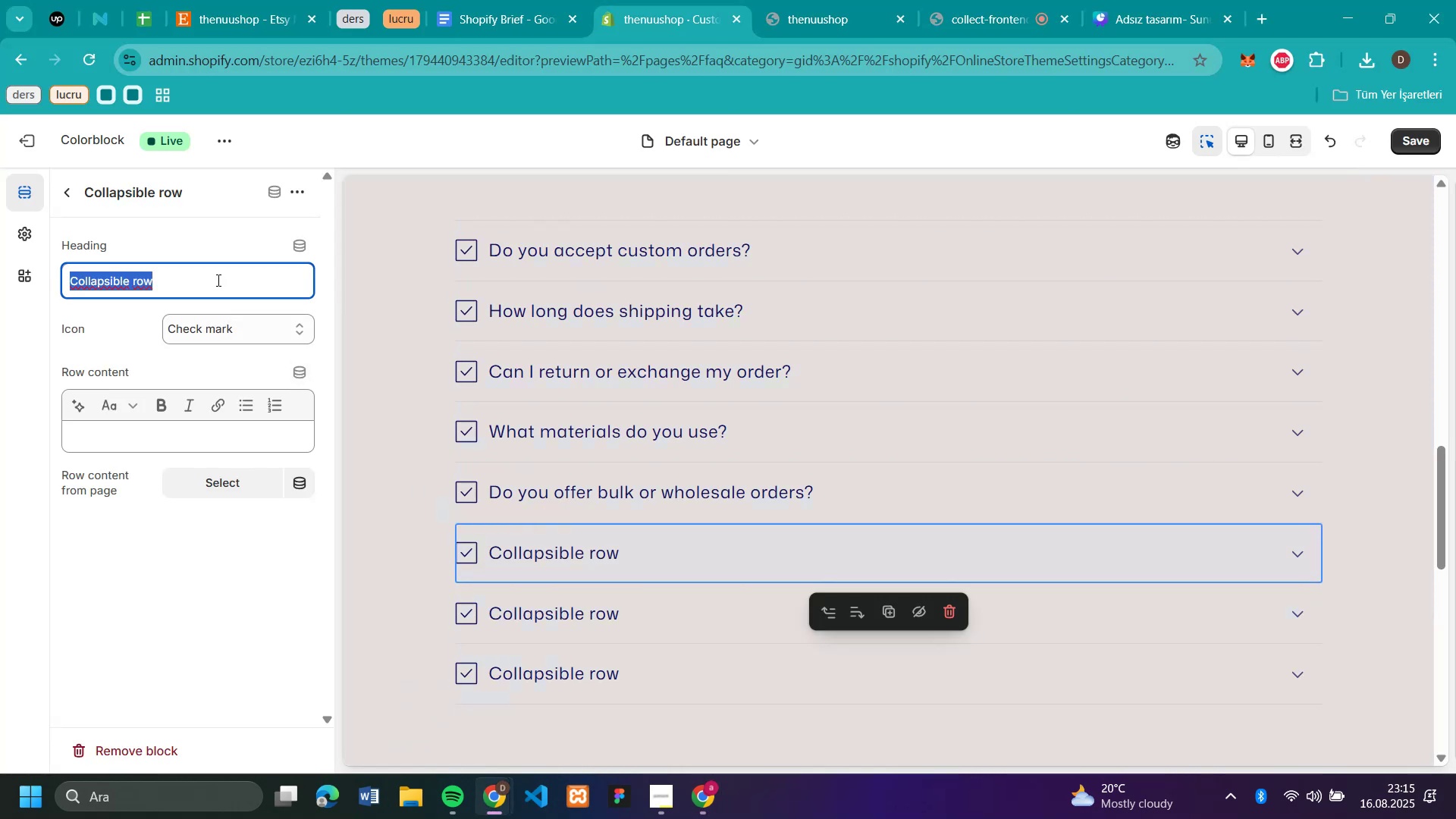 
key(Control+V)
 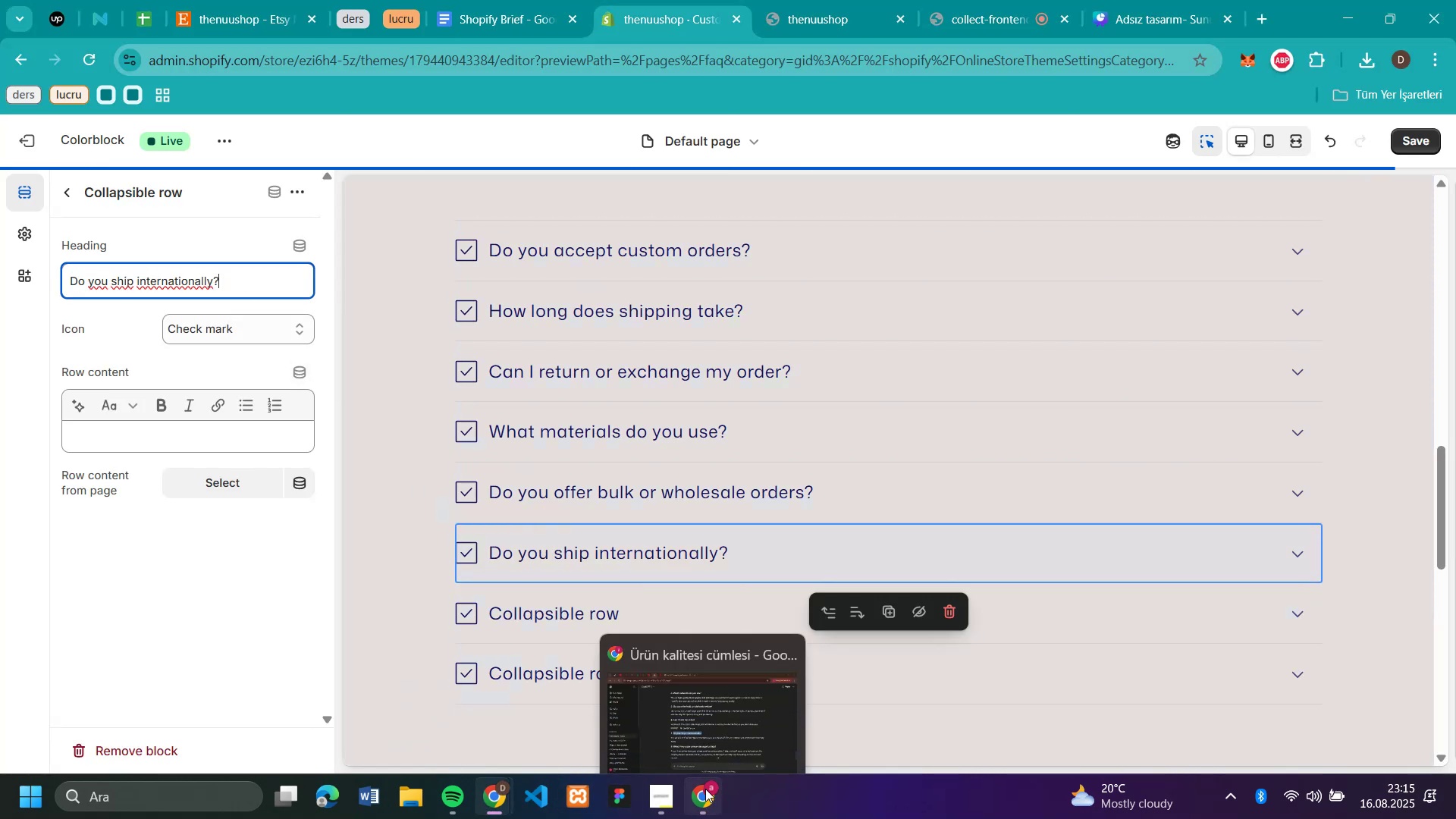 
left_click([682, 729])
 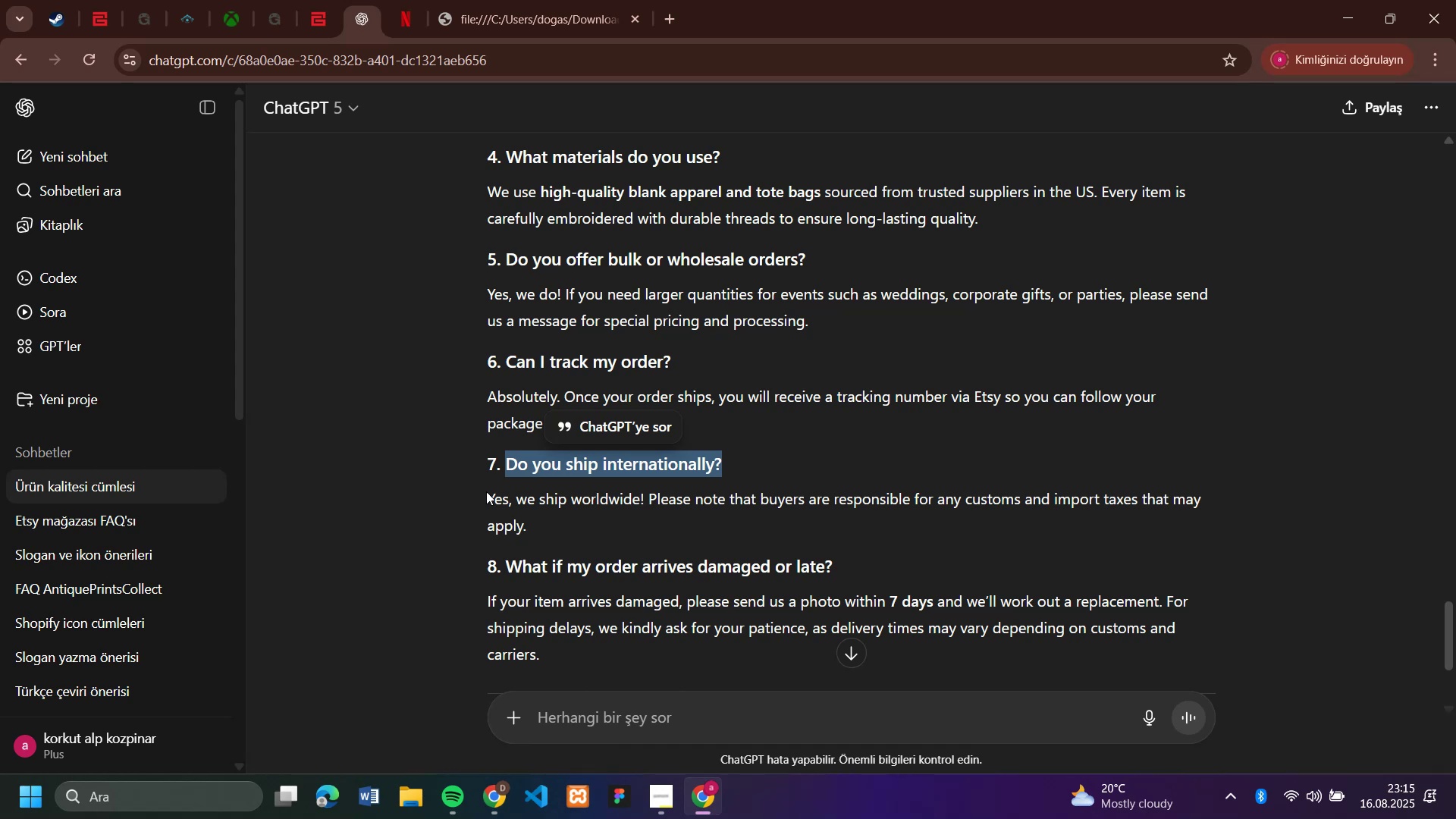 
left_click_drag(start_coordinate=[486, 491], to_coordinate=[529, 522])
 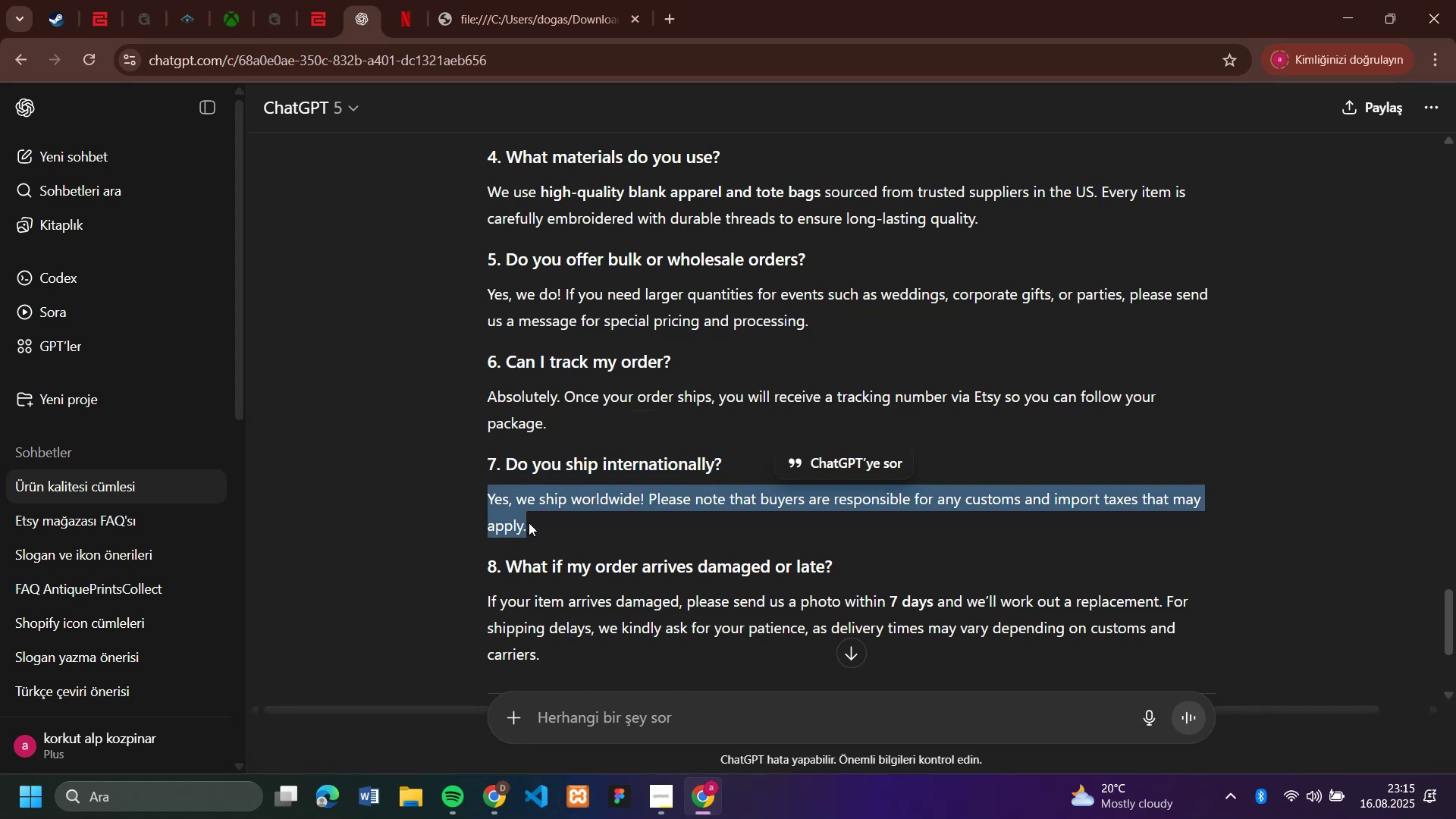 
key(Control+C)
 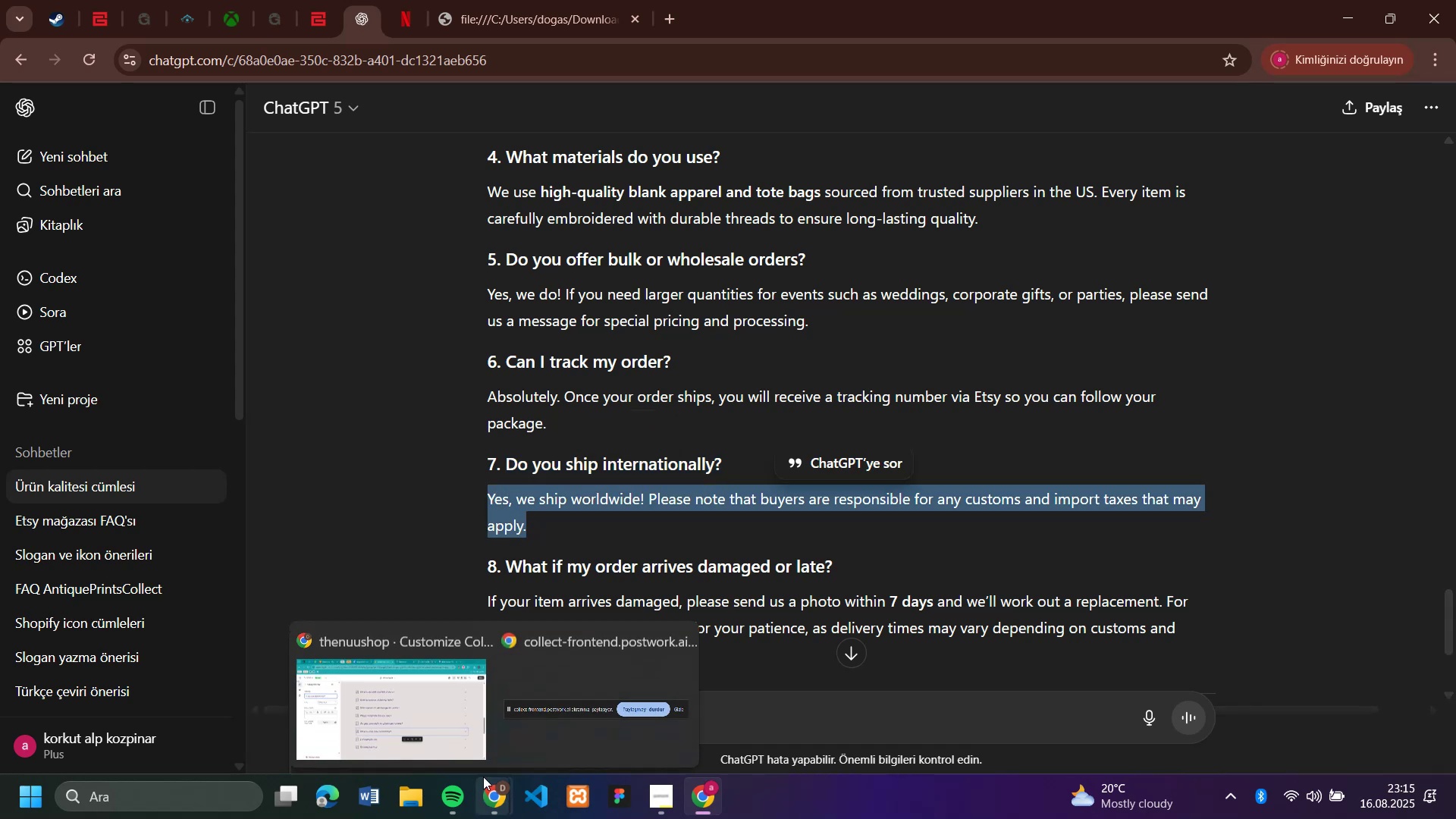 
left_click([443, 716])
 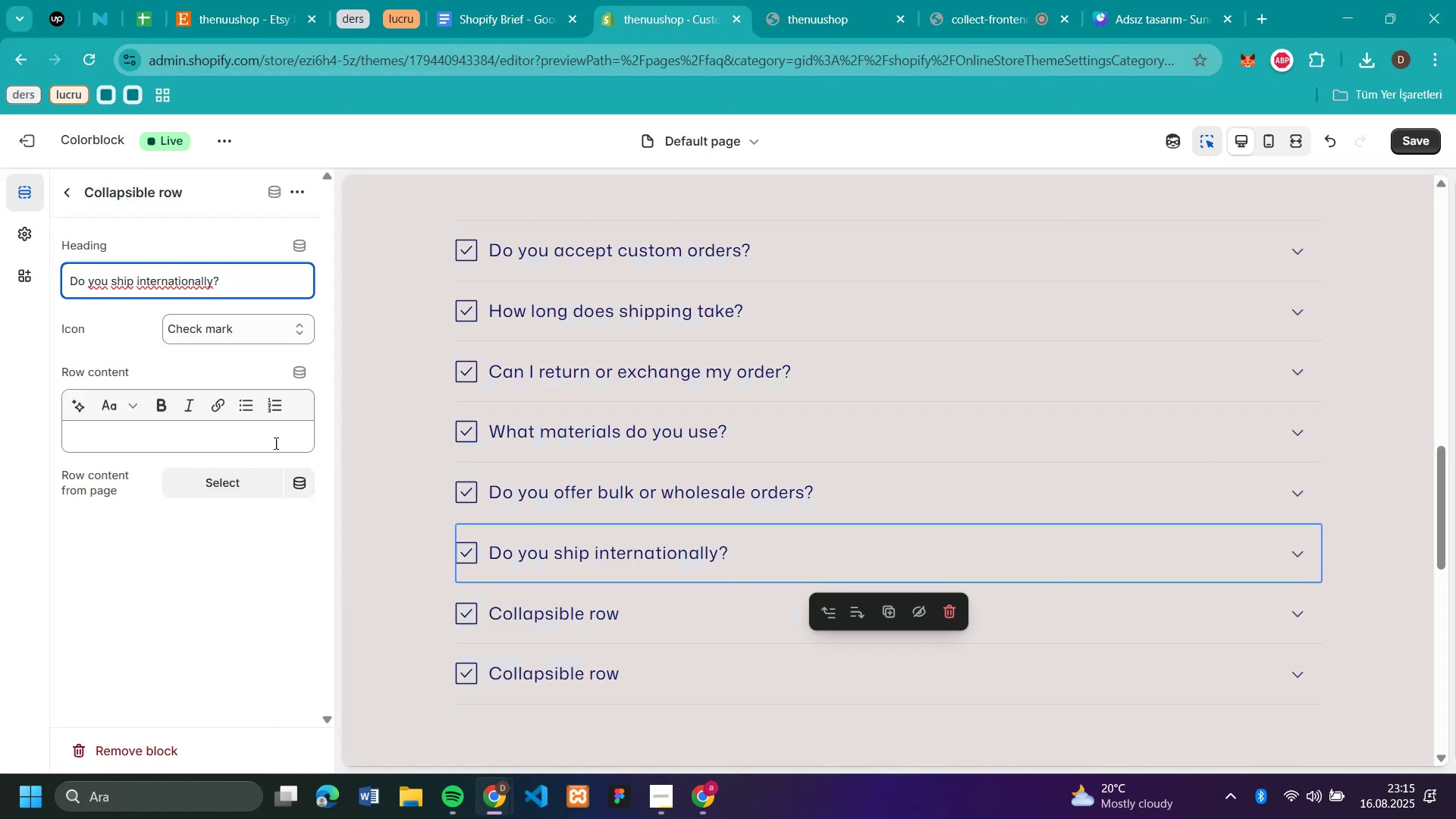 
left_click([275, 443])
 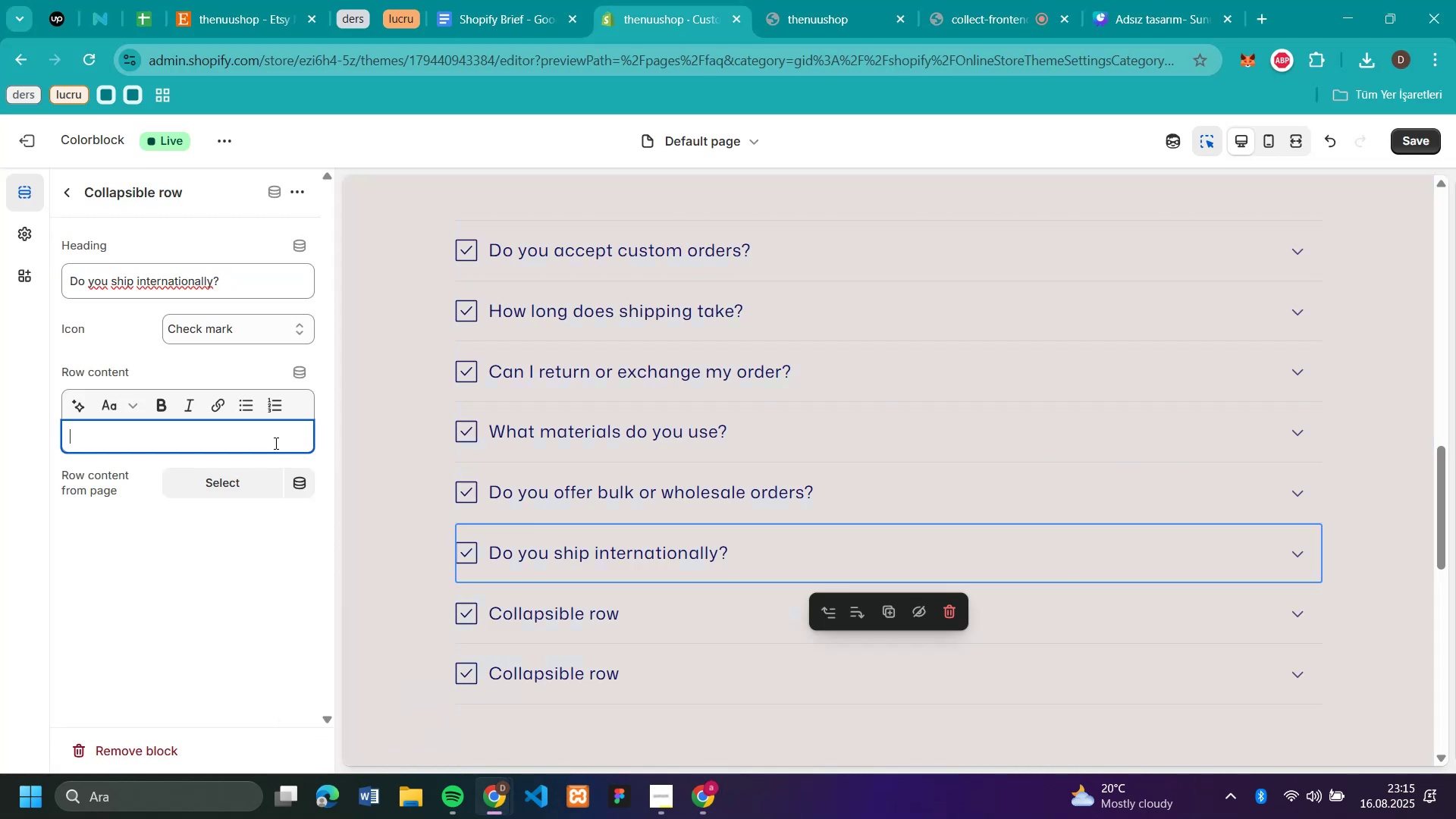 
key(Control+V)
 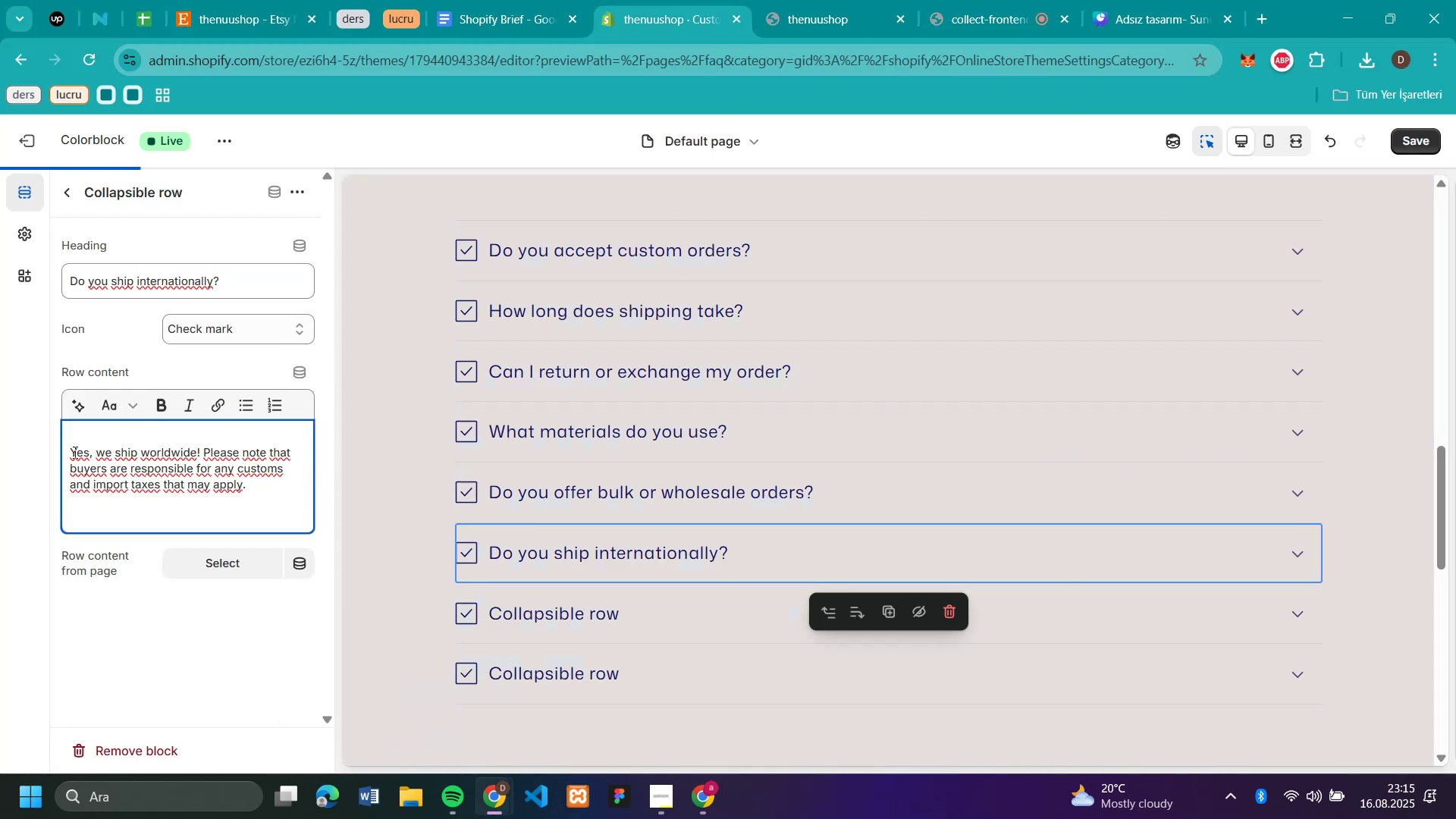 
left_click([74, 452])
 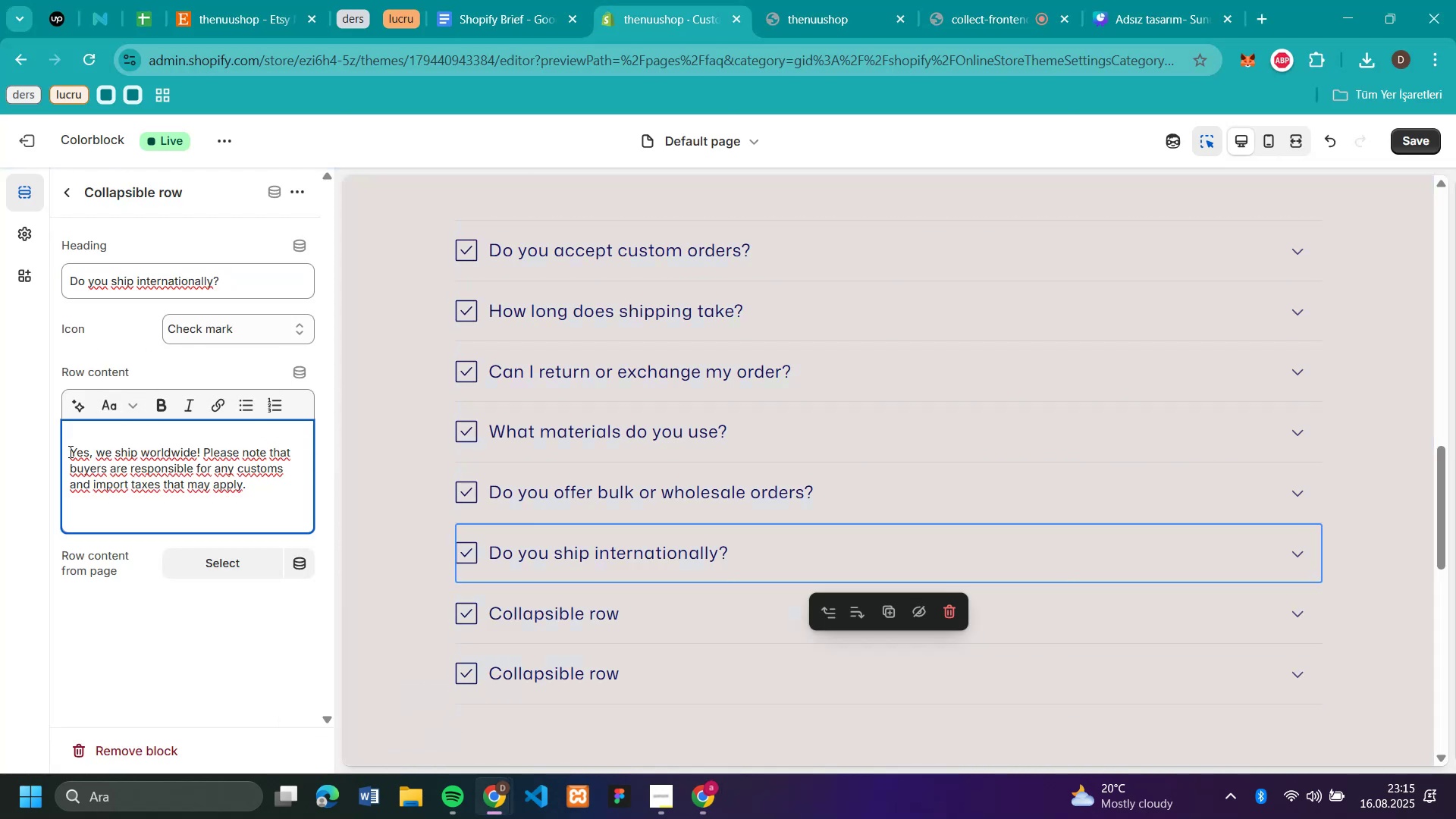 
left_click([69, 451])
 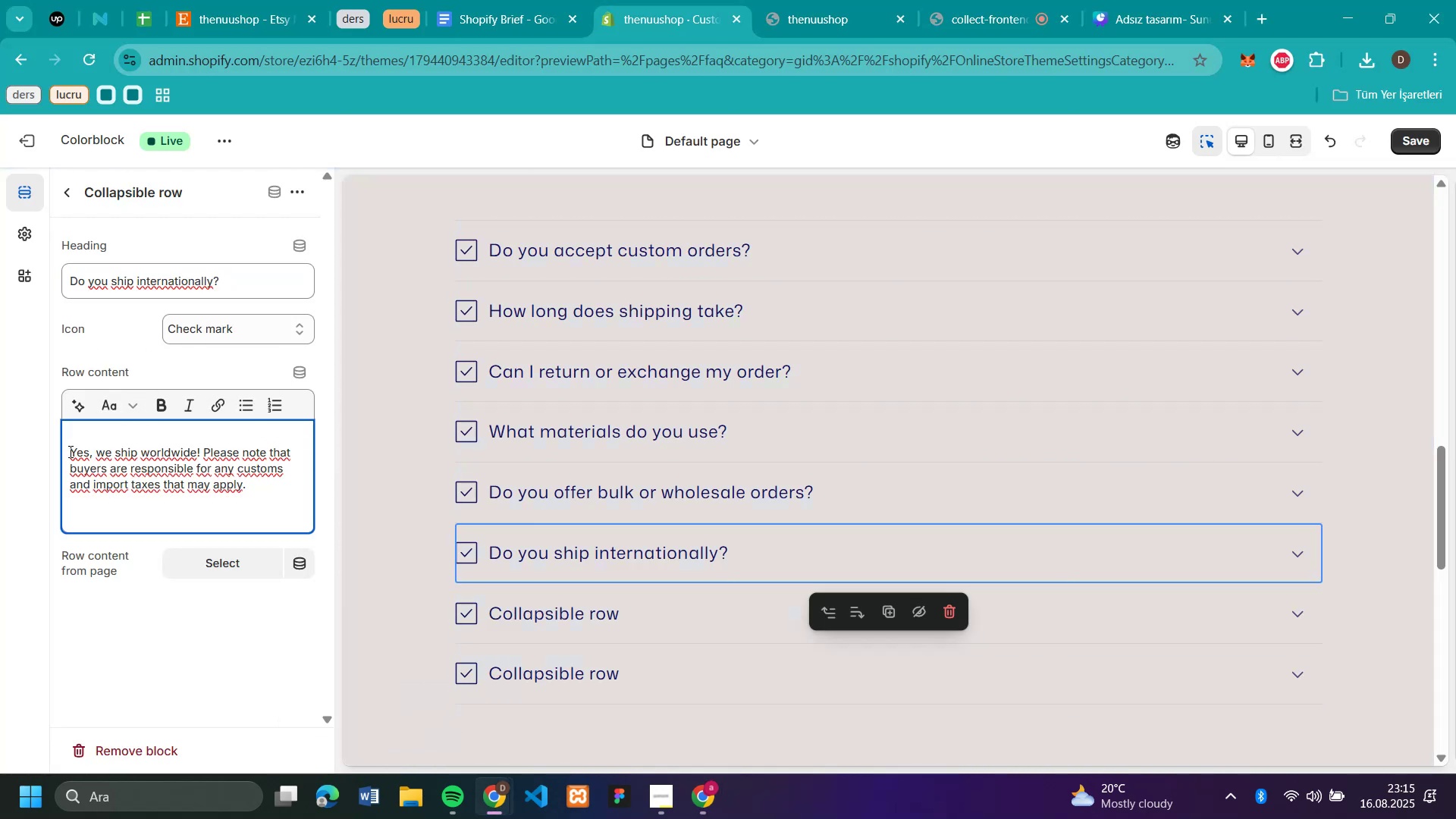 
key(Backspace)
 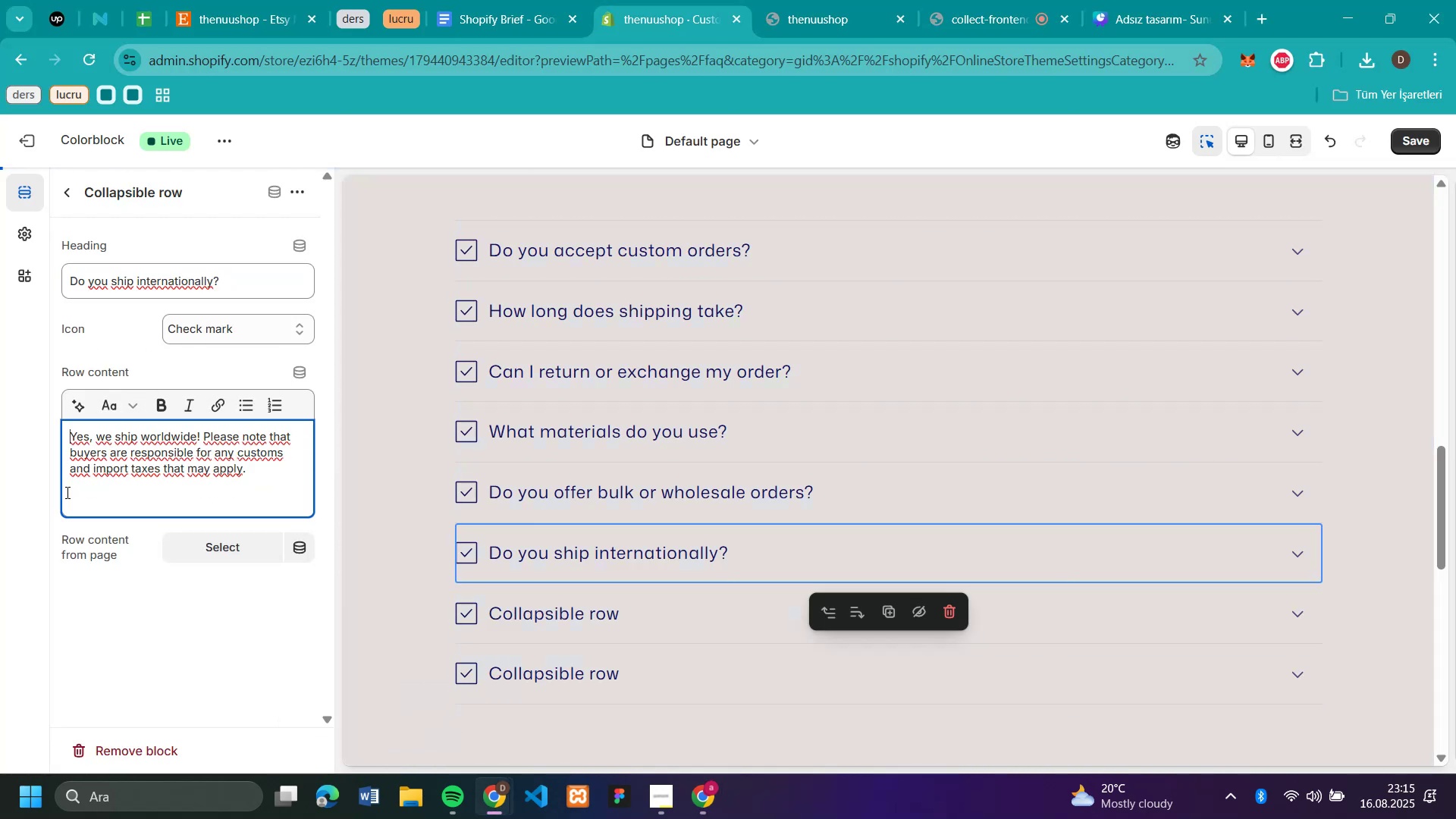 
left_click([66, 492])
 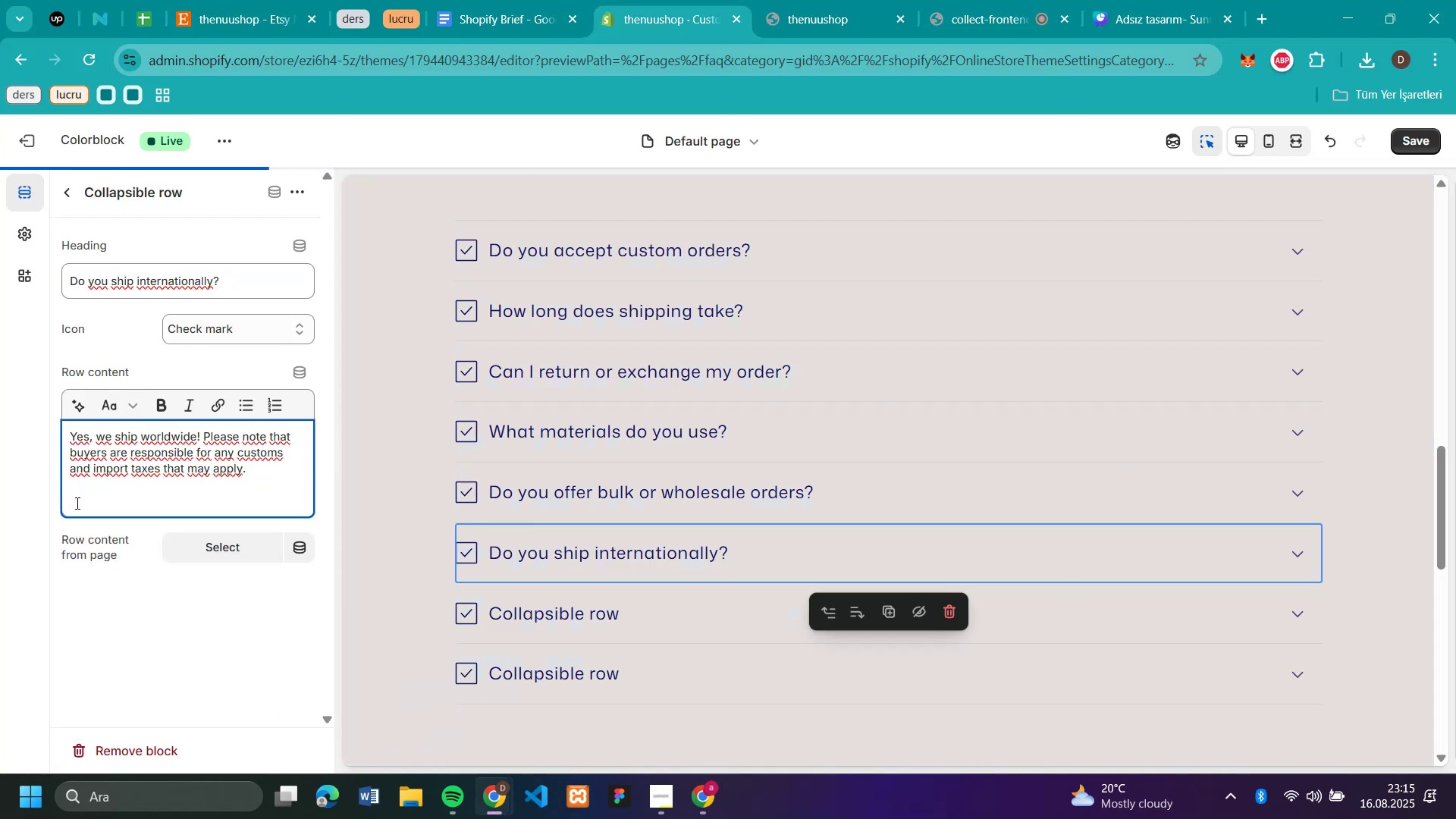 
left_click([76, 503])
 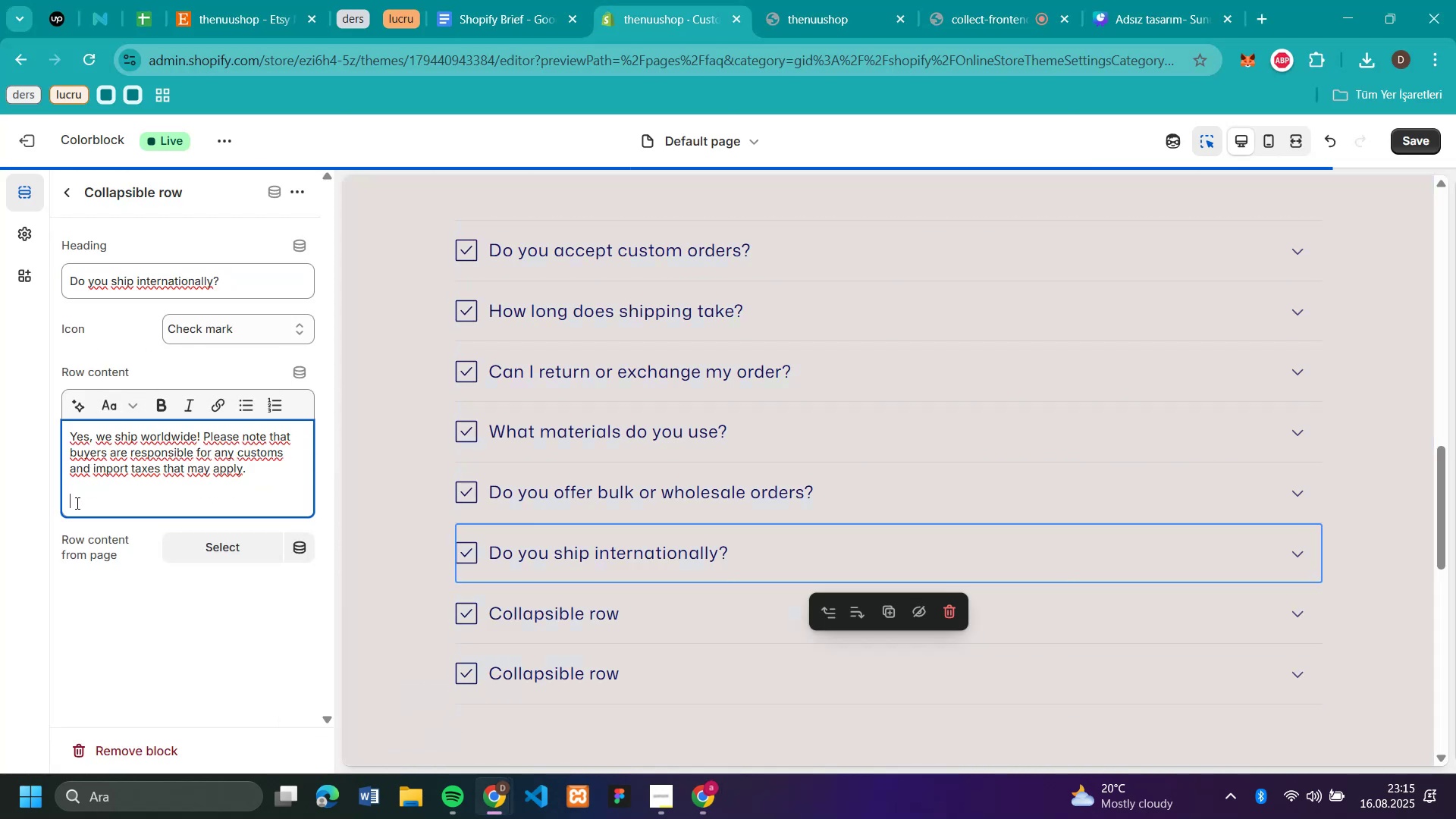 
key(Backspace)
 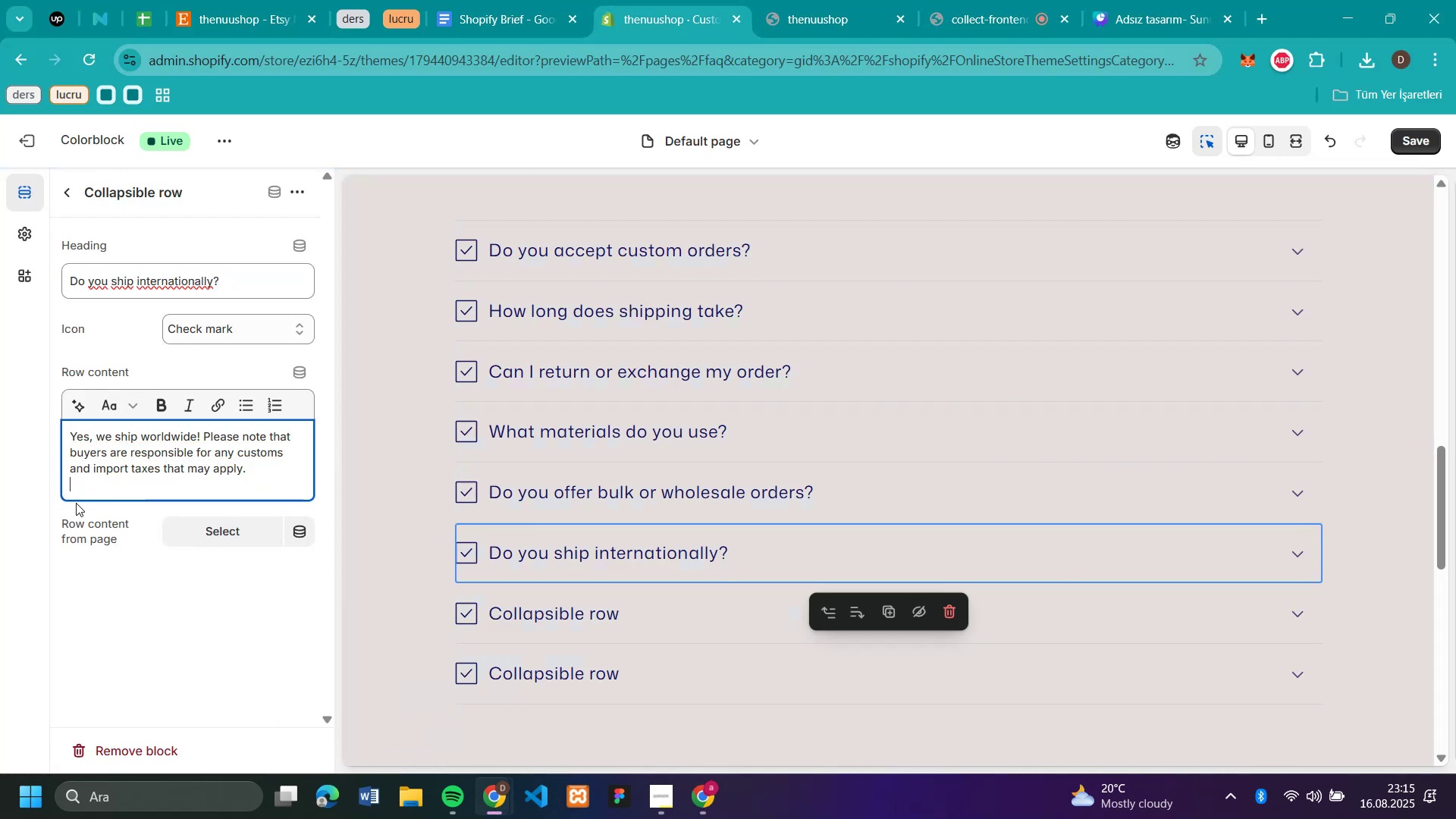 
key(Backspace)
 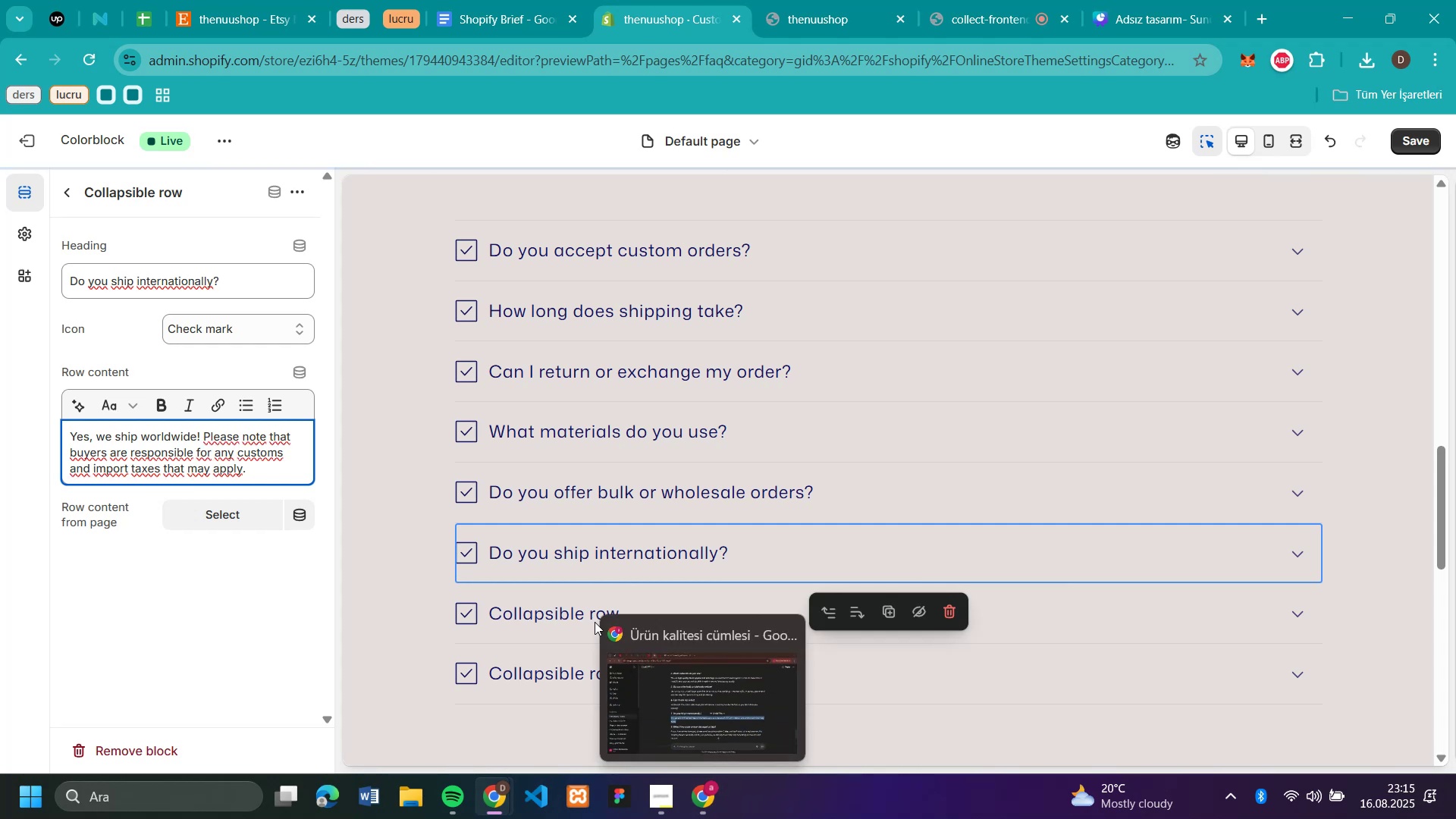 
left_click([542, 617])
 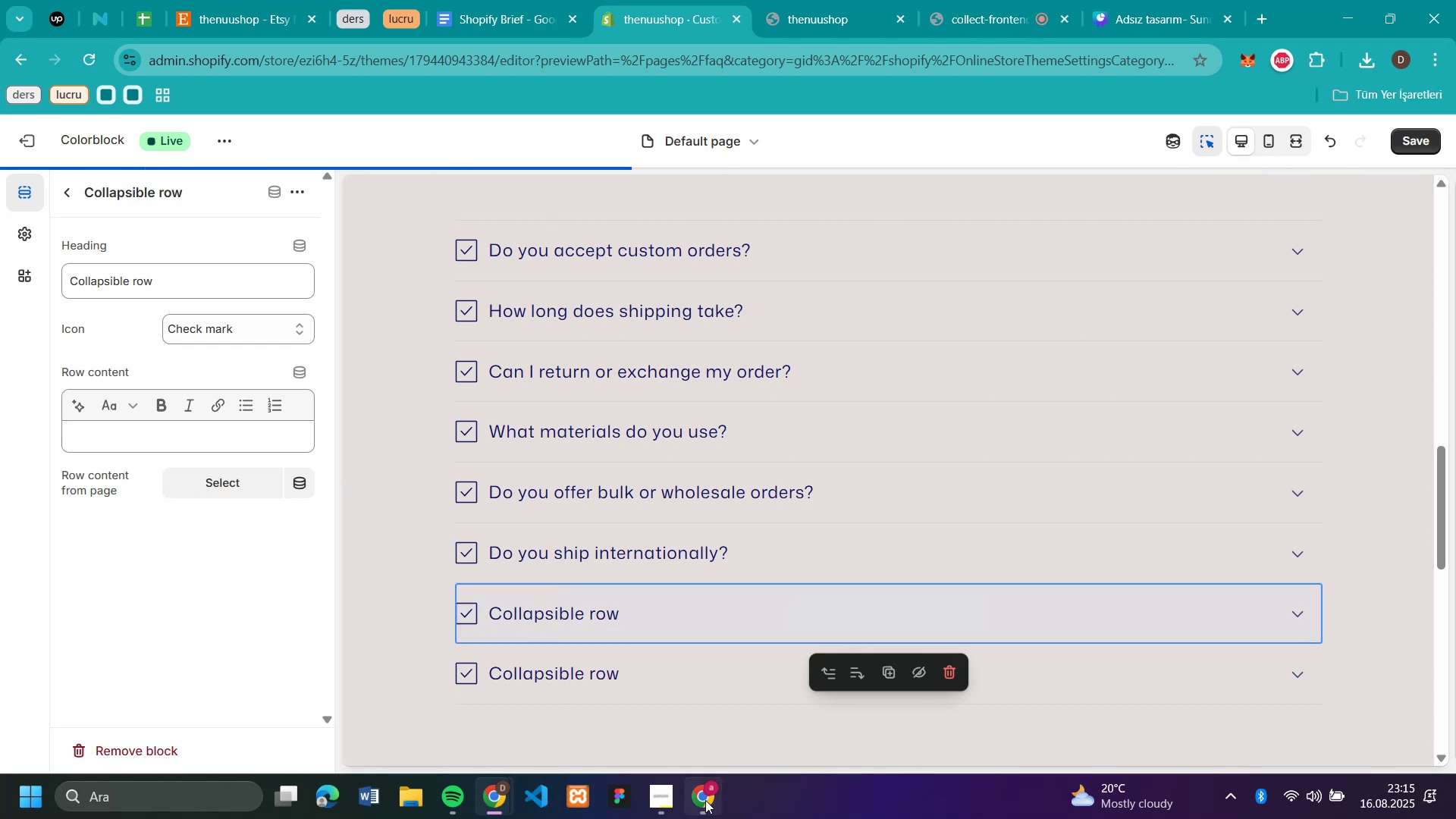 
left_click([704, 799])
 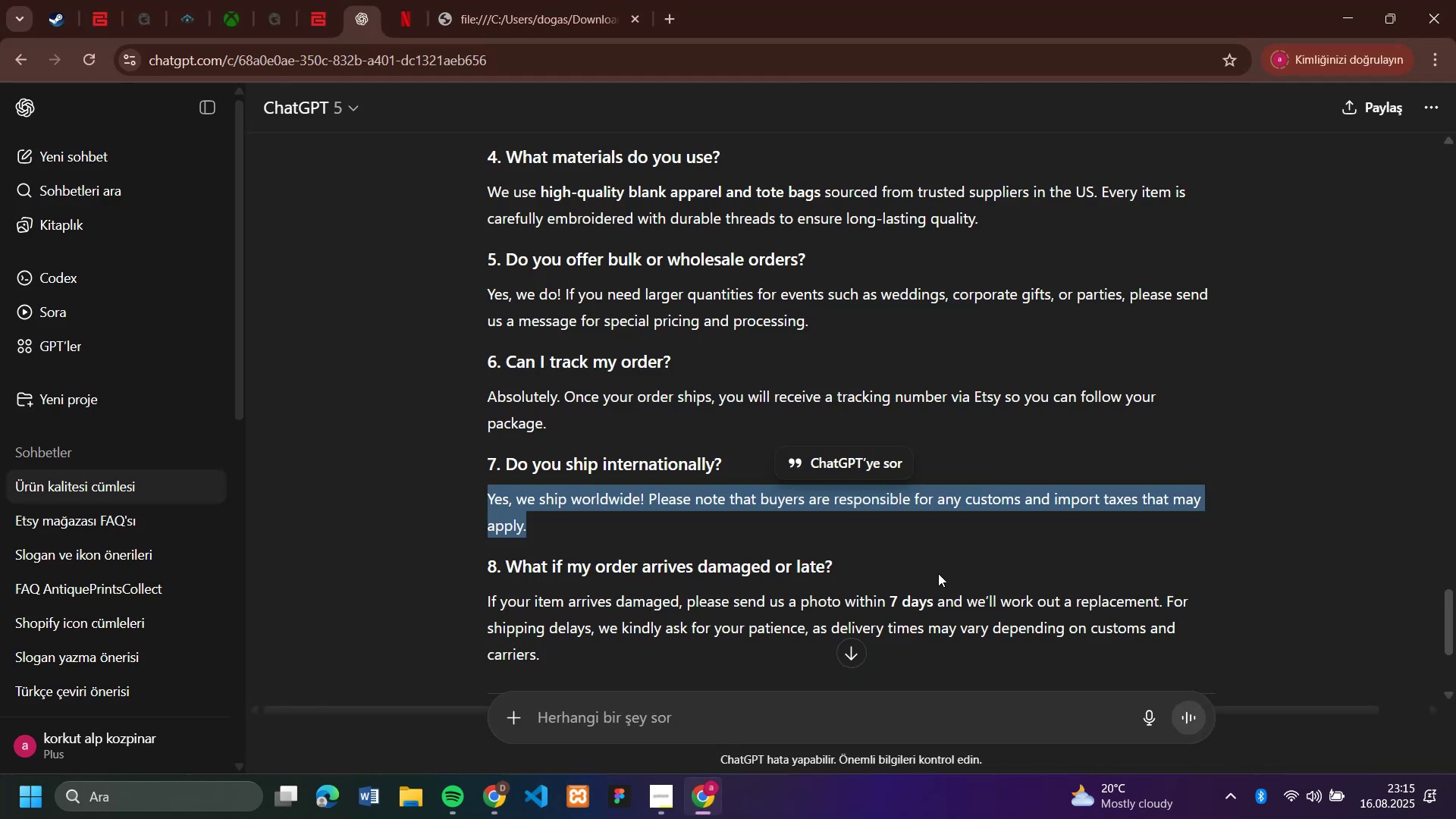 
scroll: coordinate [938, 573], scroll_direction: down, amount: 1.0
 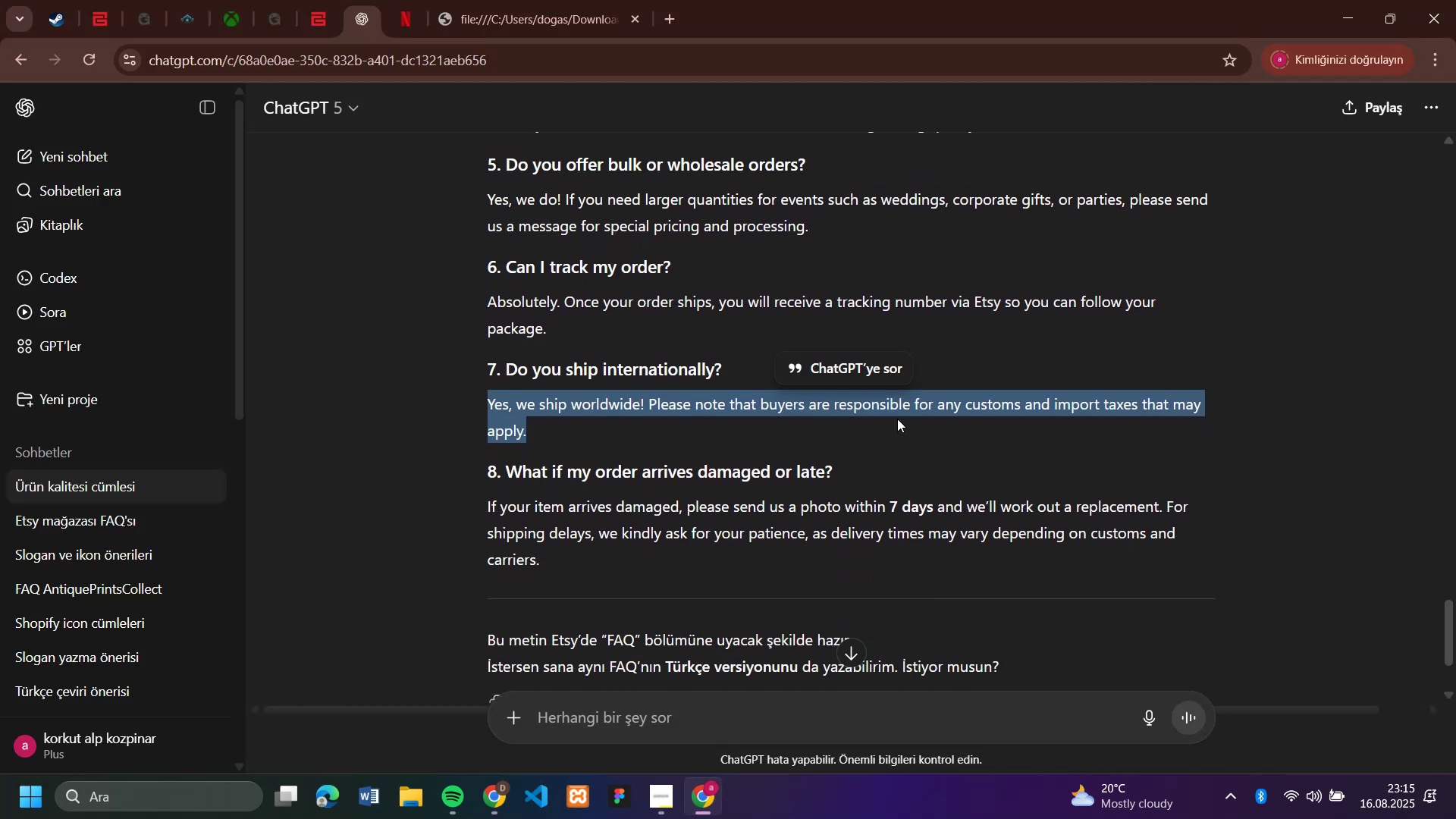 
left_click_drag(start_coordinate=[853, 468], to_coordinate=[508, 469])
 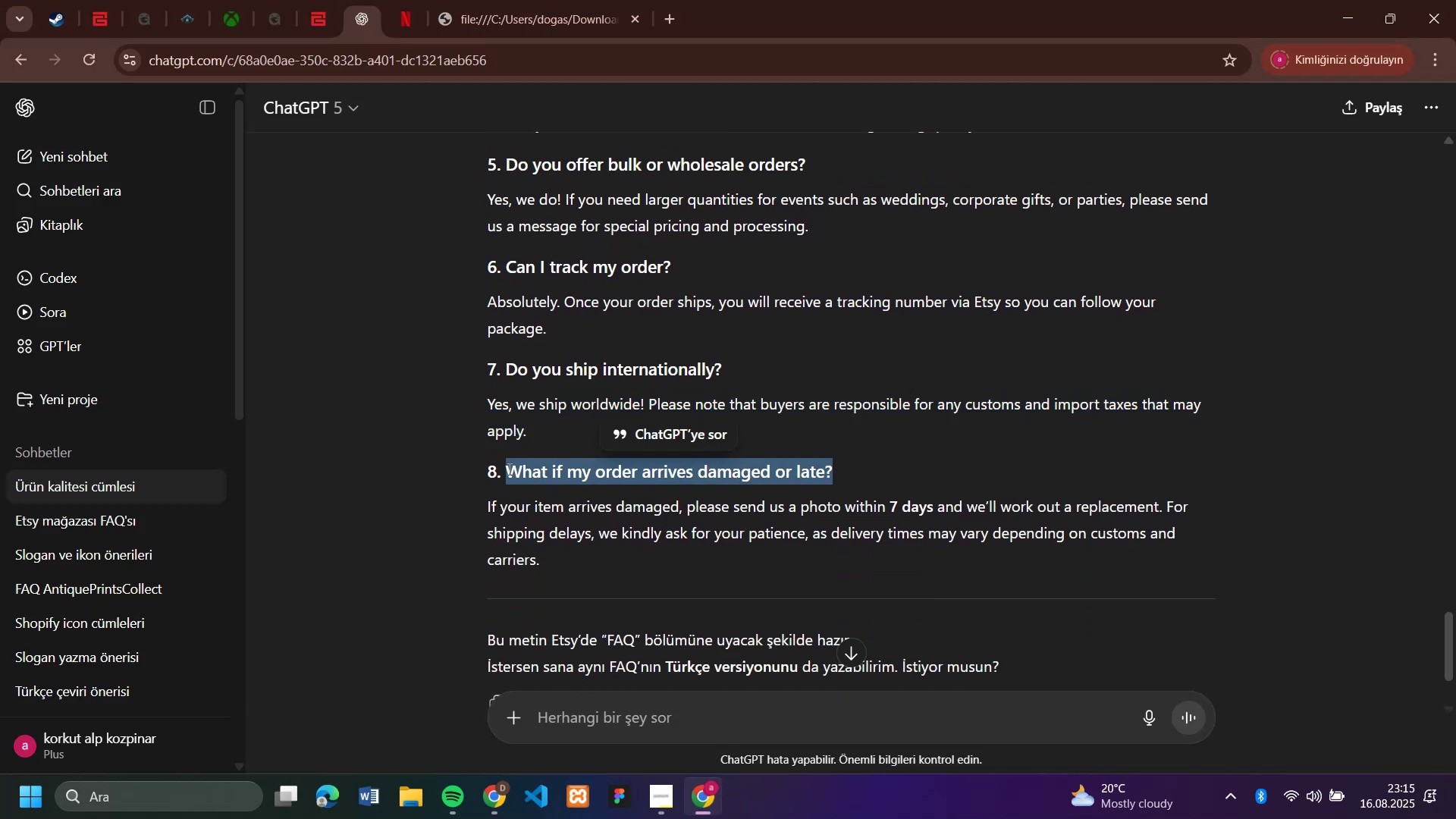 
key(Control+C)
 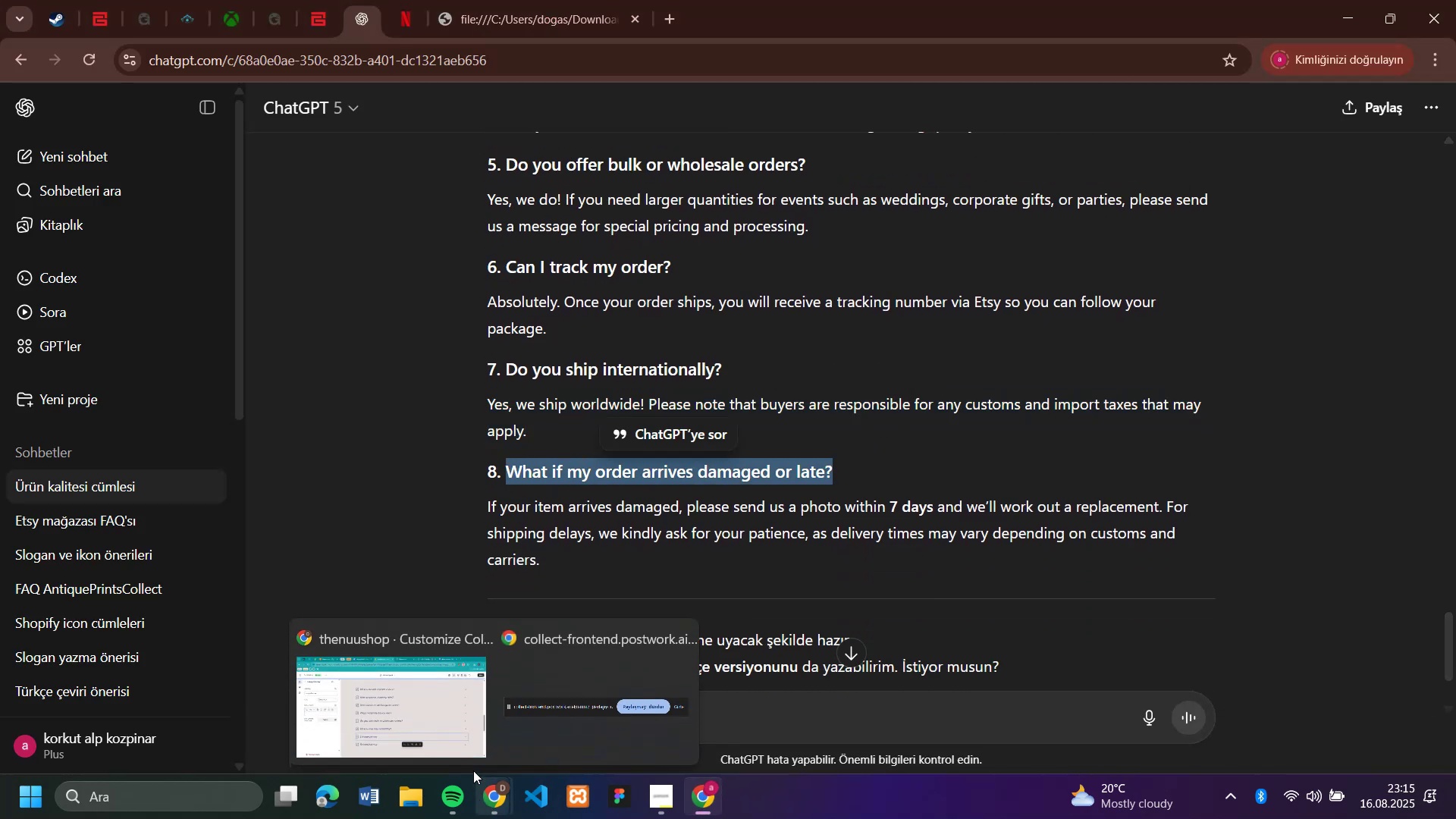 
left_click([444, 726])
 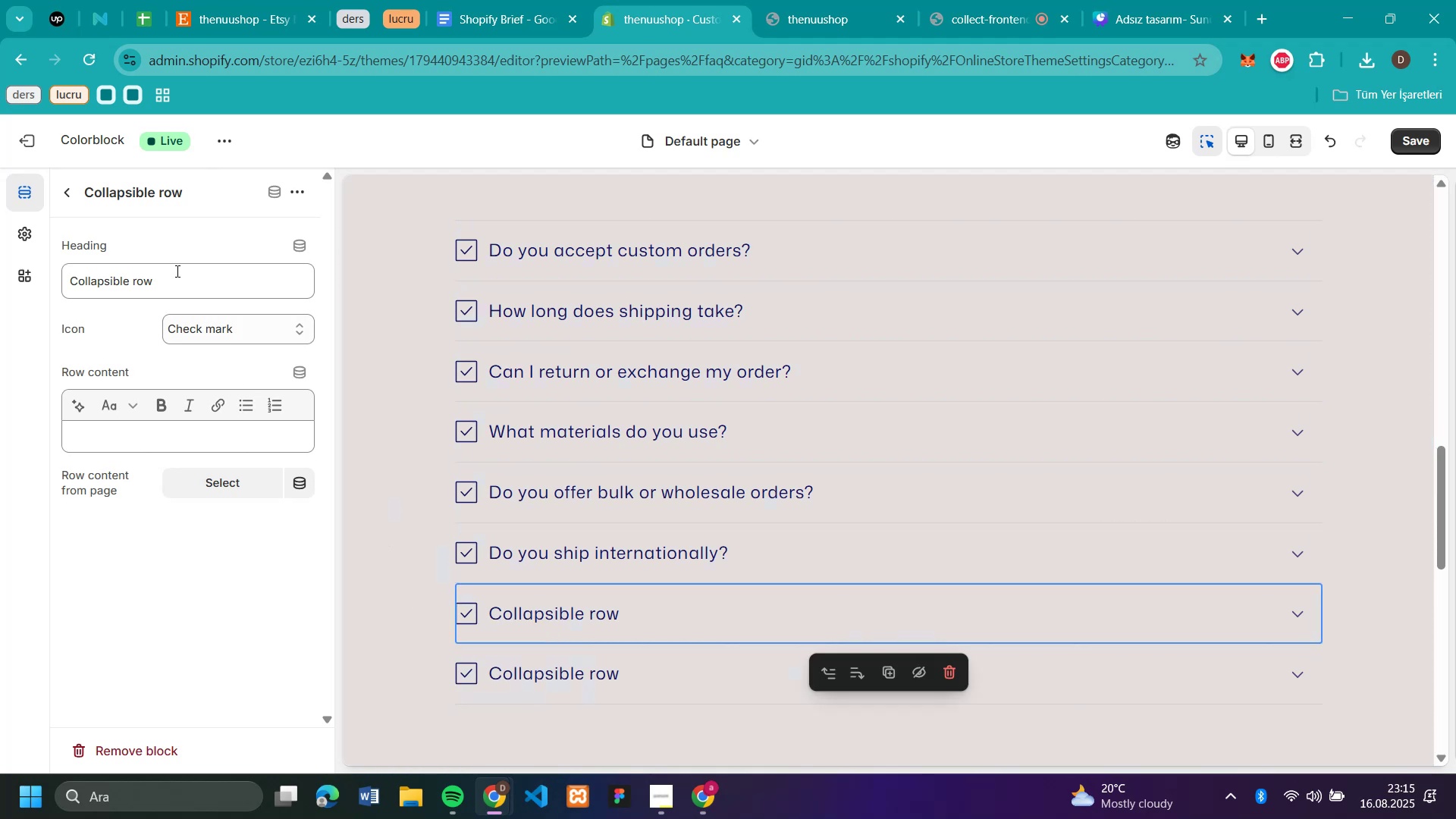 
double_click([176, 271])
 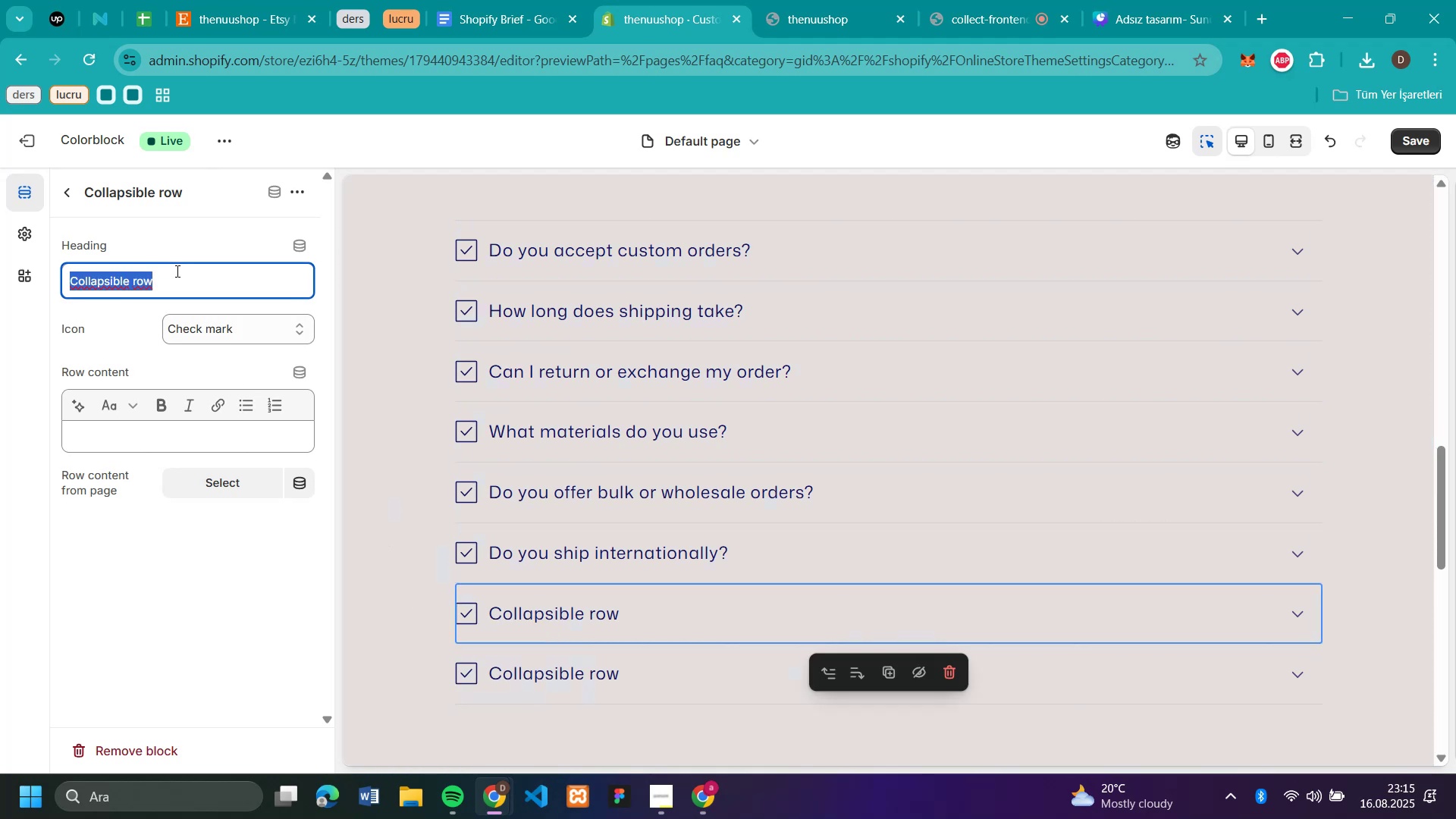 
triple_click([176, 271])
 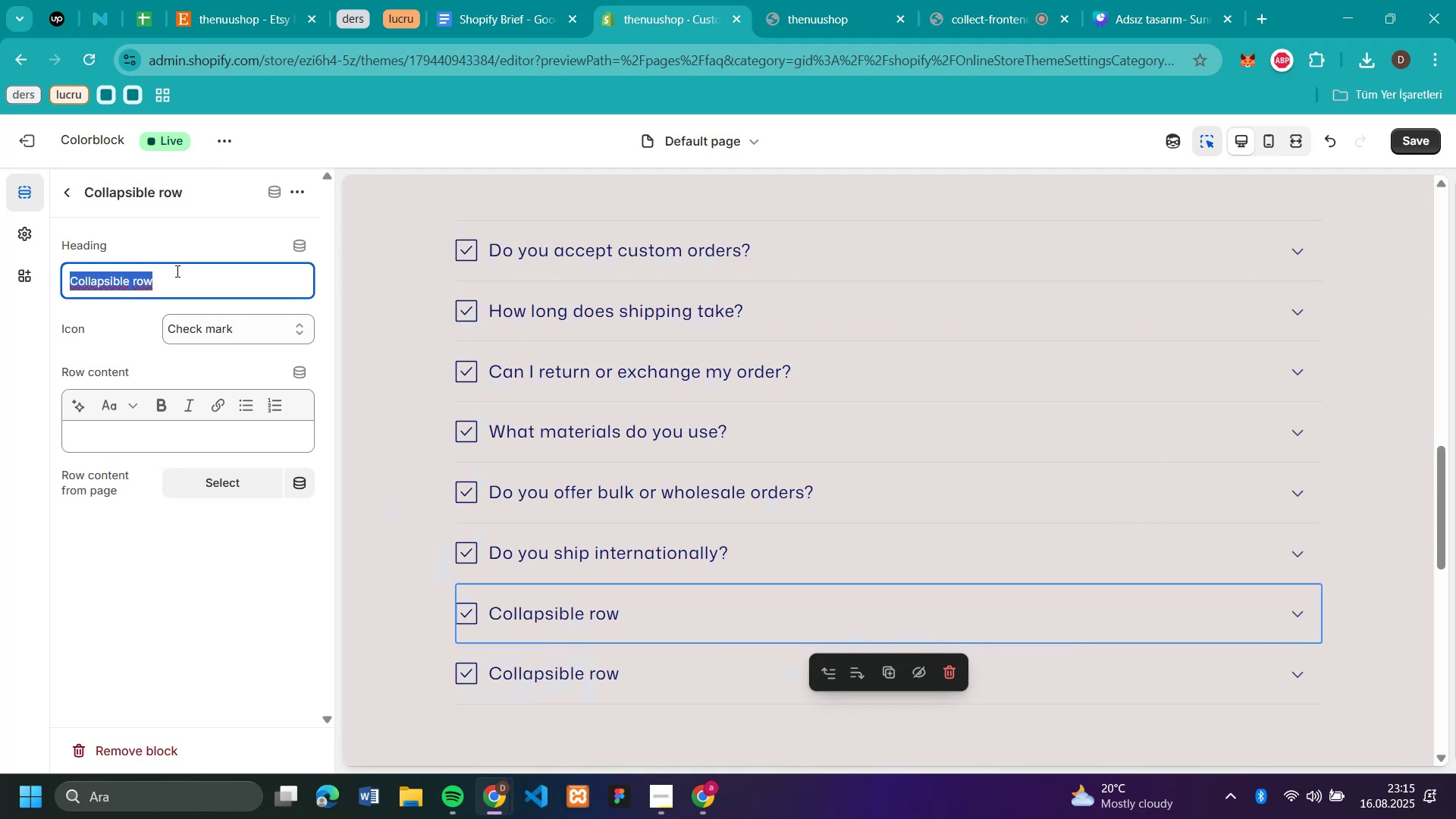 
key(Control+V)
 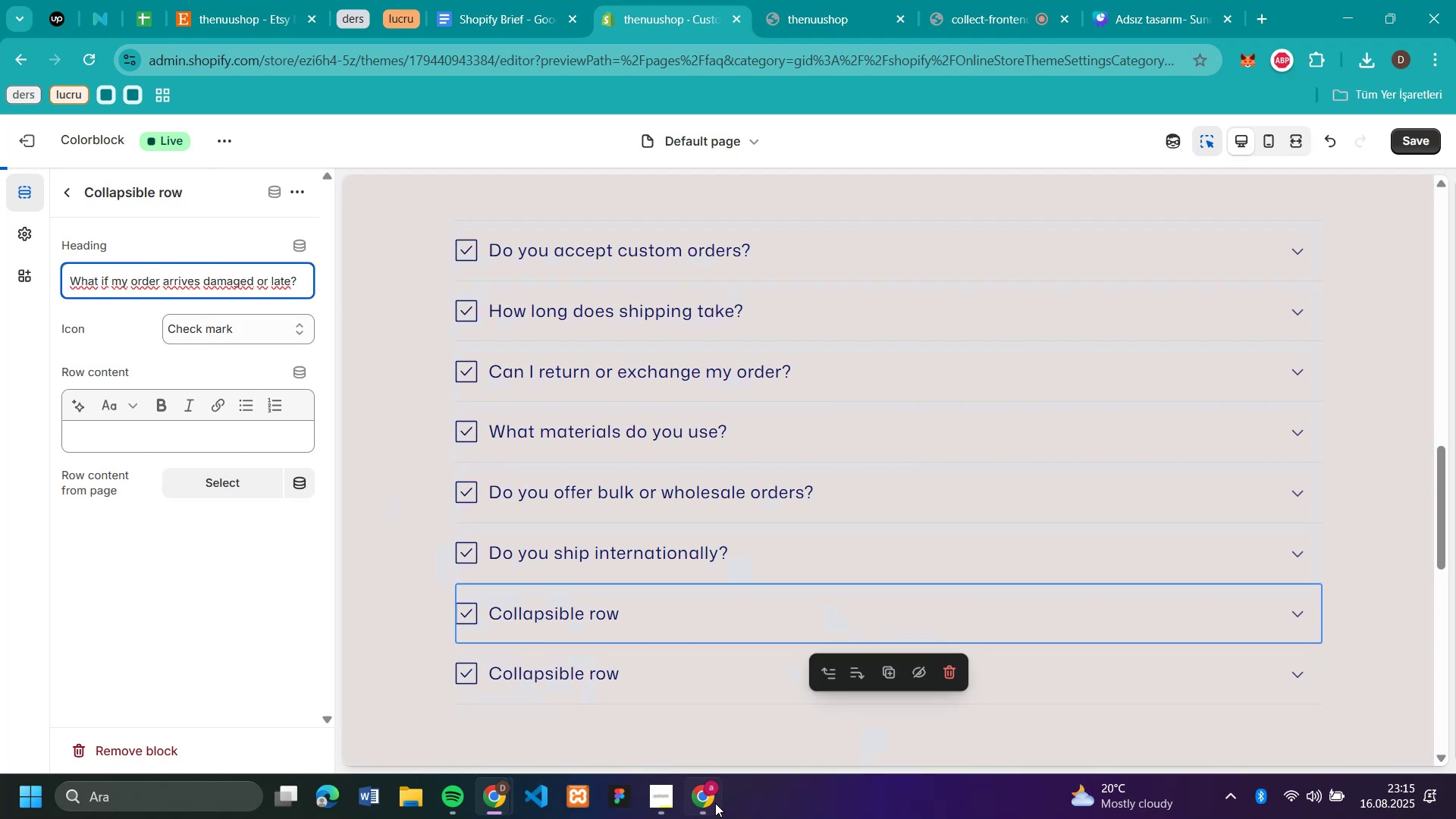 
left_click([708, 805])
 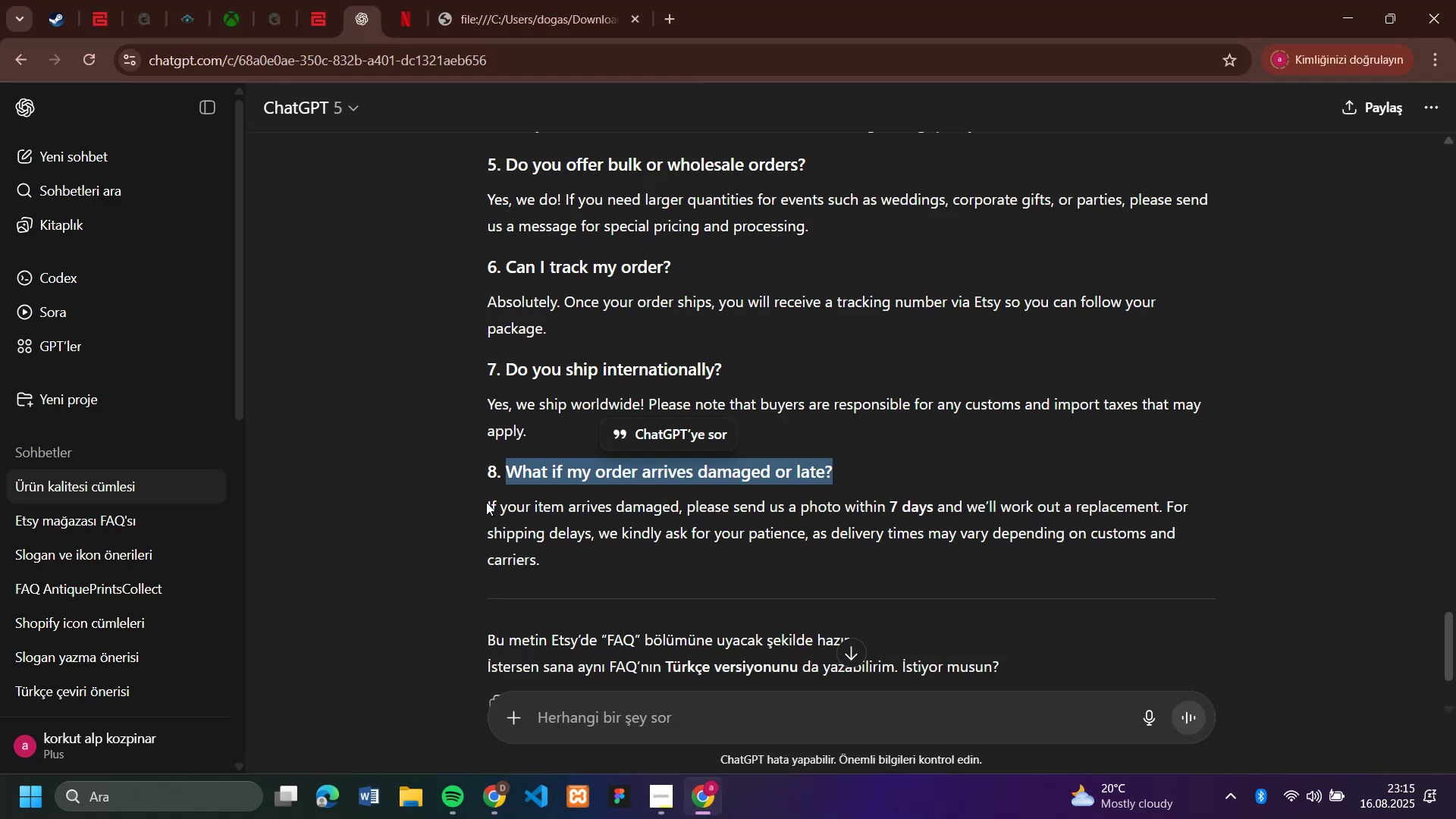 
left_click_drag(start_coordinate=[488, 504], to_coordinate=[540, 557])
 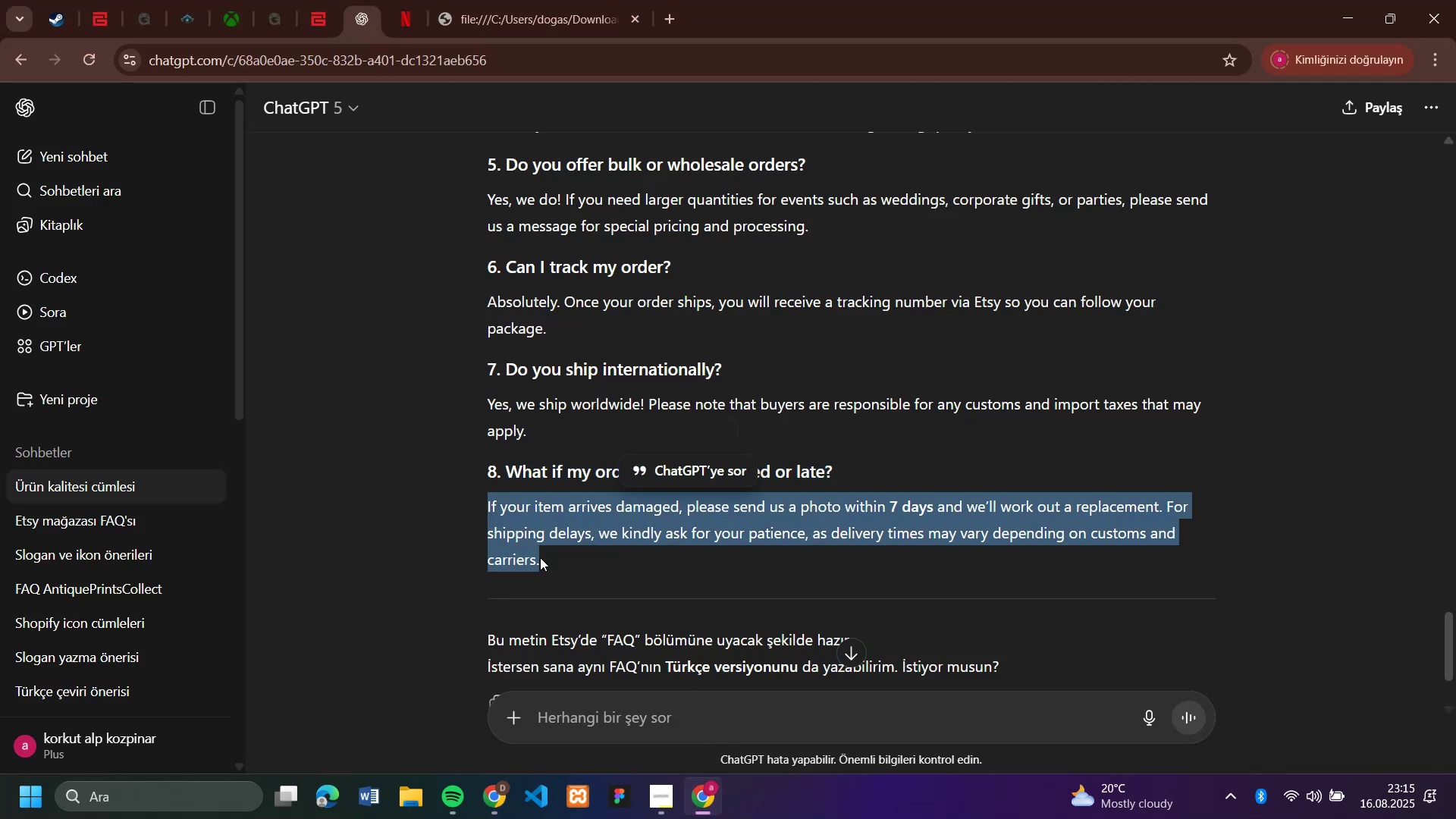 
key(Control+C)
 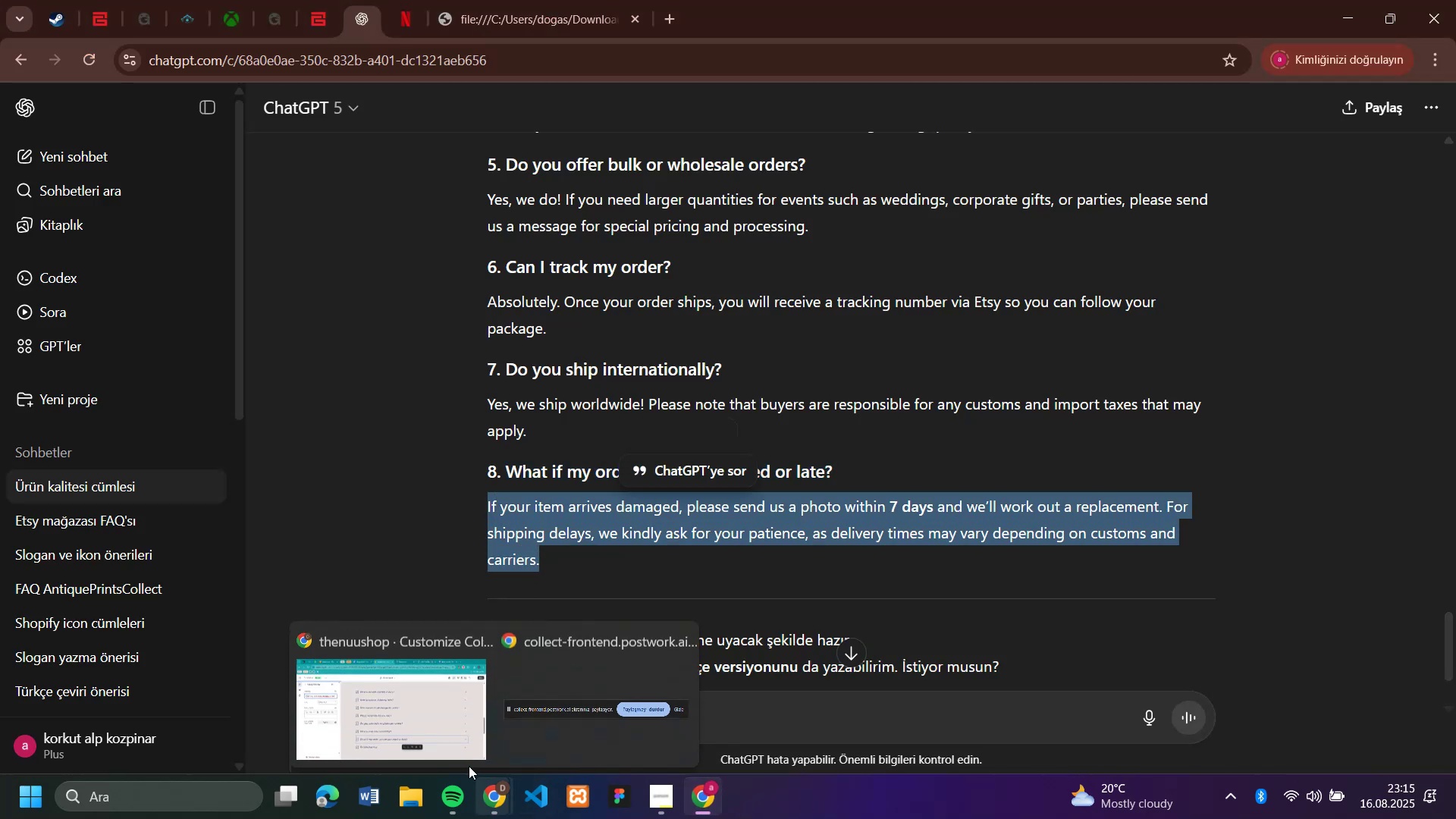 
left_click([402, 696])
 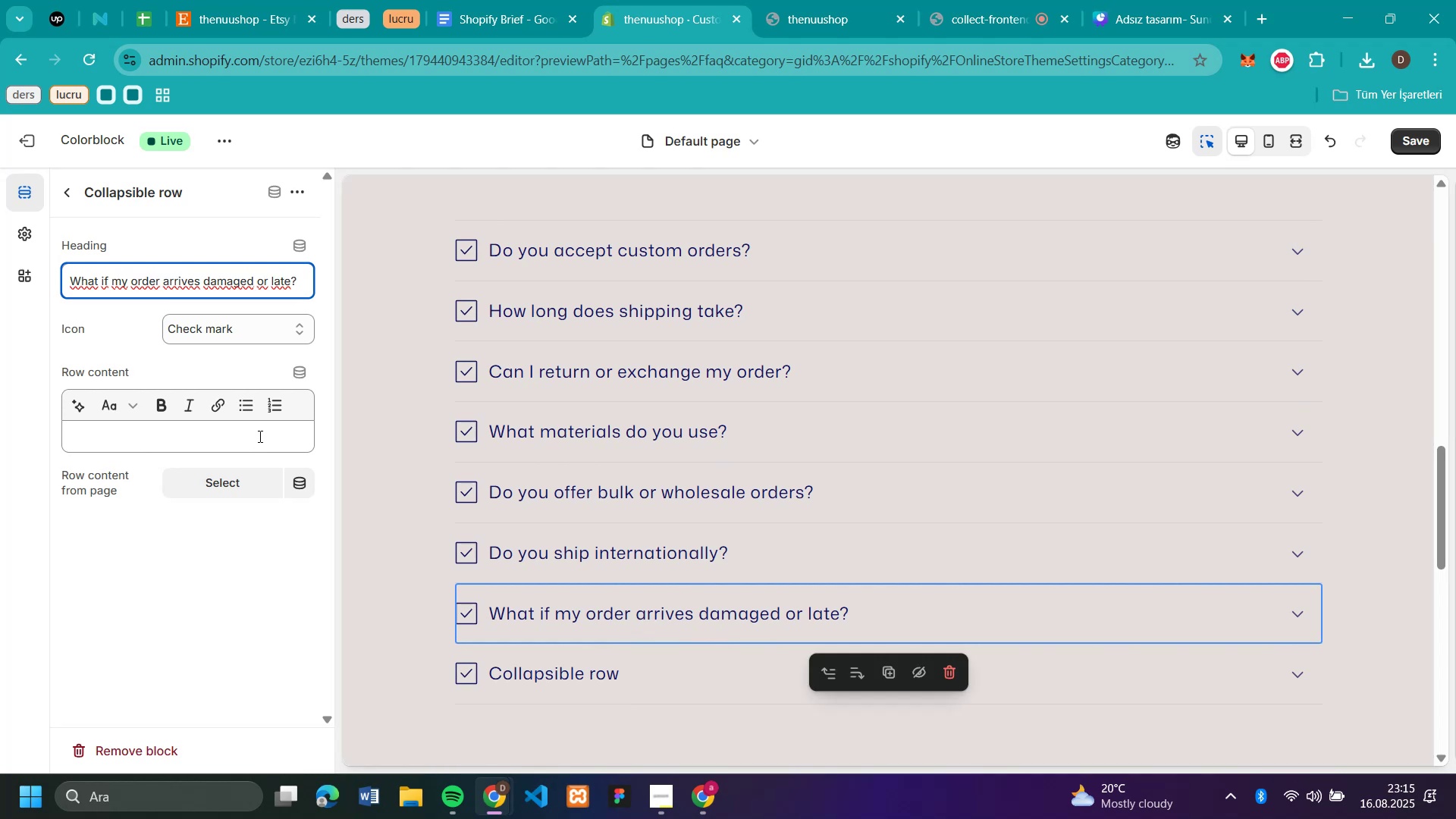 
left_click([259, 436])
 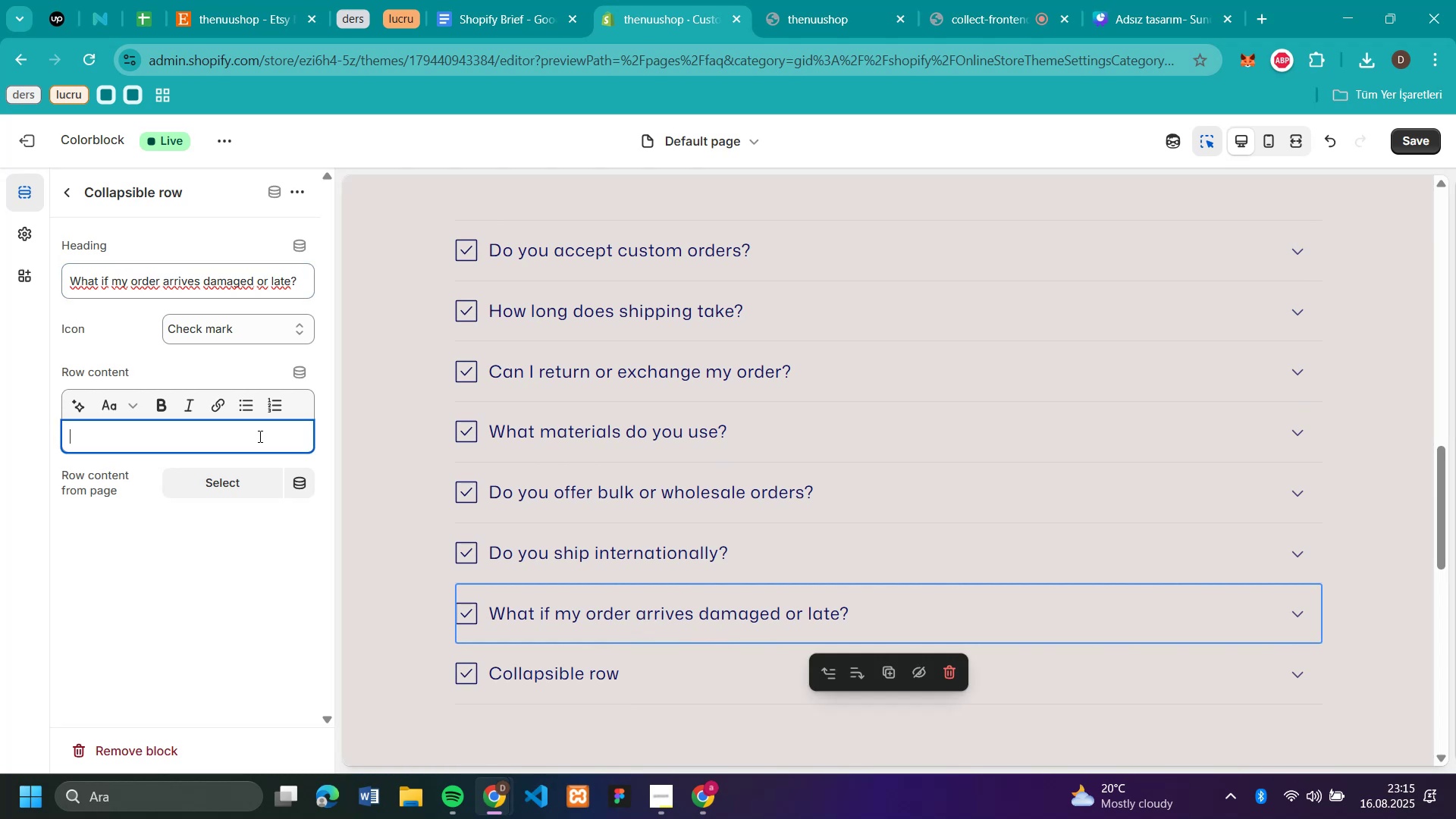 
key(Control+V)
 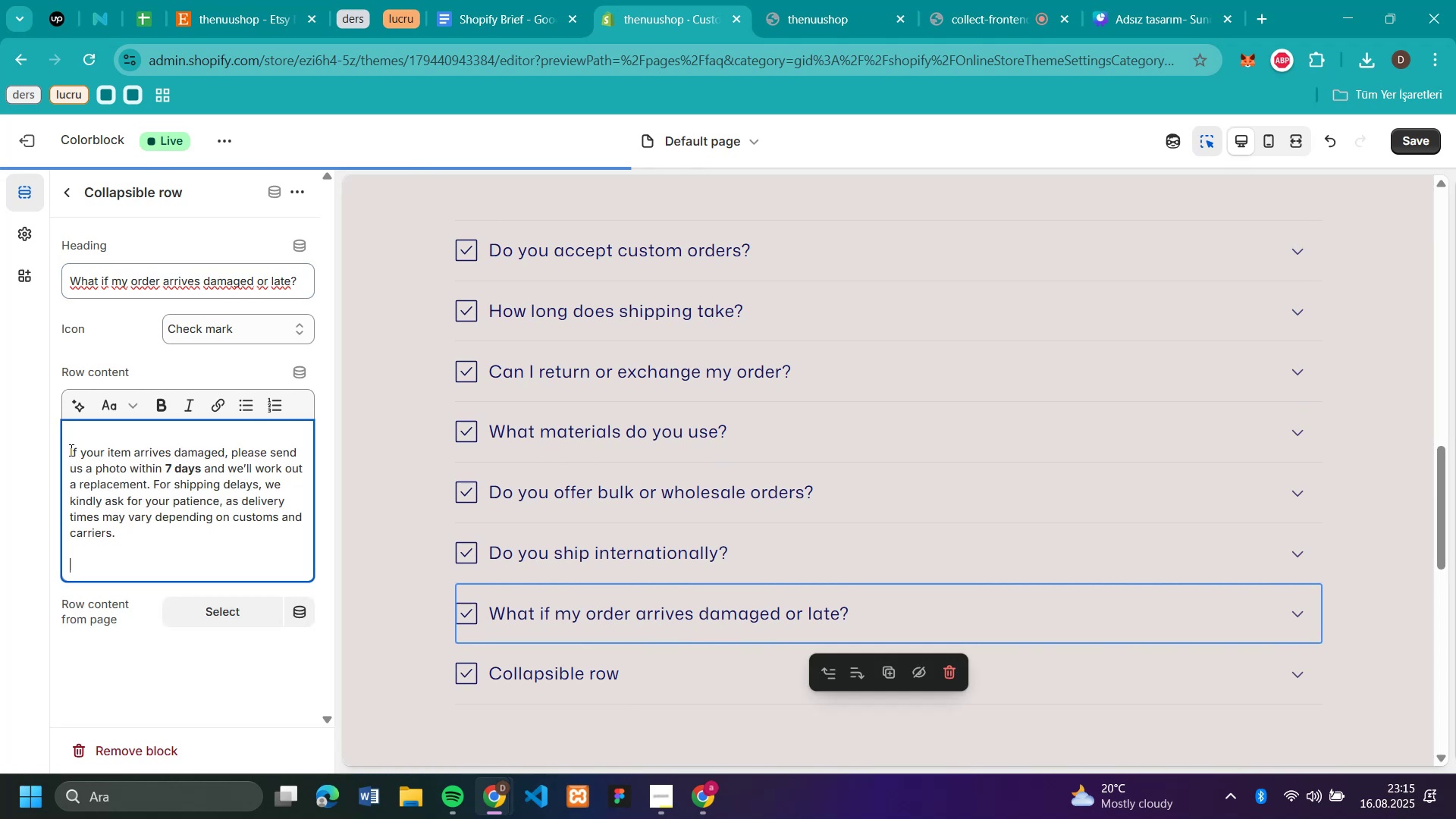 
left_click([70, 449])
 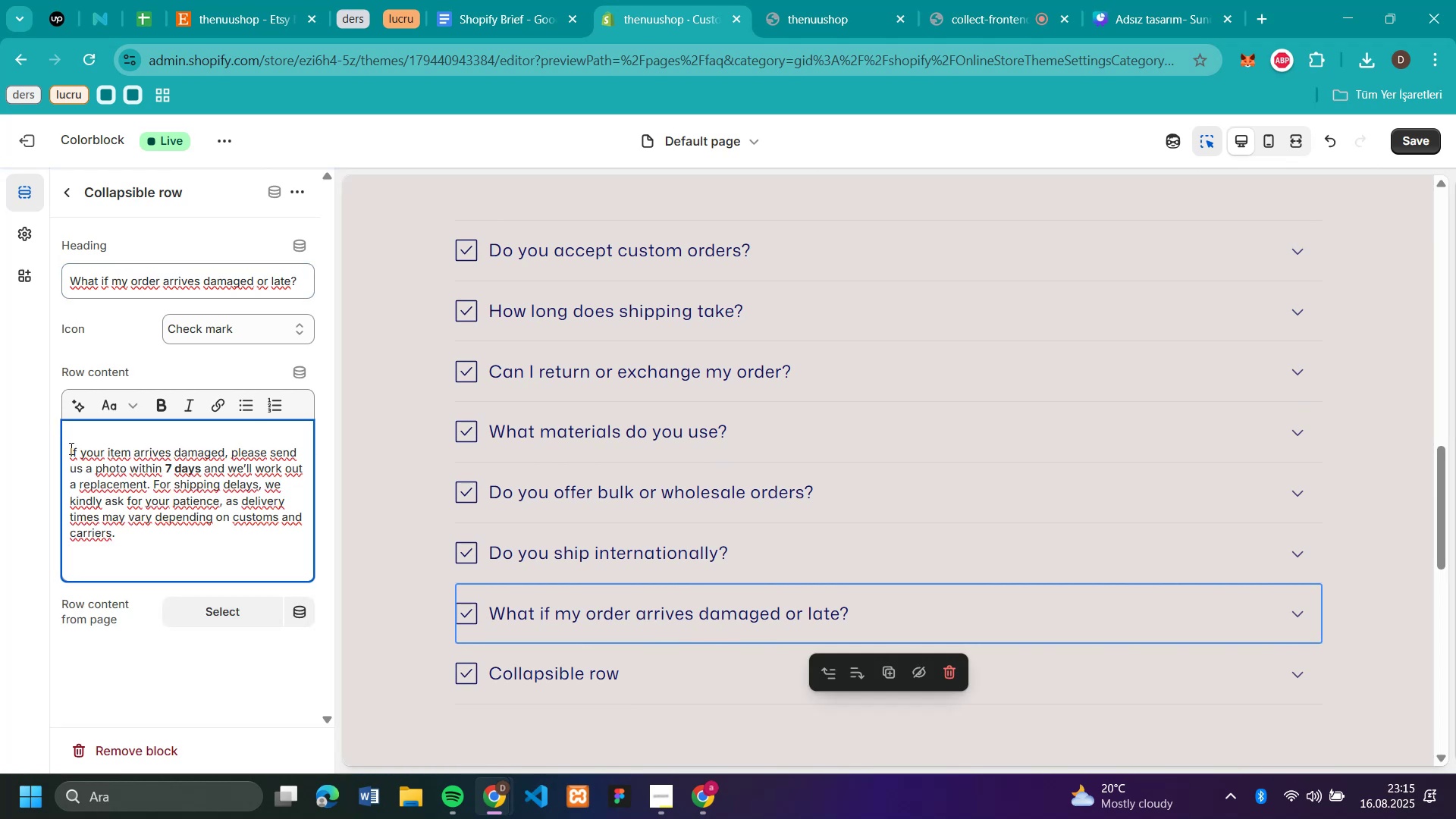 
key(Backspace)
 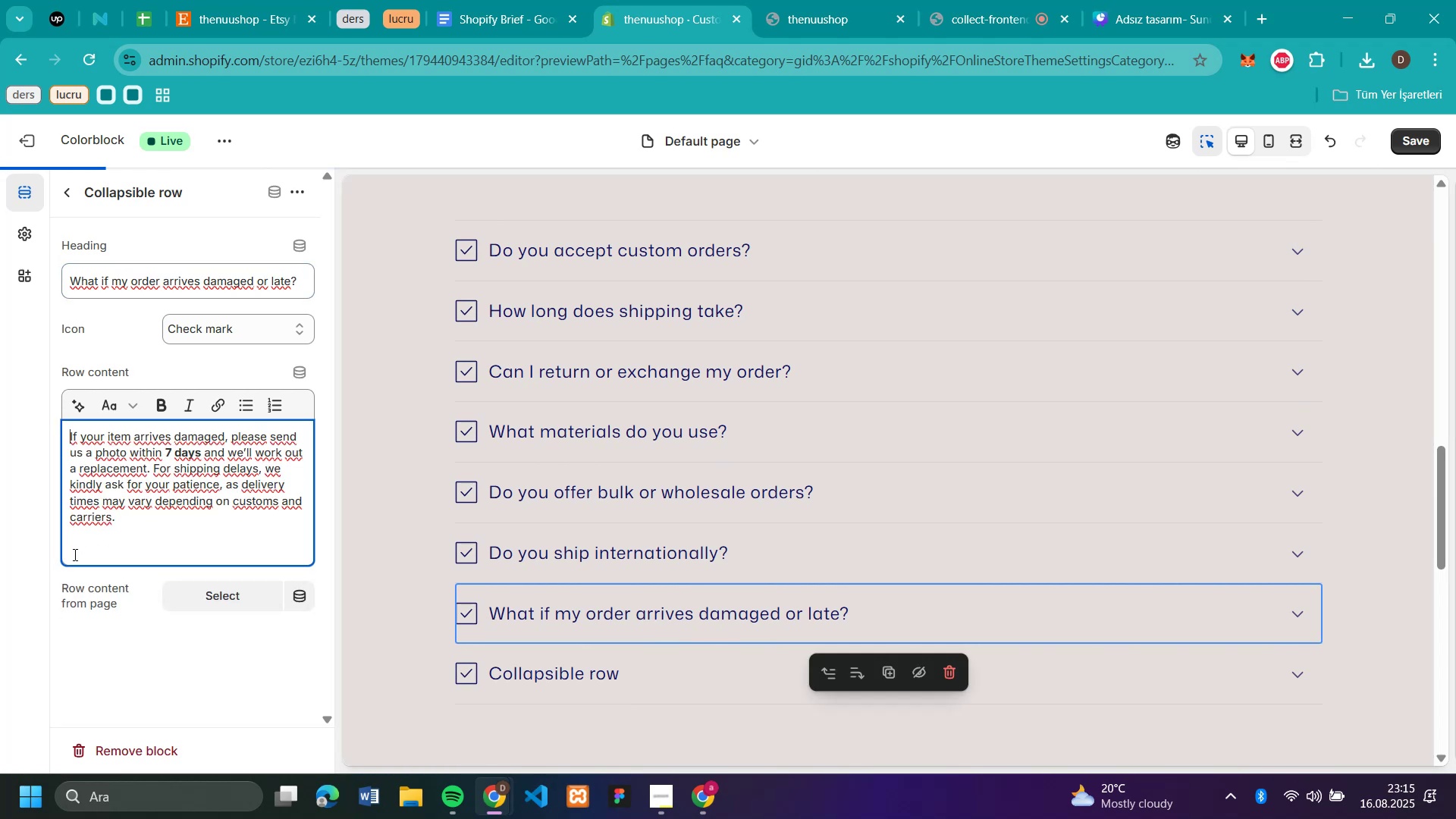 
left_click([74, 554])
 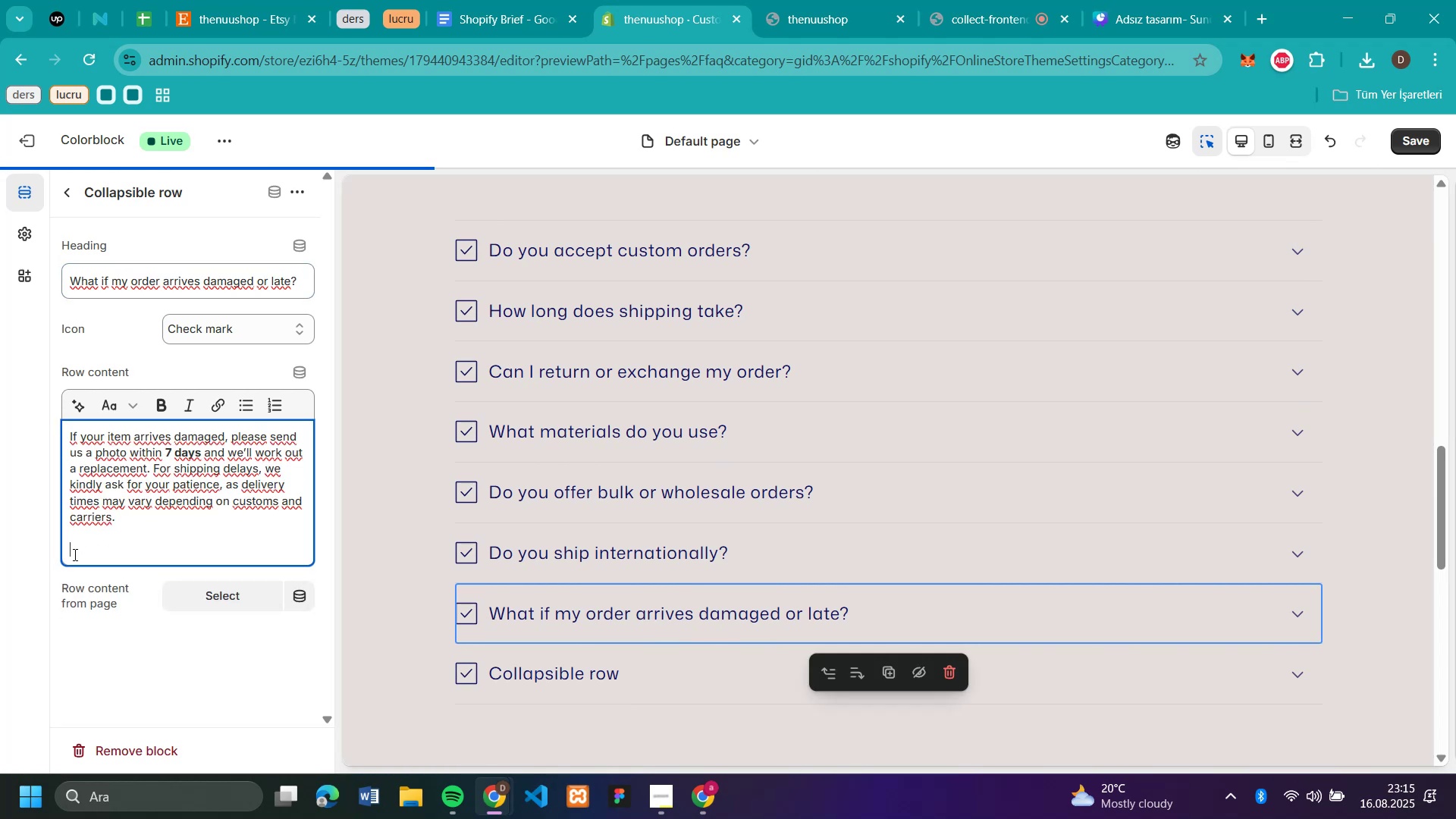 
key(Backspace)
 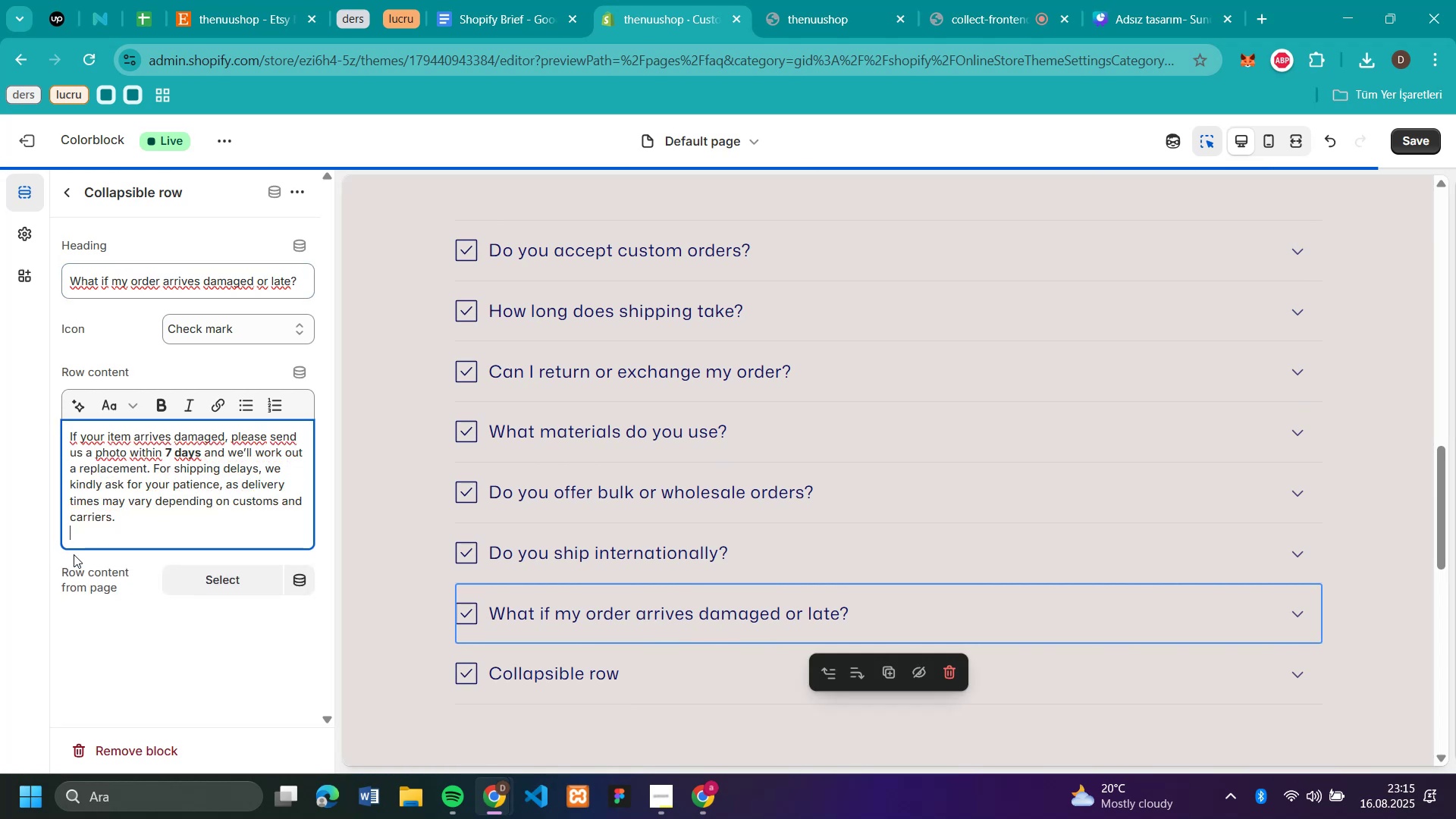 
key(Backspace)
 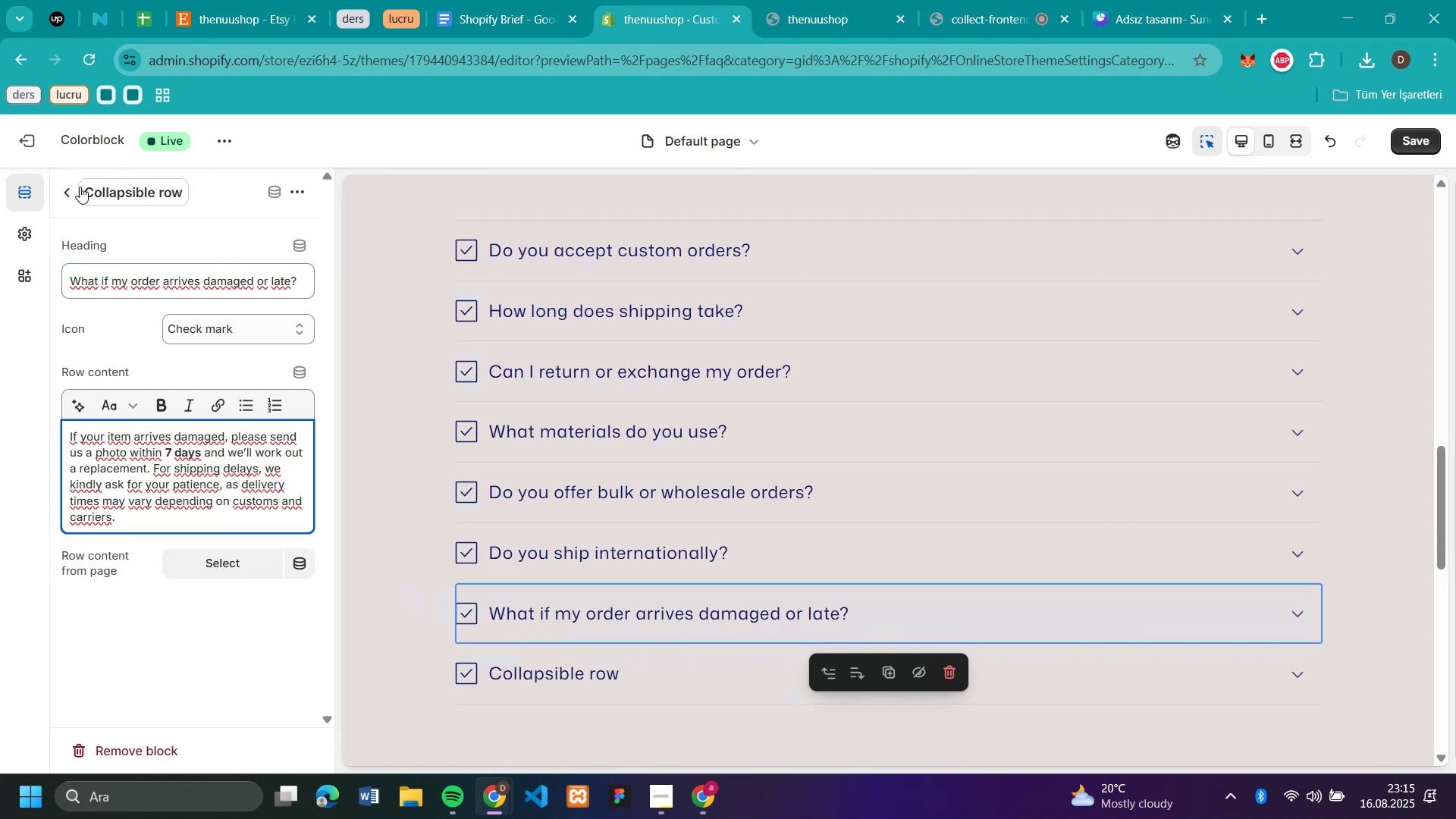 
left_click([71, 182])
 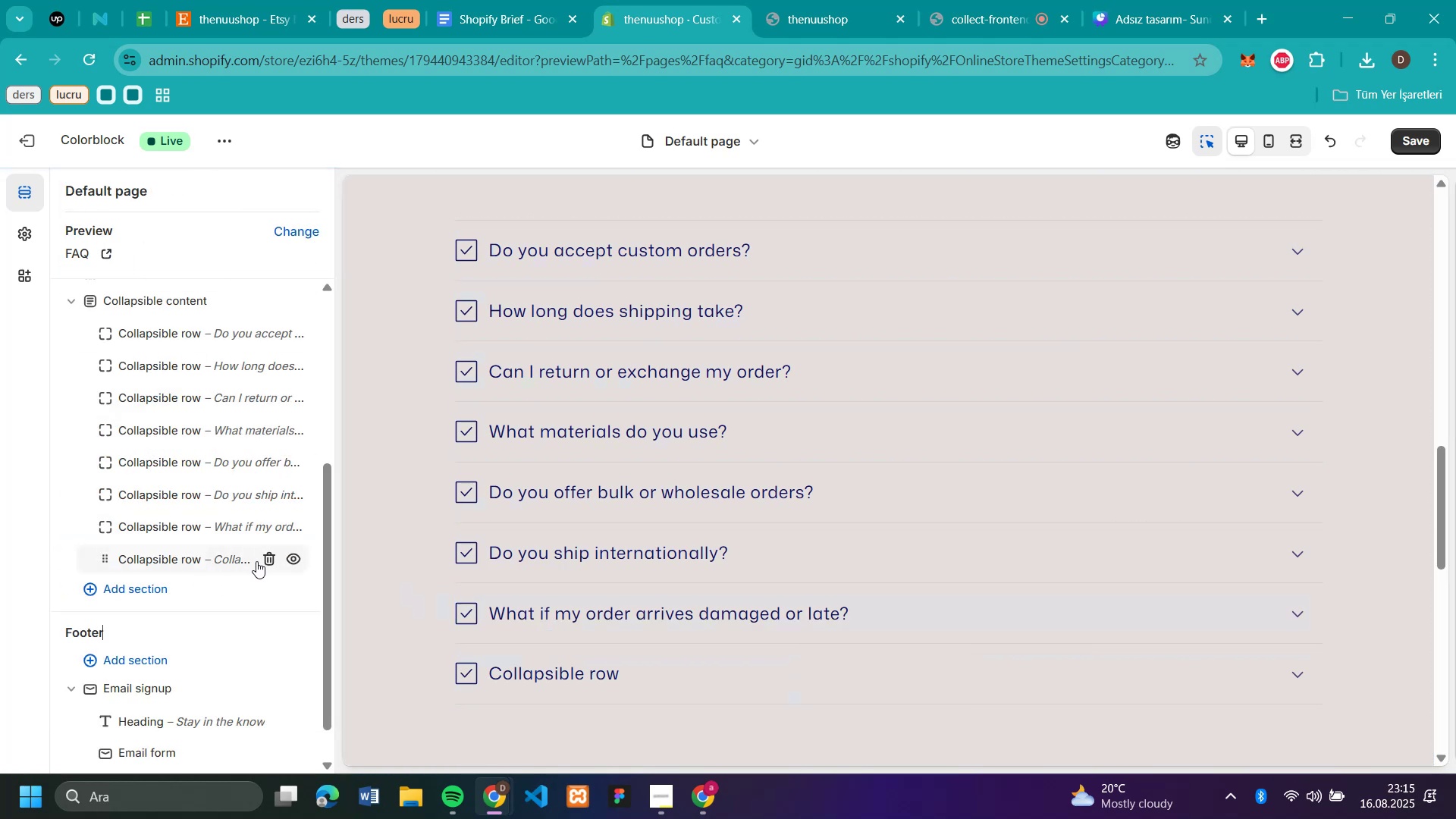 
left_click([263, 561])
 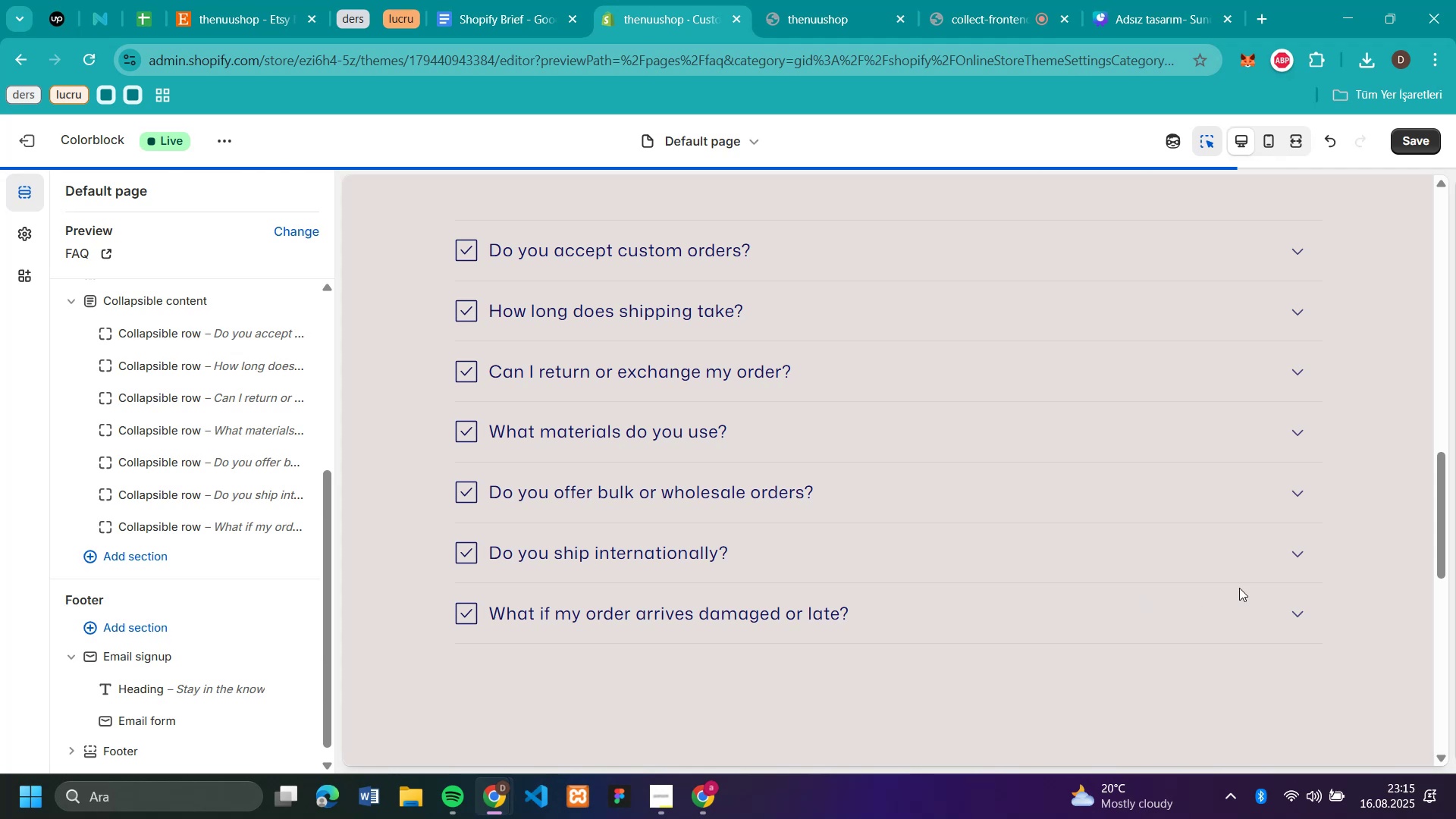 
scroll: coordinate [1265, 577], scroll_direction: up, amount: 3.0
 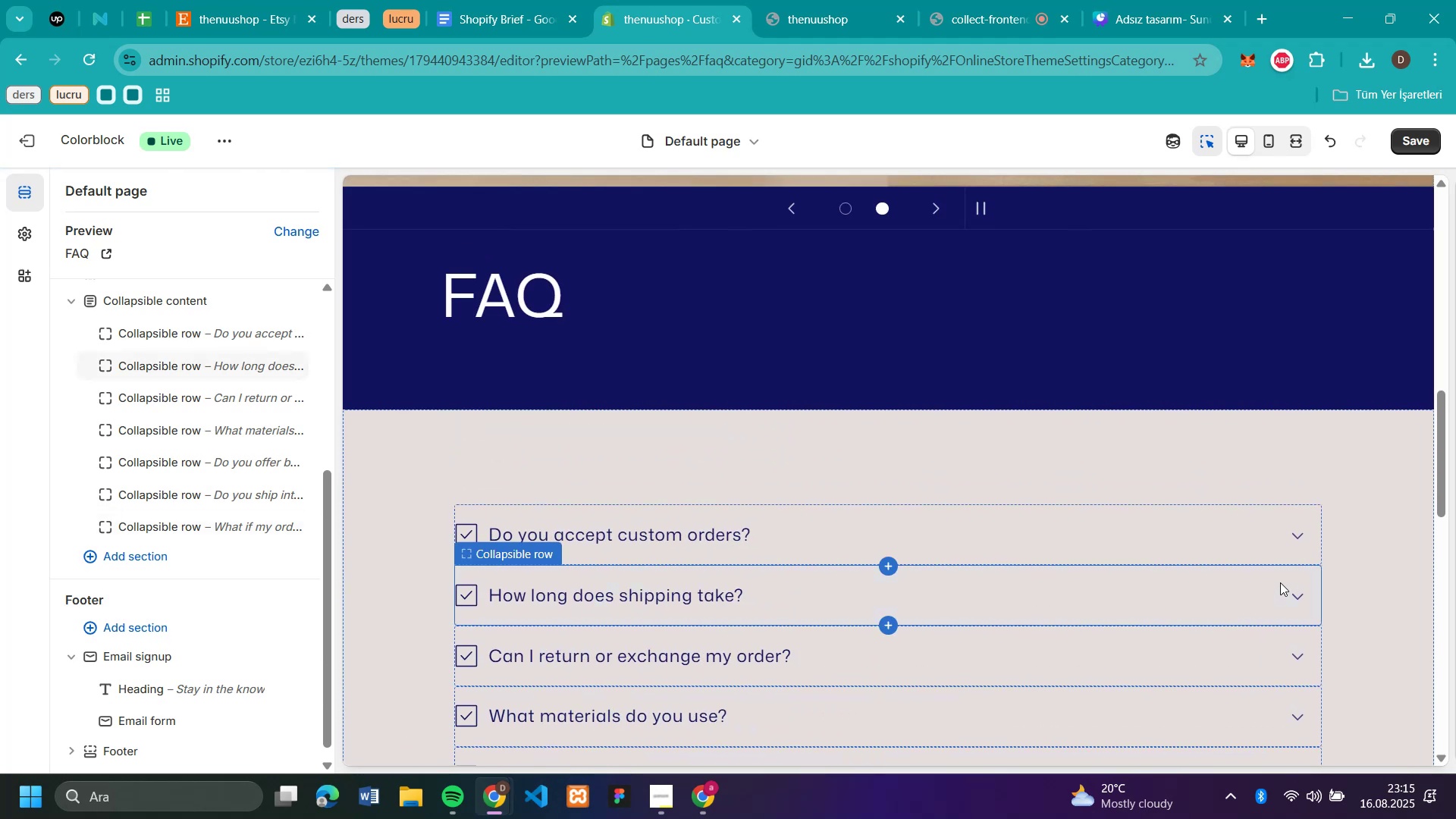 
scroll: coordinate [1114, 491], scroll_direction: down, amount: 8.0
 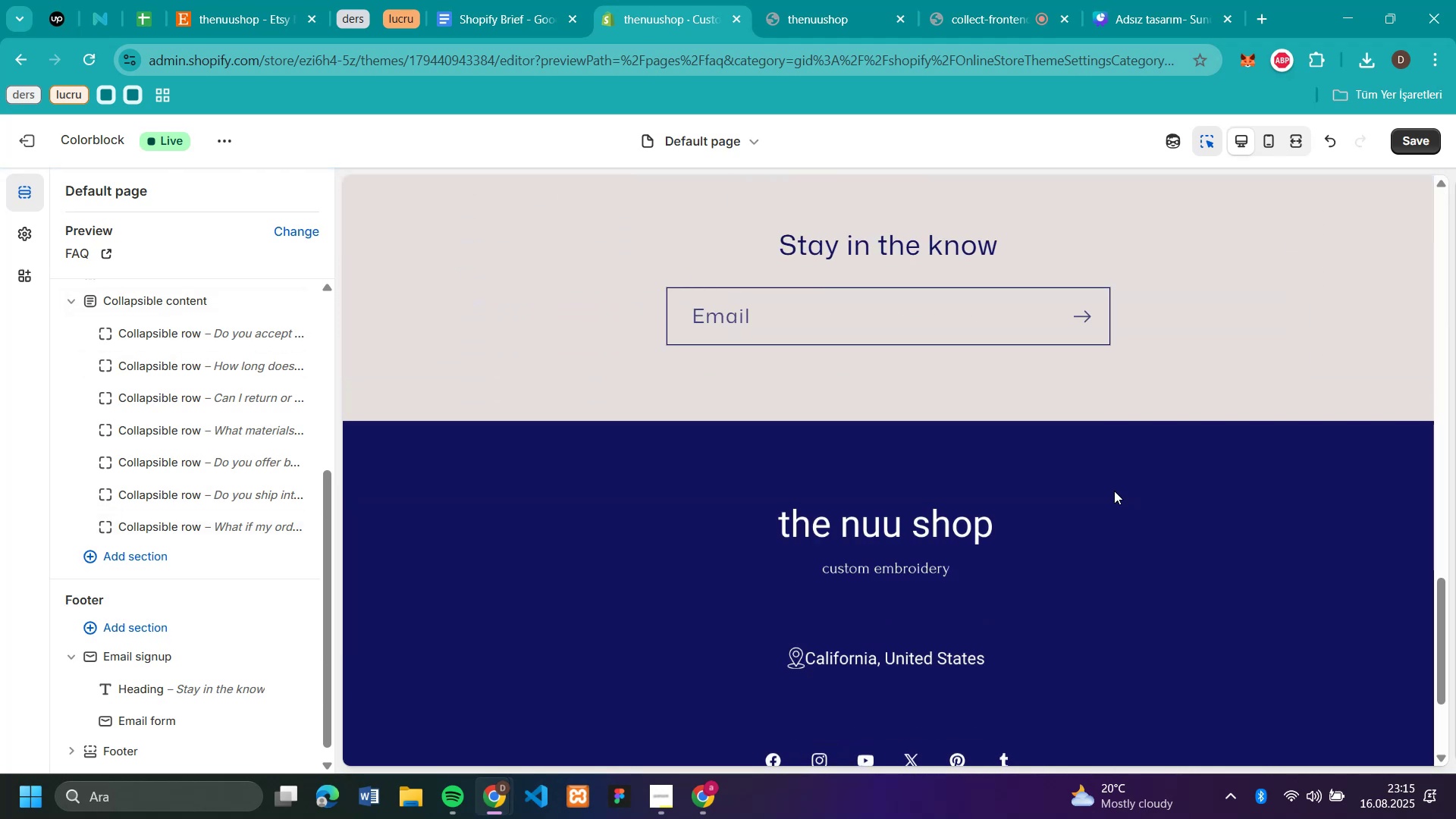 
scroll: coordinate [1128, 322], scroll_direction: up, amount: 23.0
 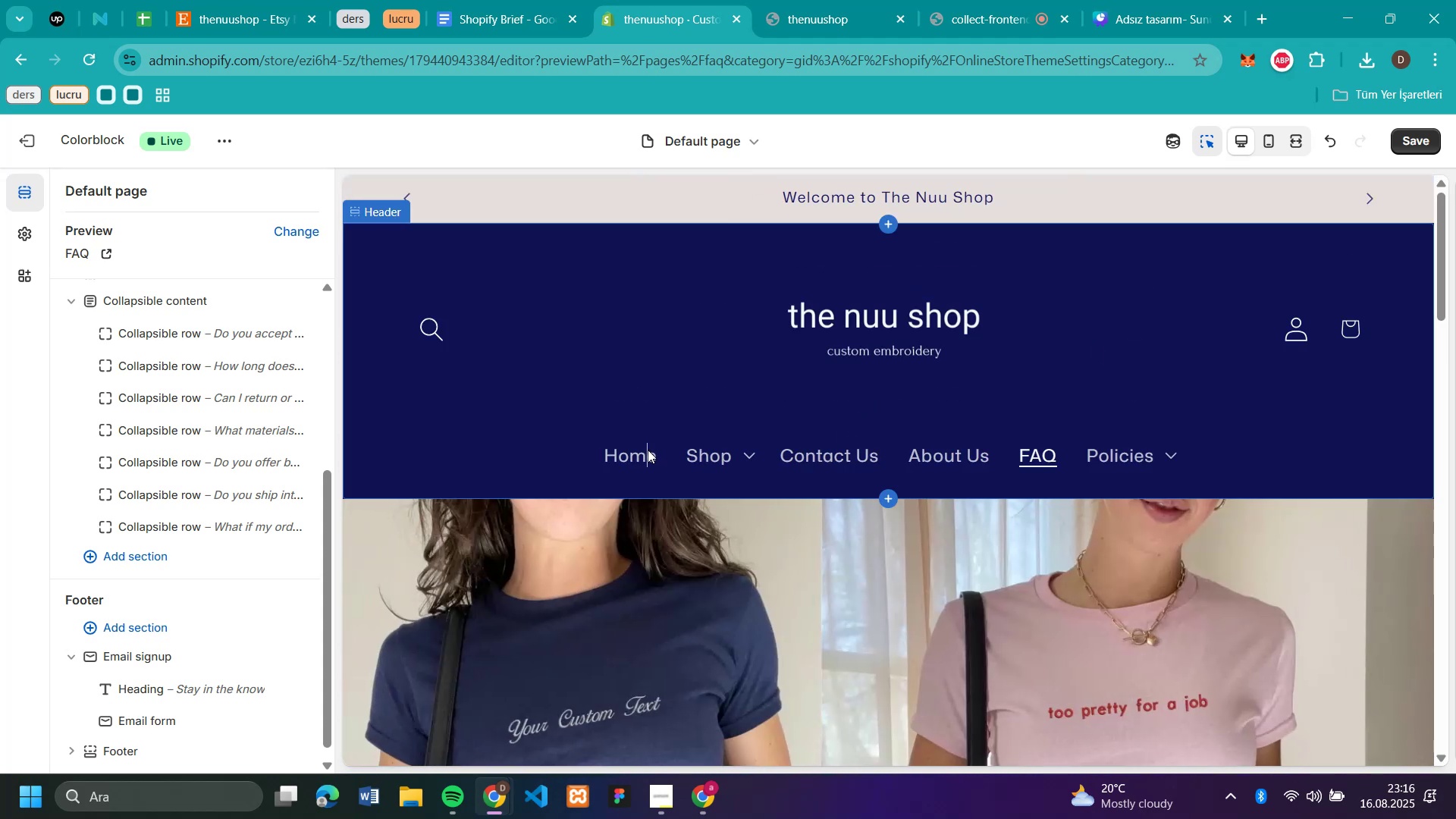 
left_click([648, 450])
 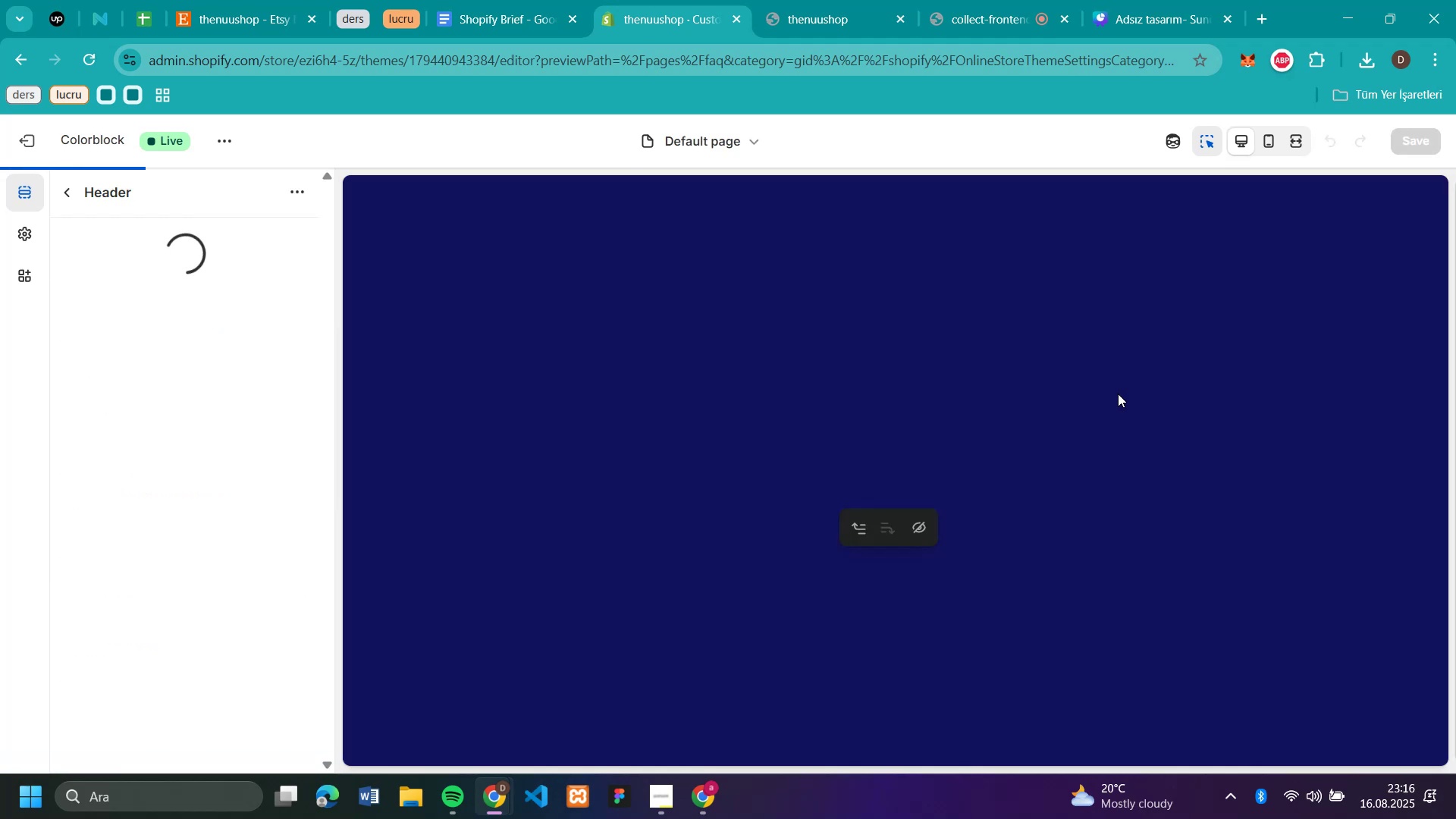 
scroll: coordinate [1312, 431], scroll_direction: down, amount: 4.0
 